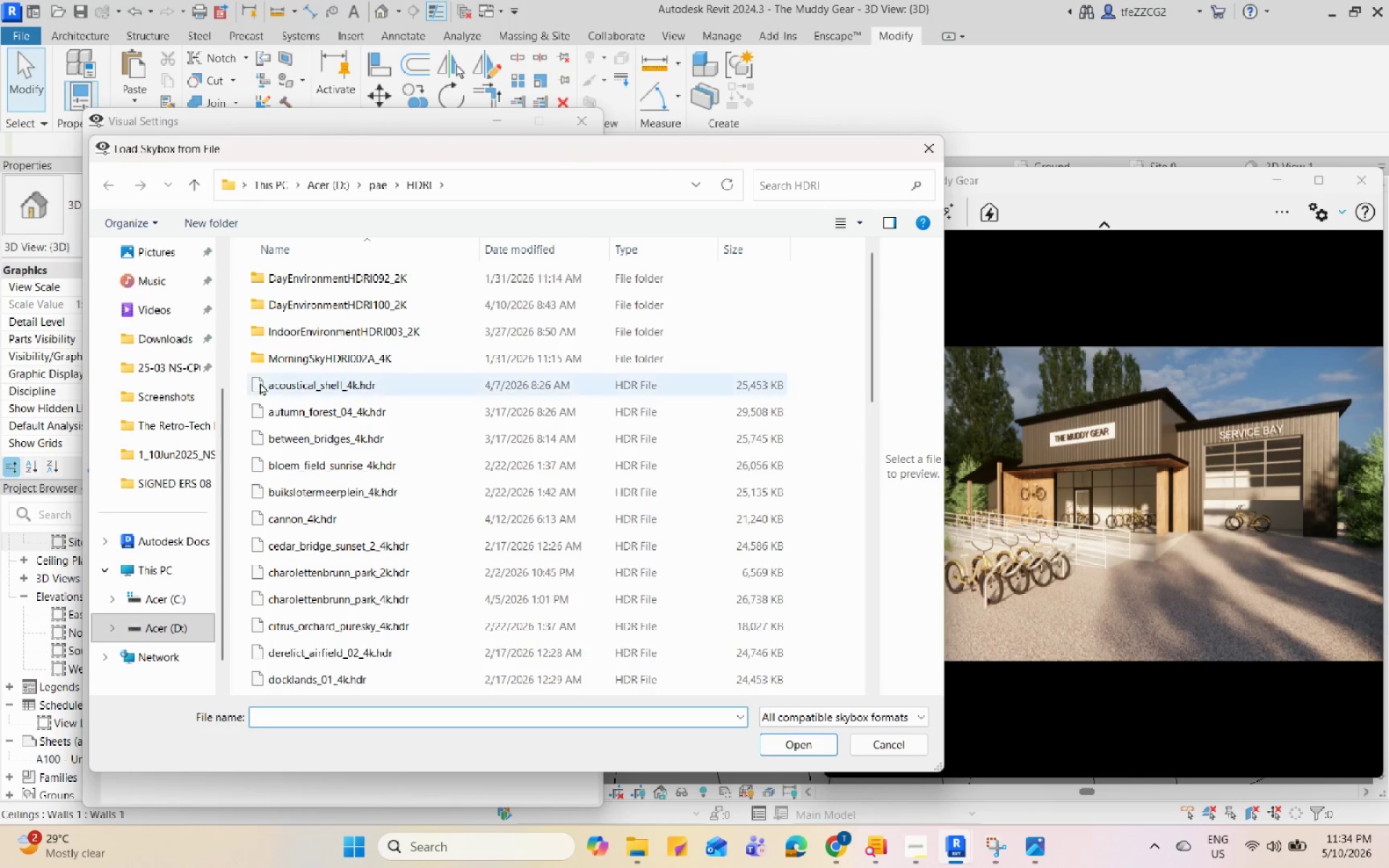 
scroll: coordinate [339, 516], scroll_direction: down, amount: 6.0
 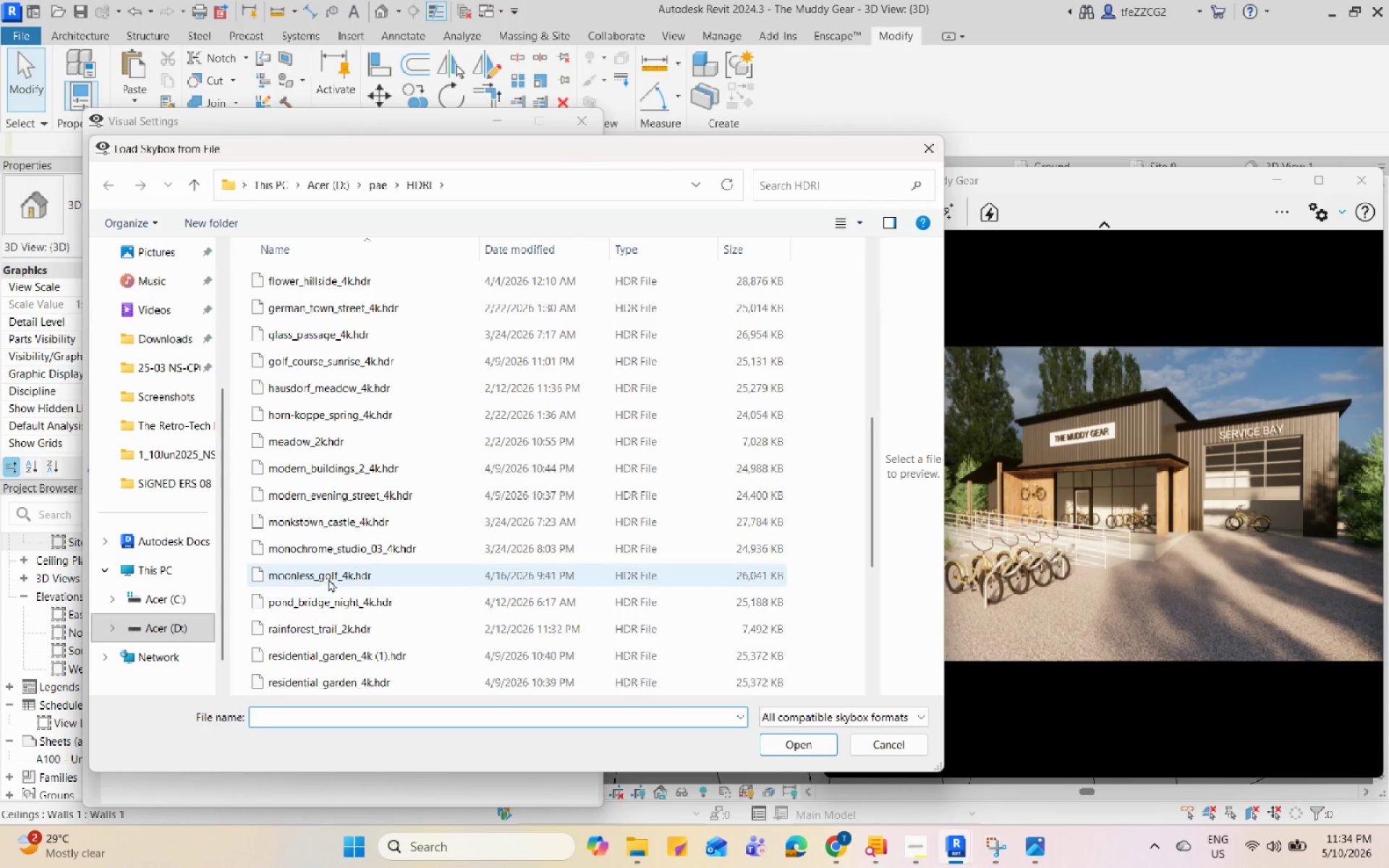 
left_click([349, 606])
 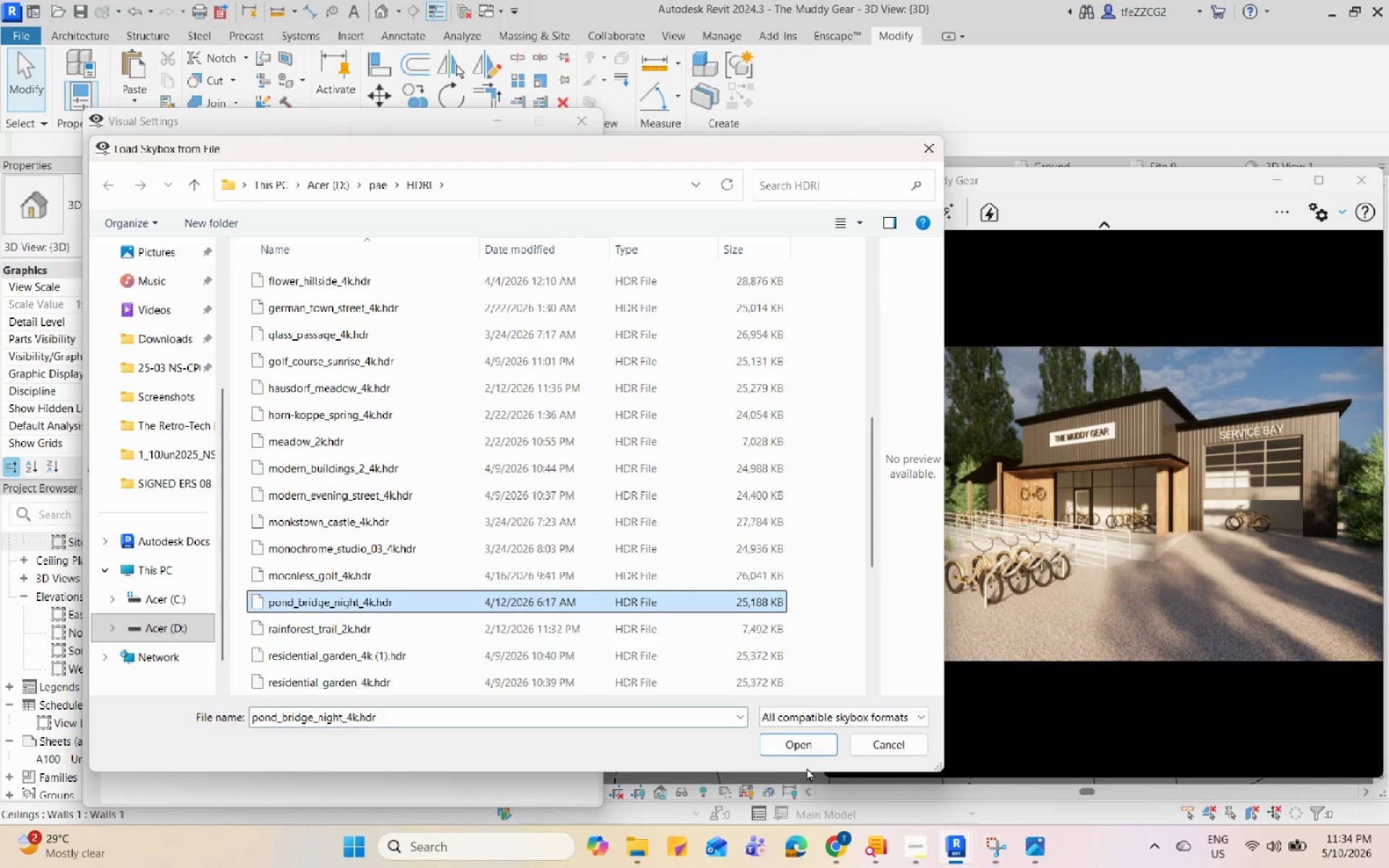 
left_click([815, 749])
 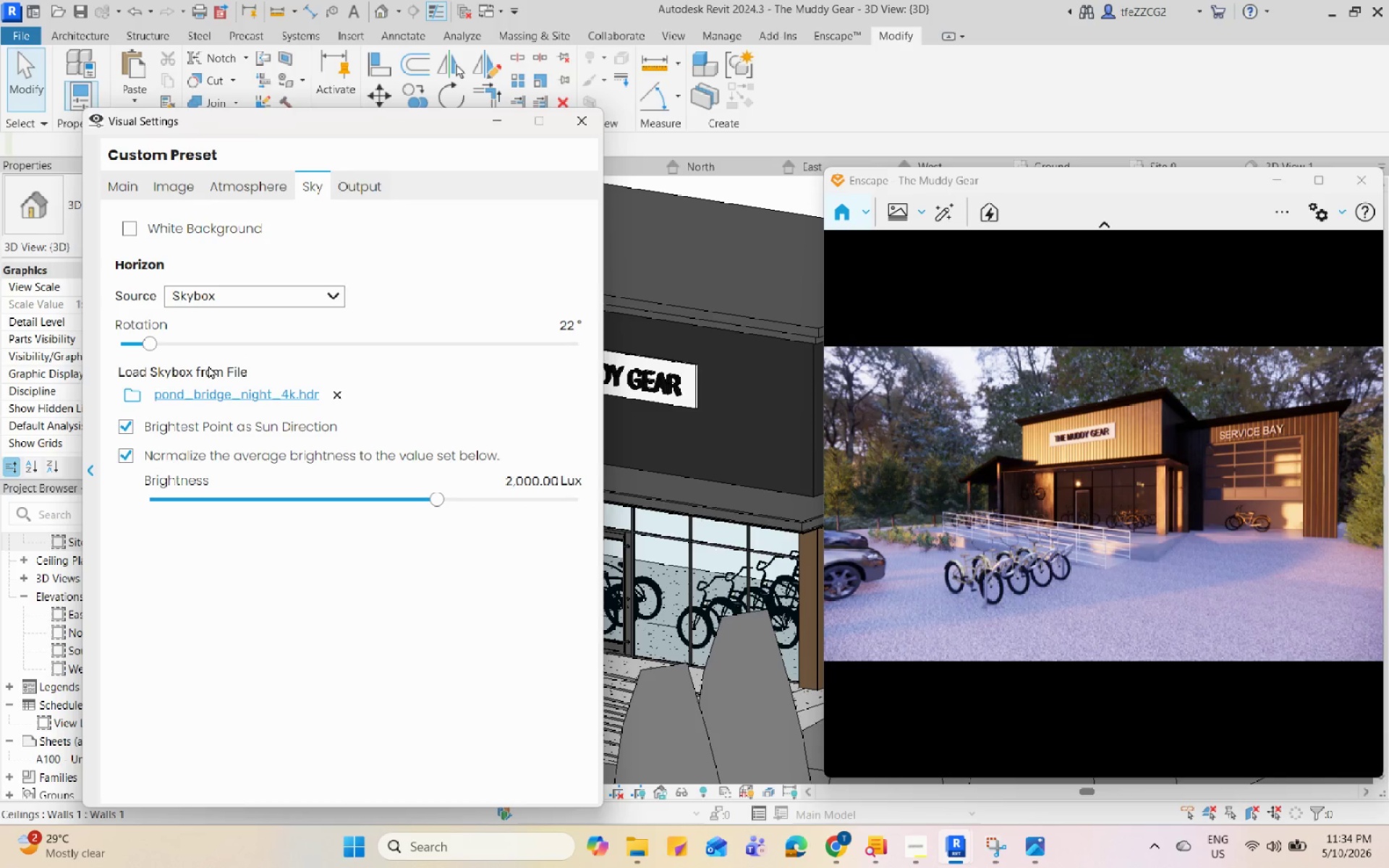 
left_click_drag(start_coordinate=[153, 345], to_coordinate=[601, 399])
 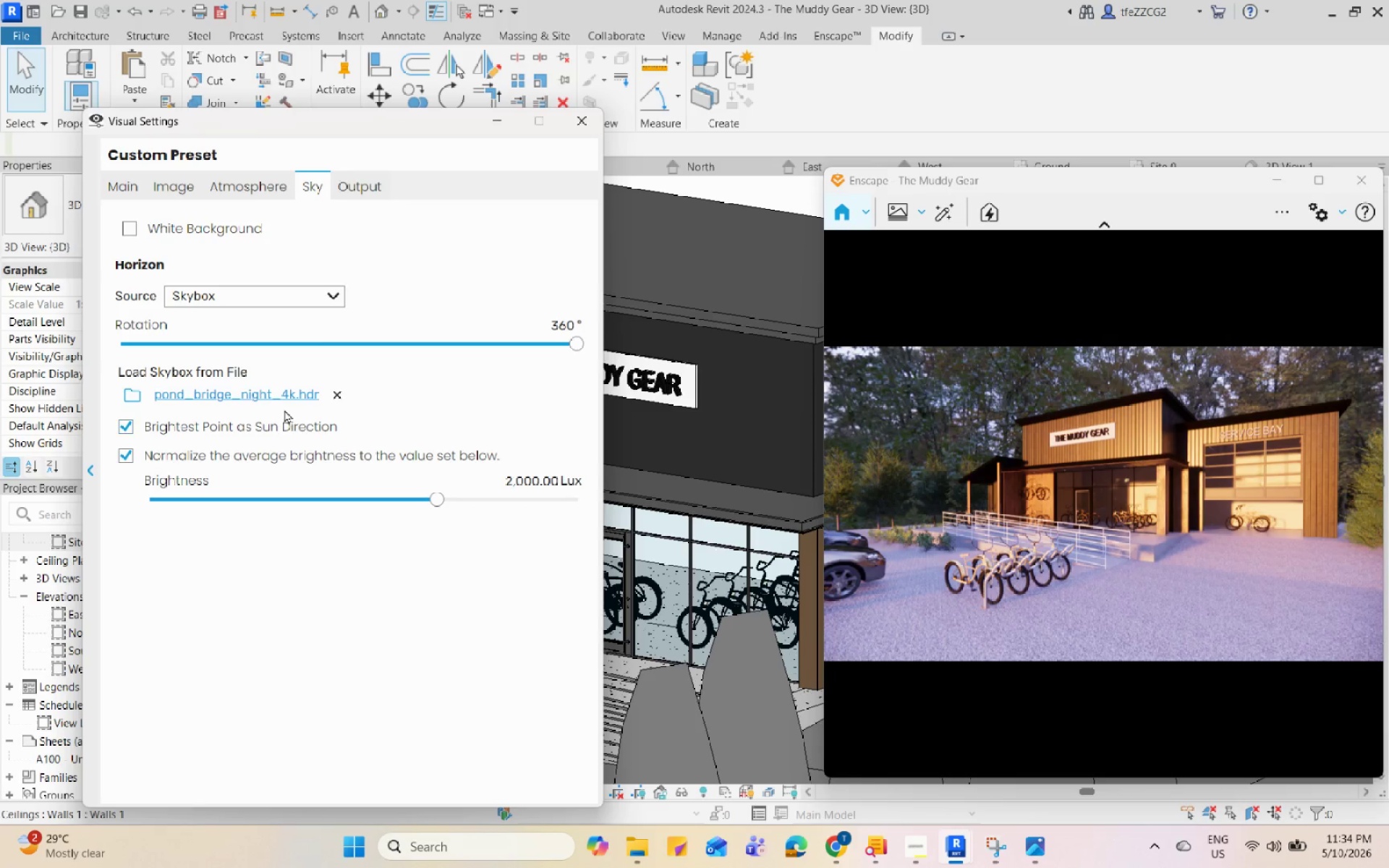 
left_click([284, 393])
 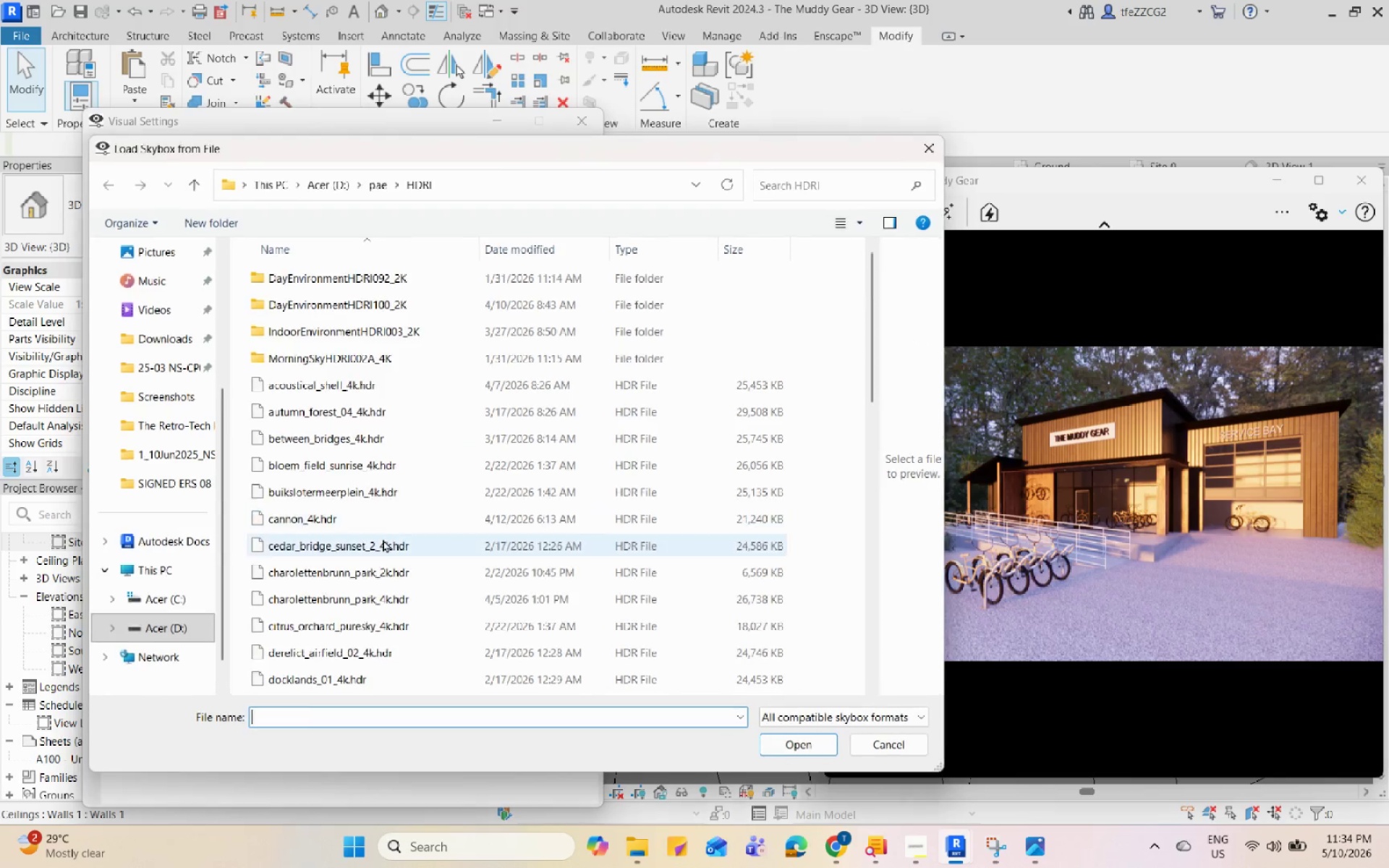 
scroll: coordinate [386, 539], scroll_direction: down, amount: 8.0
 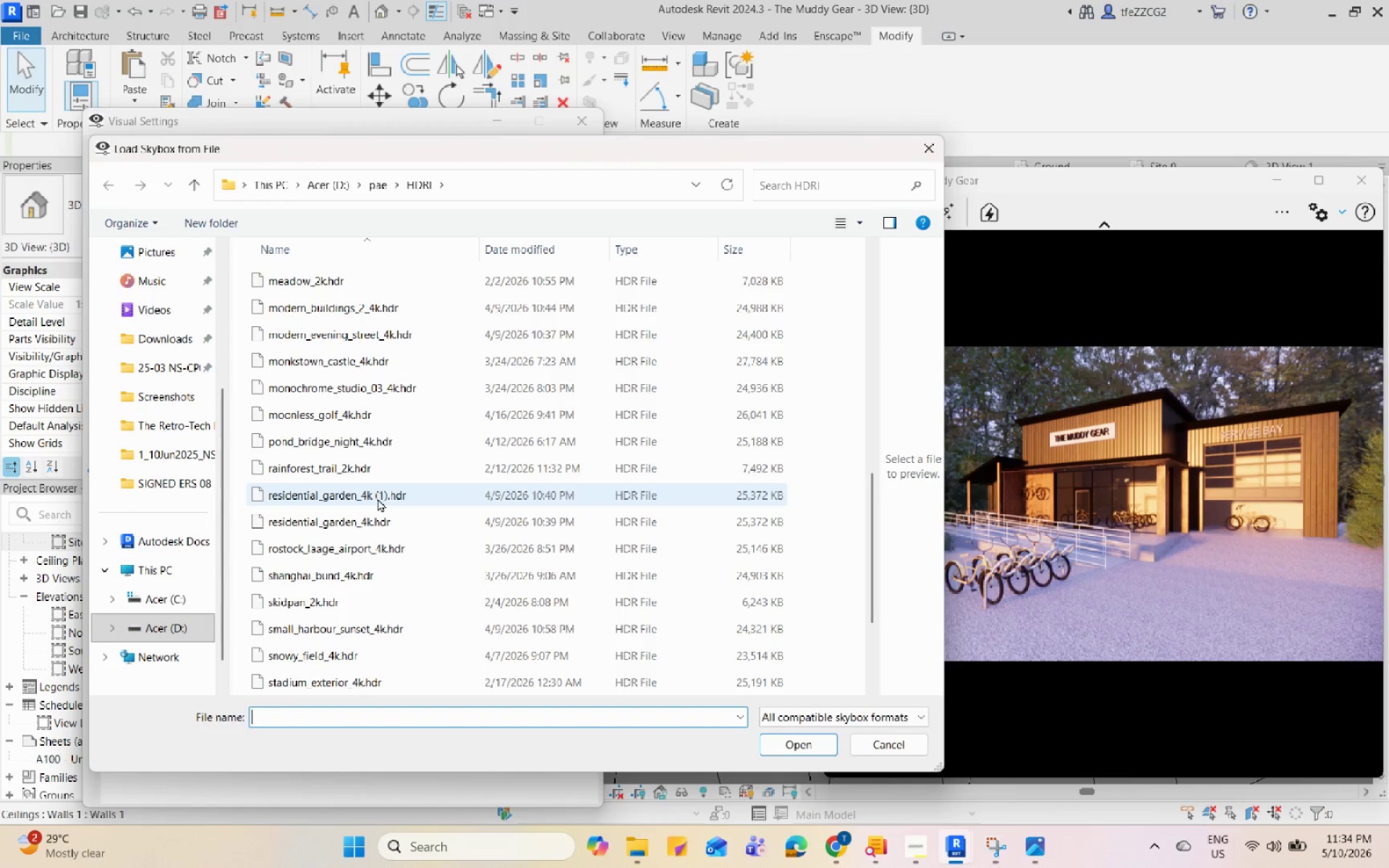 
left_click([383, 514])
 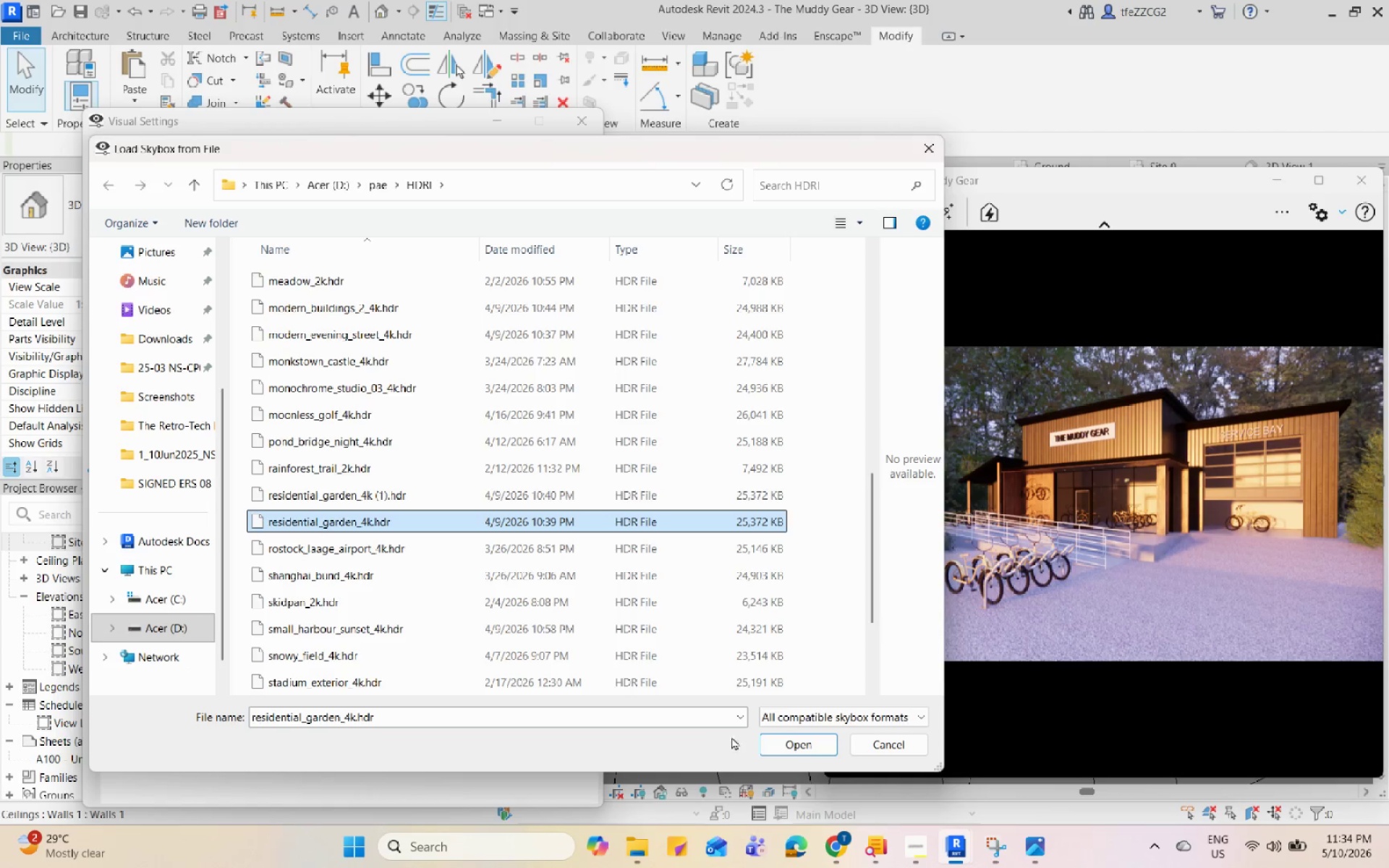 
left_click([783, 742])
 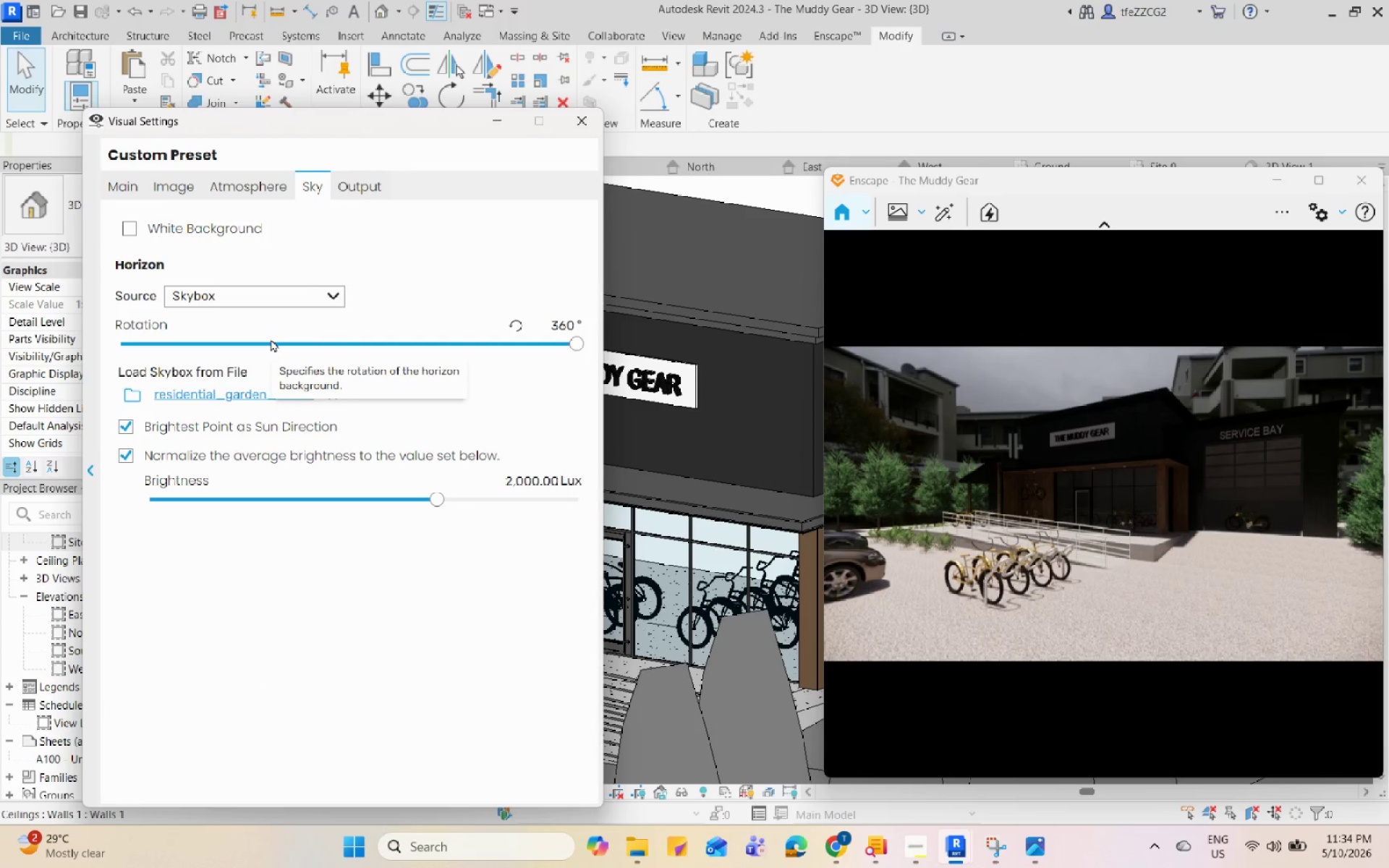 
left_click_drag(start_coordinate=[295, 339], to_coordinate=[499, 378])
 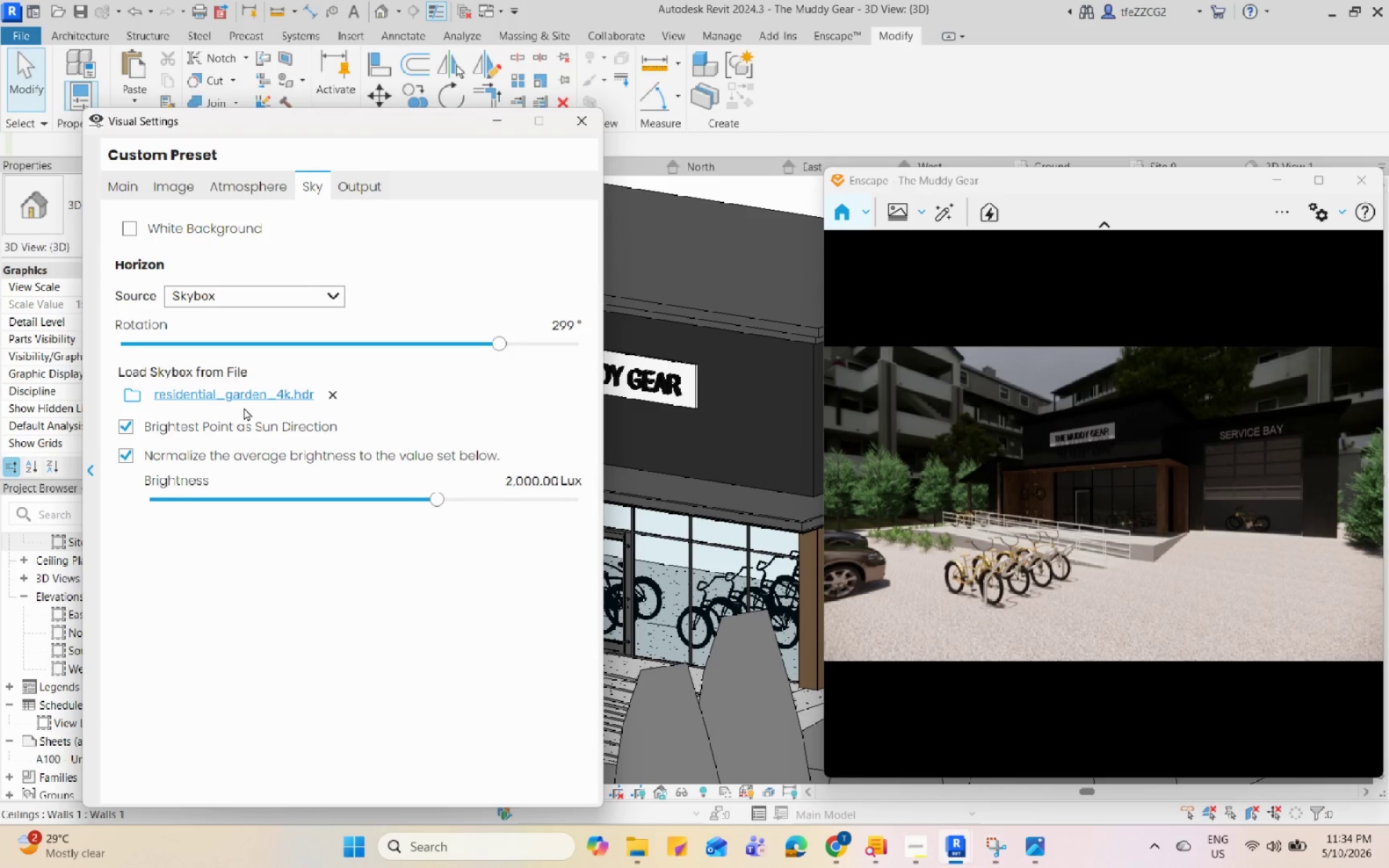 
left_click([247, 396])
 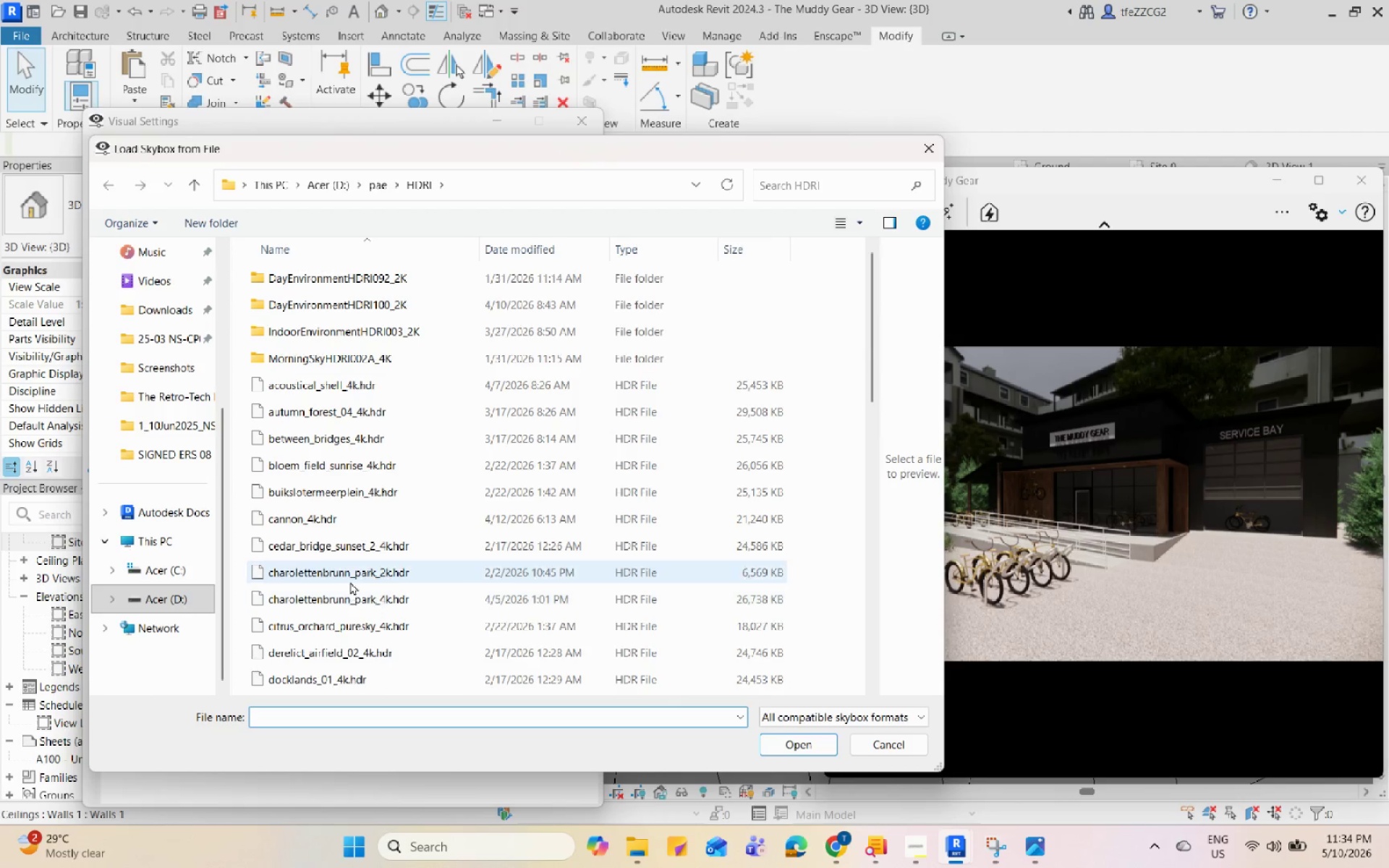 
scroll: coordinate [370, 605], scroll_direction: down, amount: 4.0
 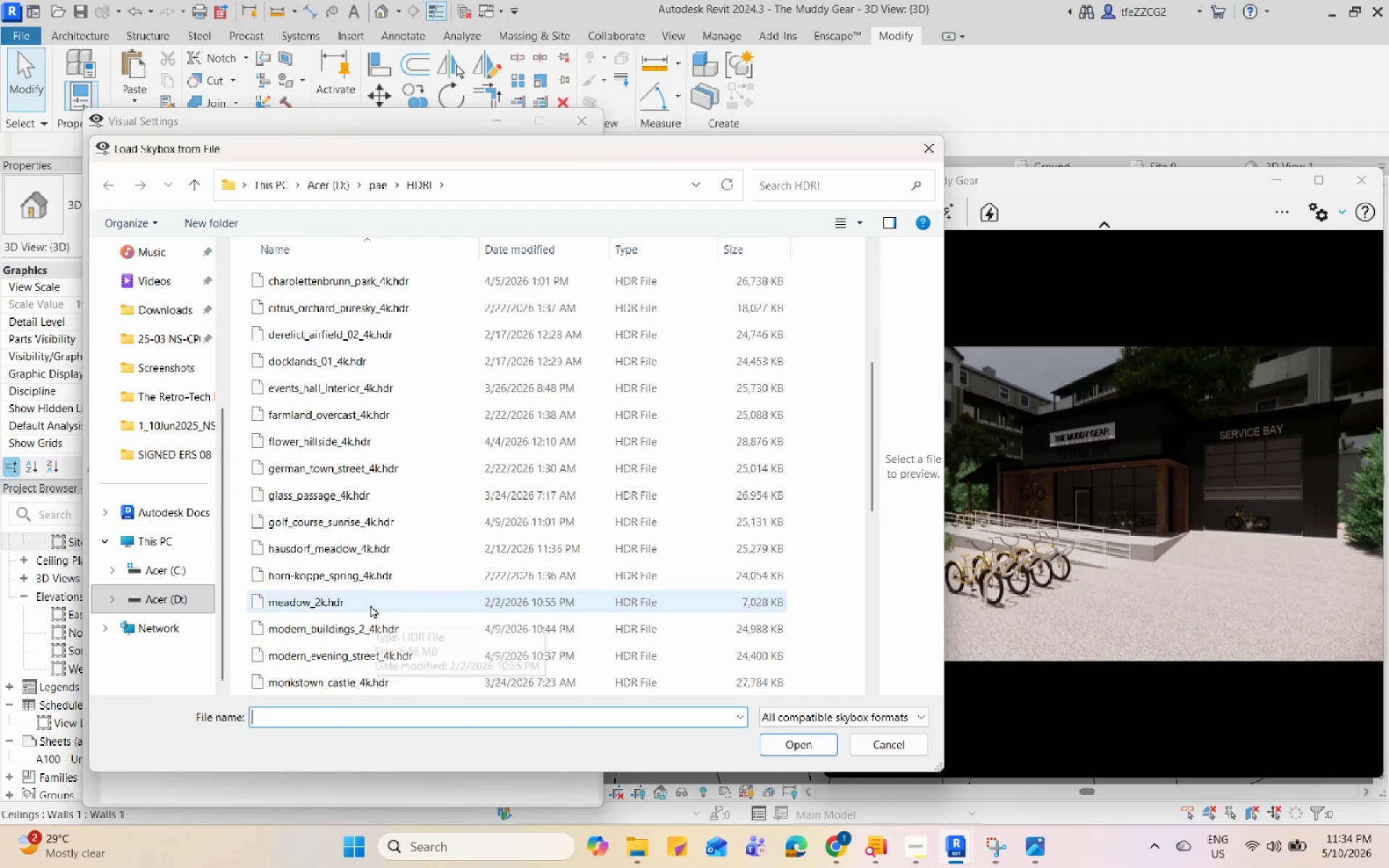 
left_click([370, 605])
 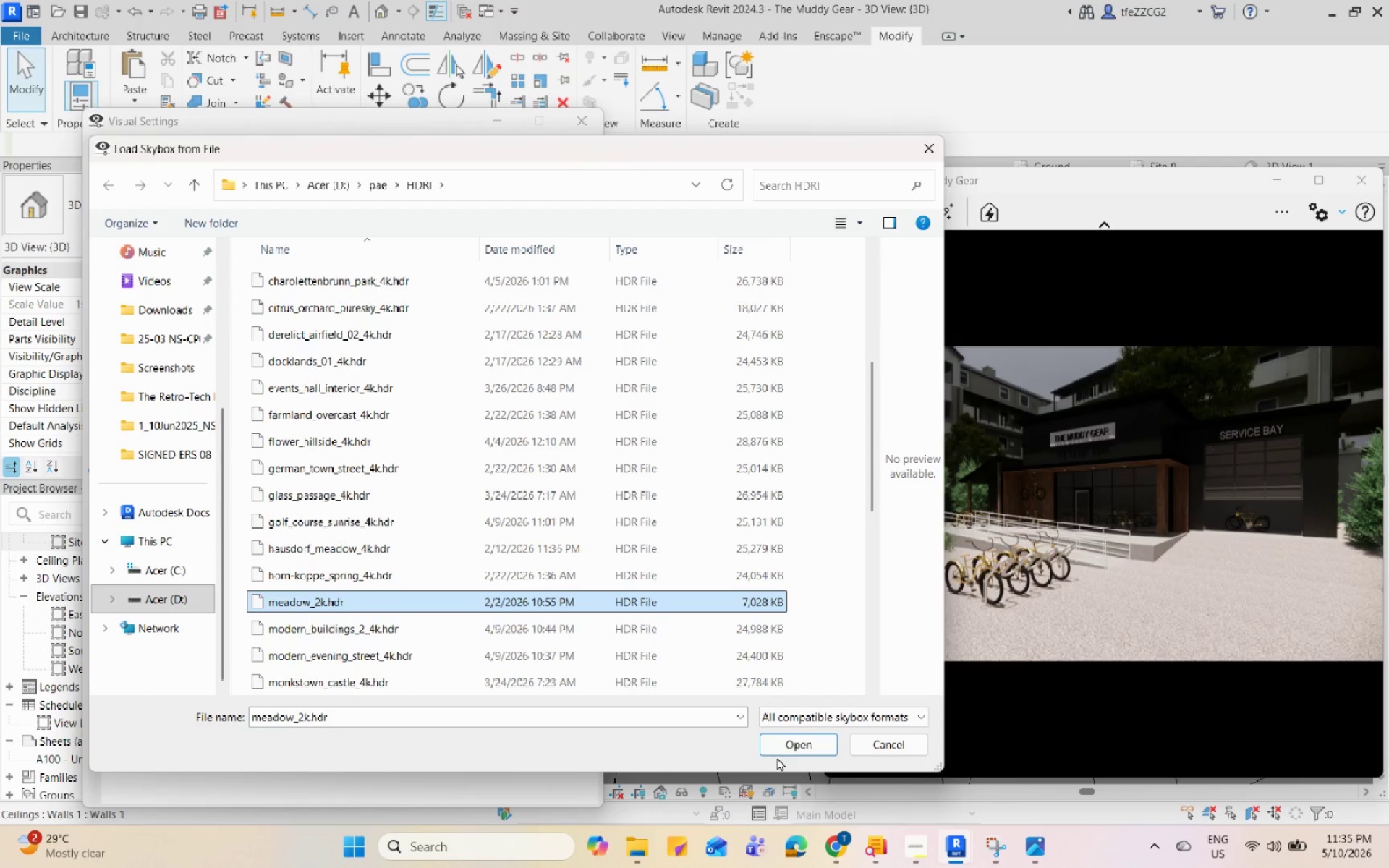 
left_click([771, 748])
 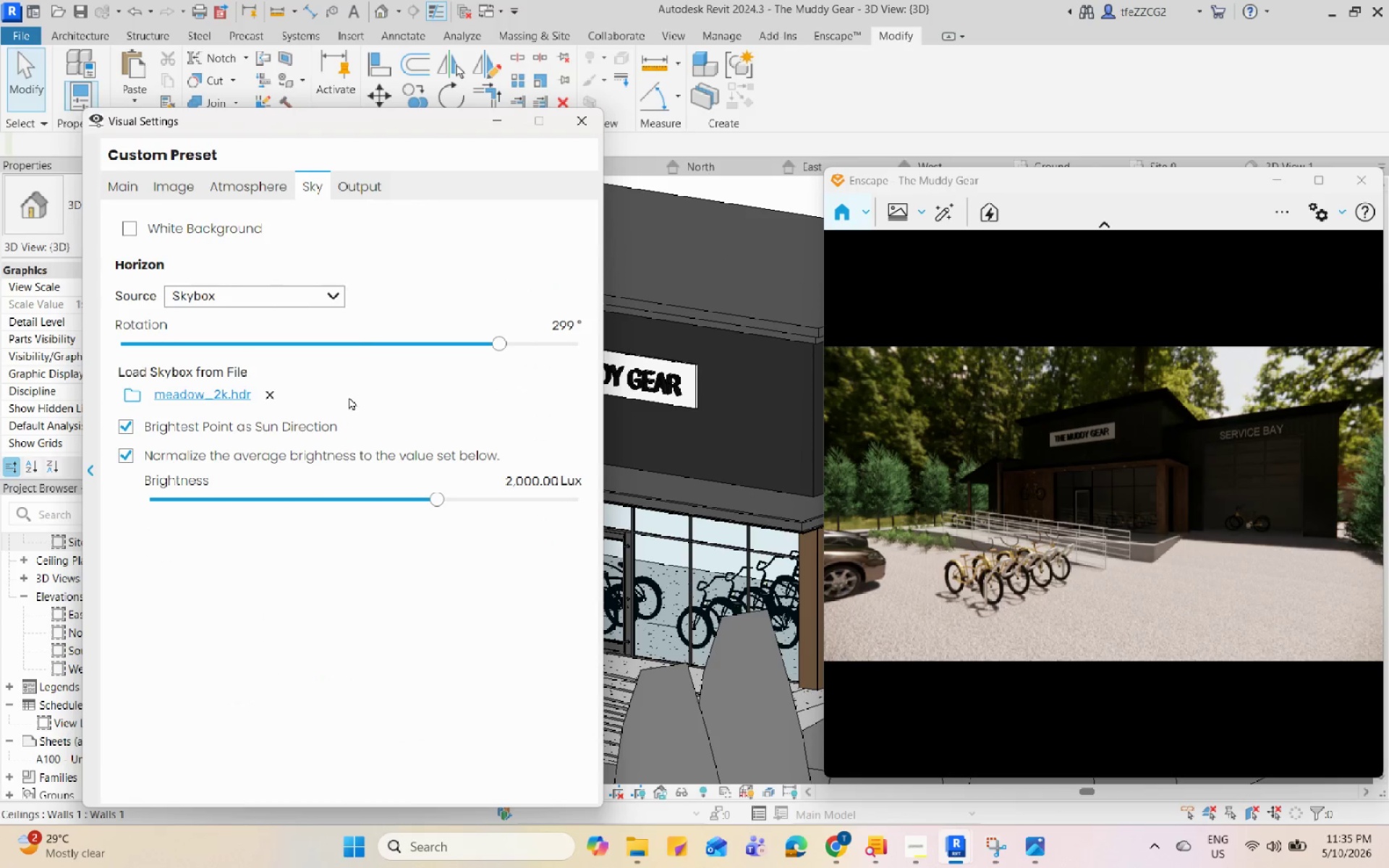 
left_click_drag(start_coordinate=[412, 342], to_coordinate=[205, 352])
 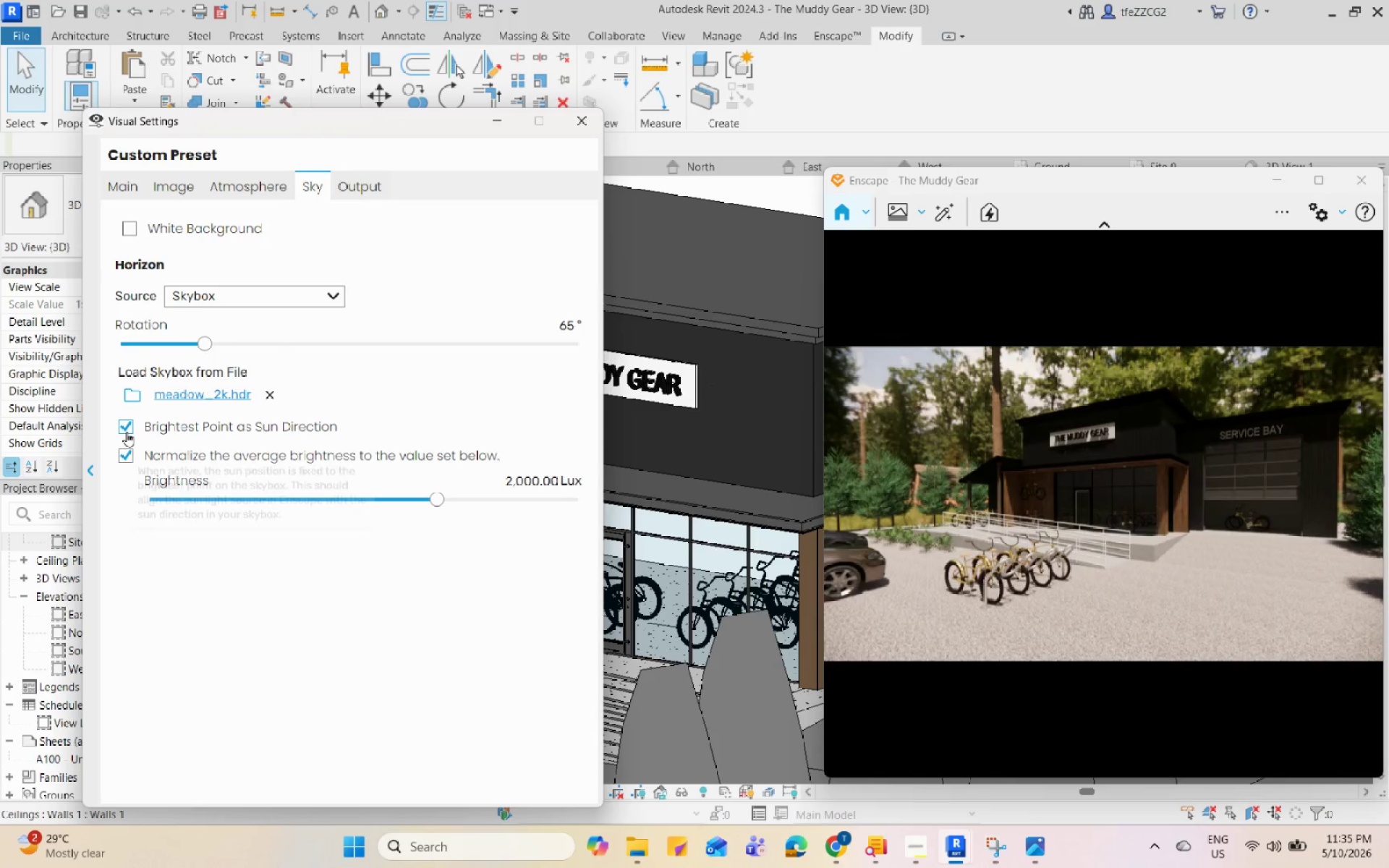 
left_click([124, 431])
 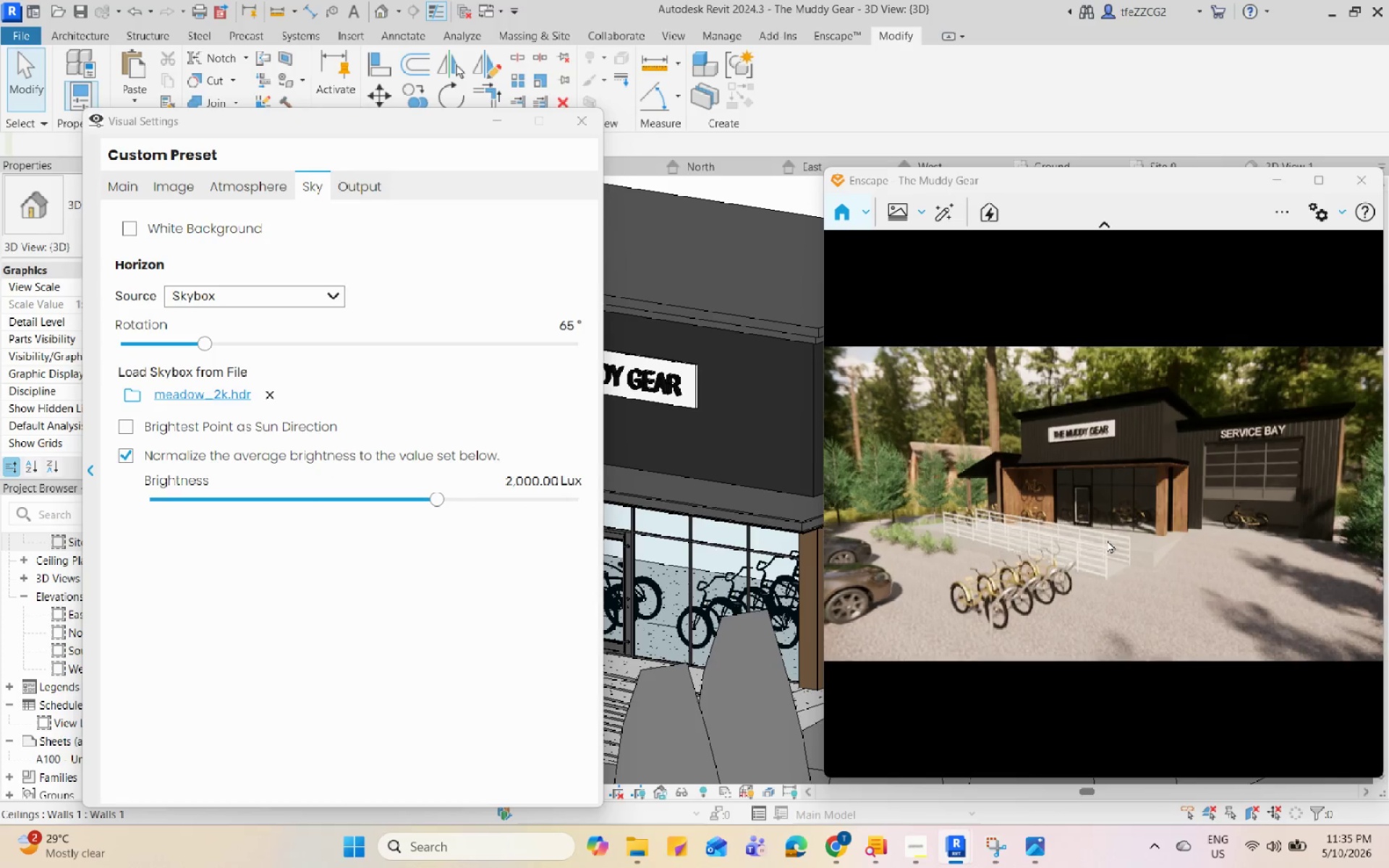 
scroll: coordinate [1161, 403], scroll_direction: down, amount: 6.0
 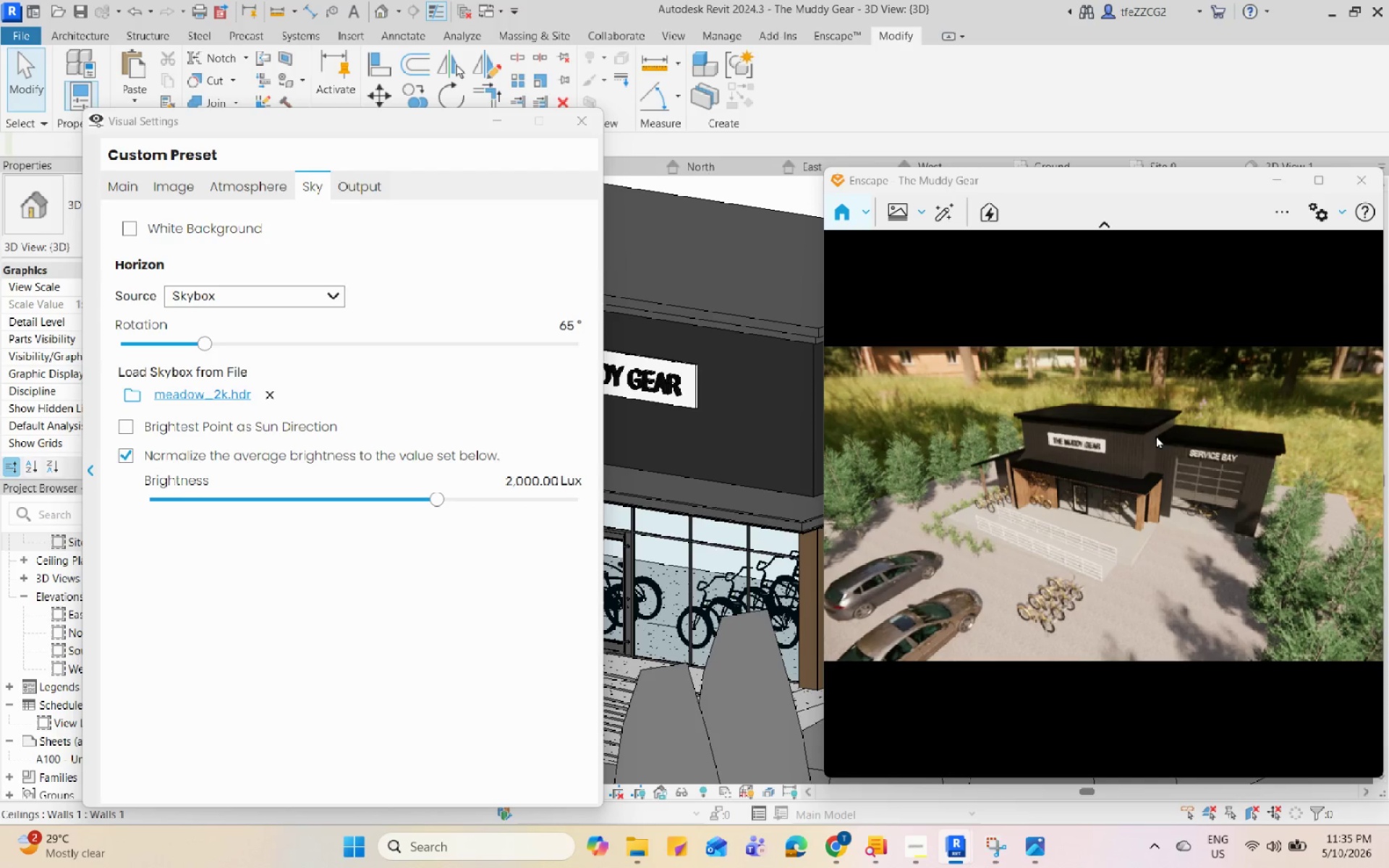 
scroll: coordinate [1056, 507], scroll_direction: up, amount: 10.0
 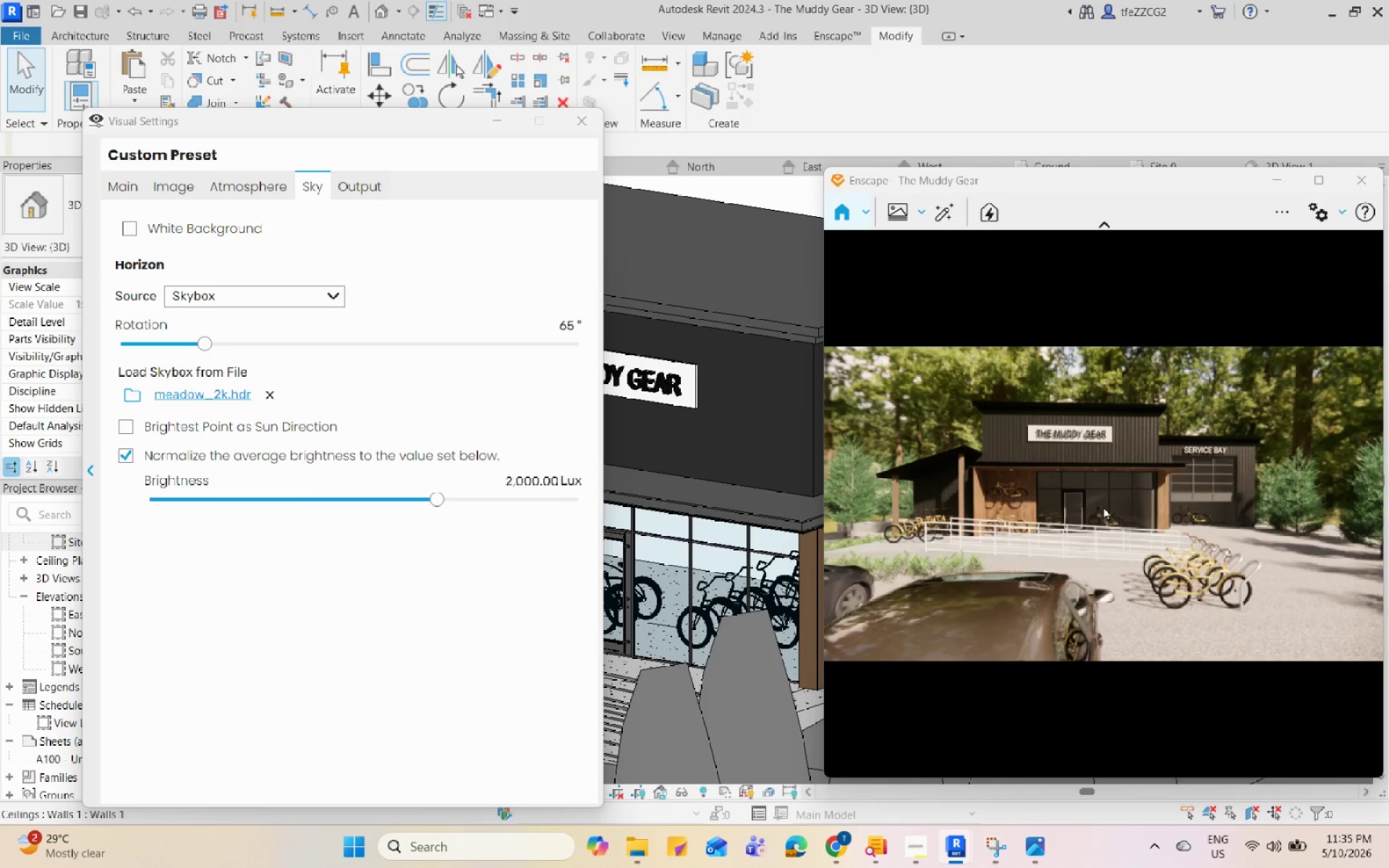 
wait(5.97)
 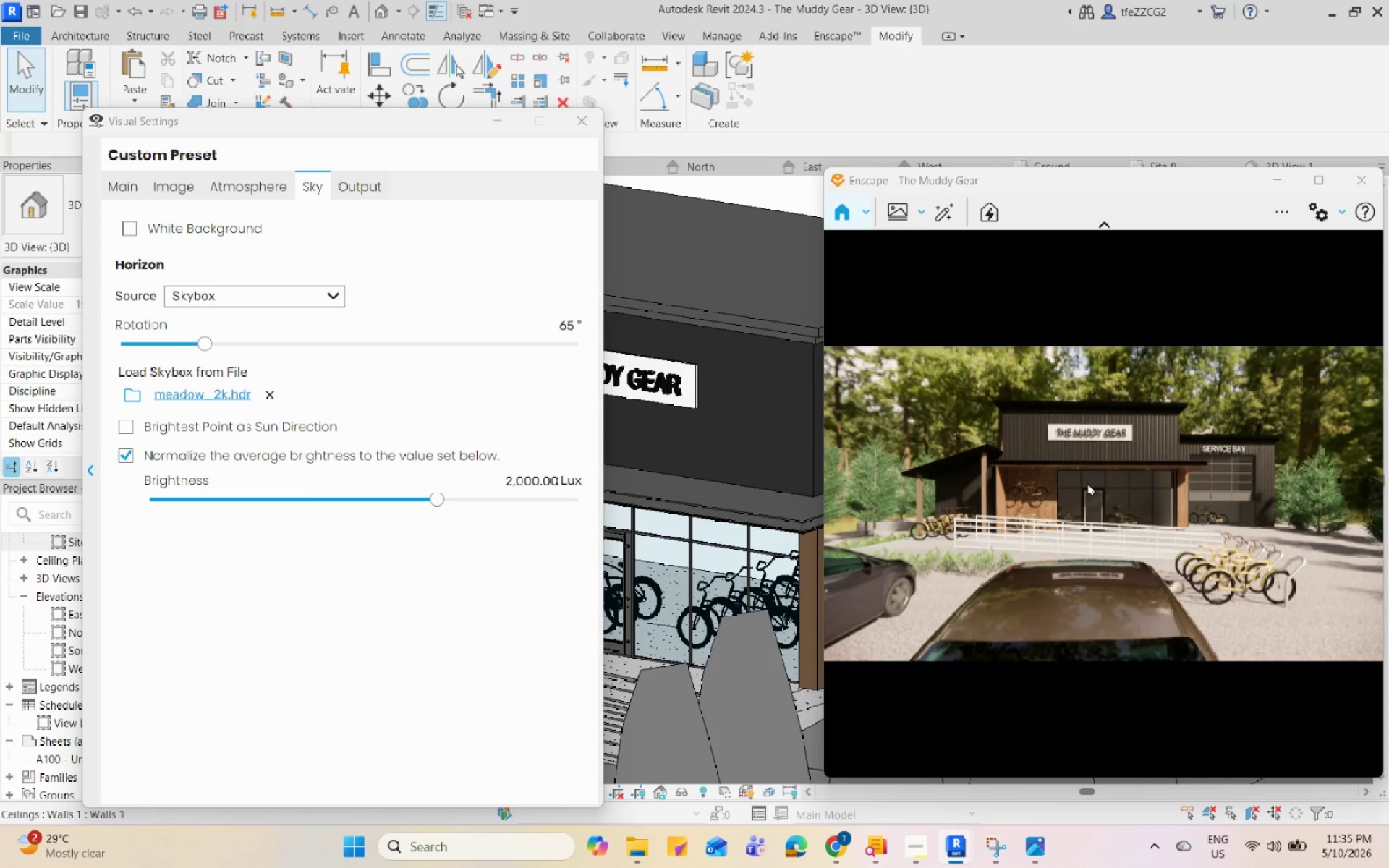 
mouse_move([577, 171])
 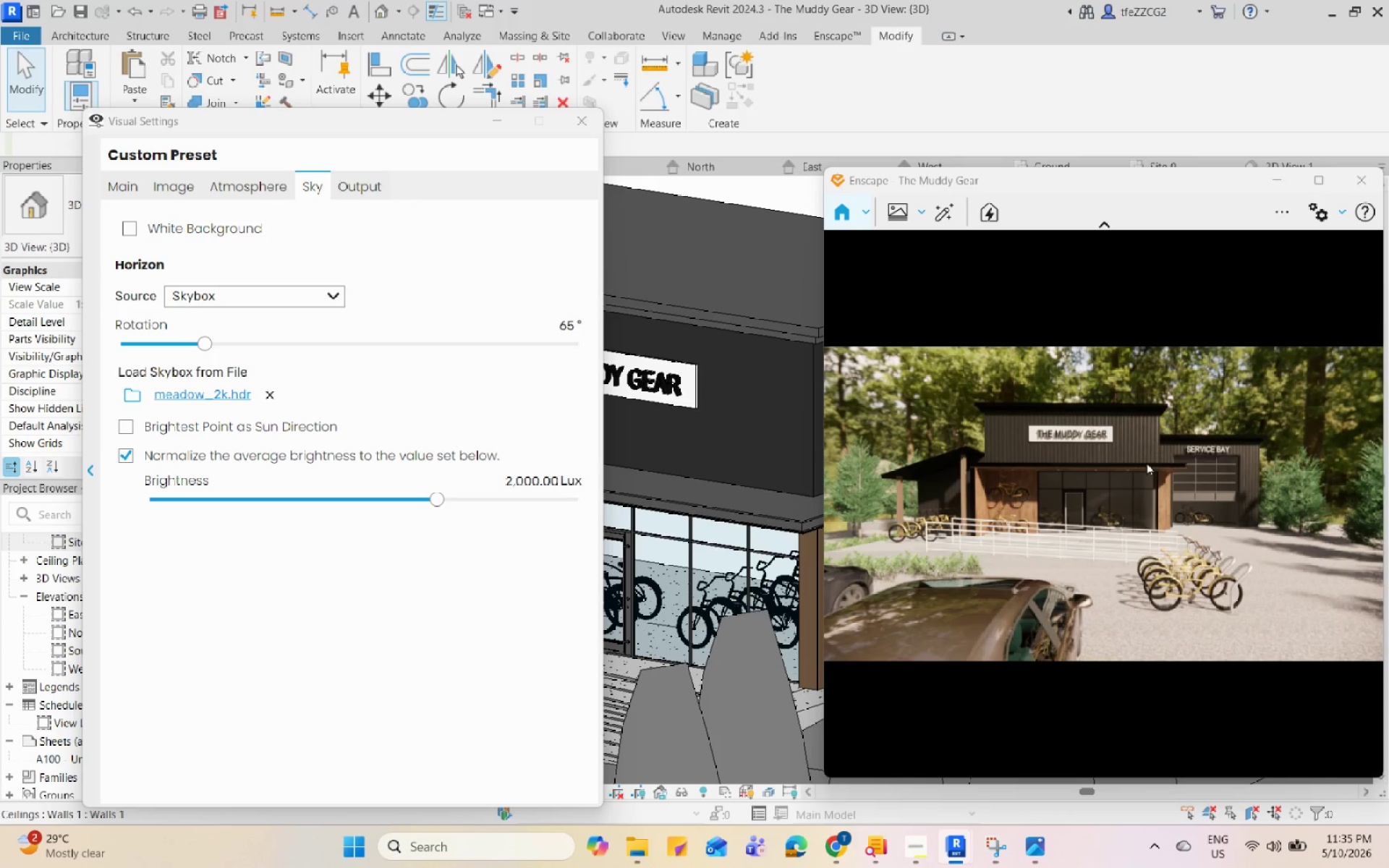 
scroll: coordinate [1049, 436], scroll_direction: up, amount: 3.0
 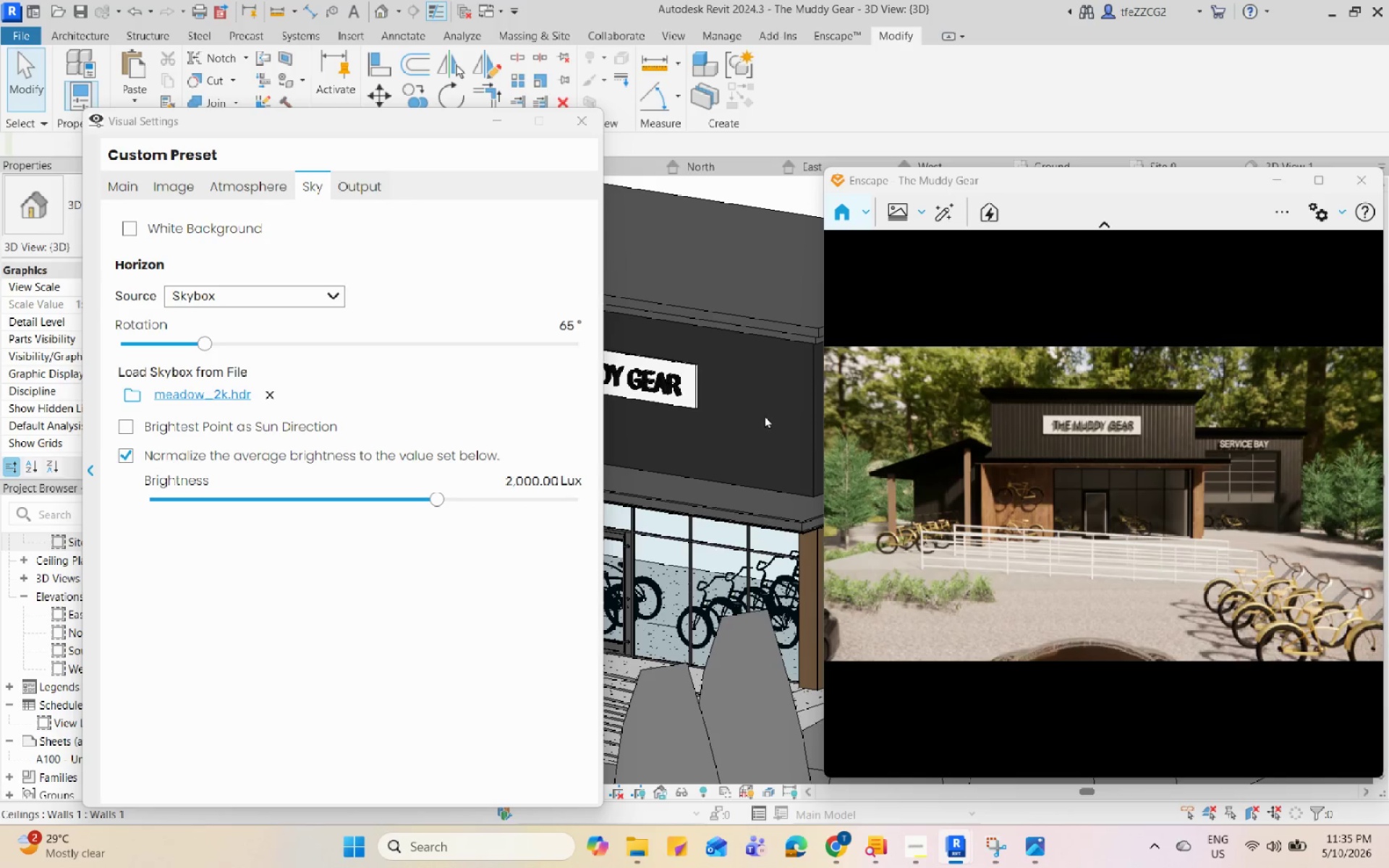 
left_click([483, 125])
 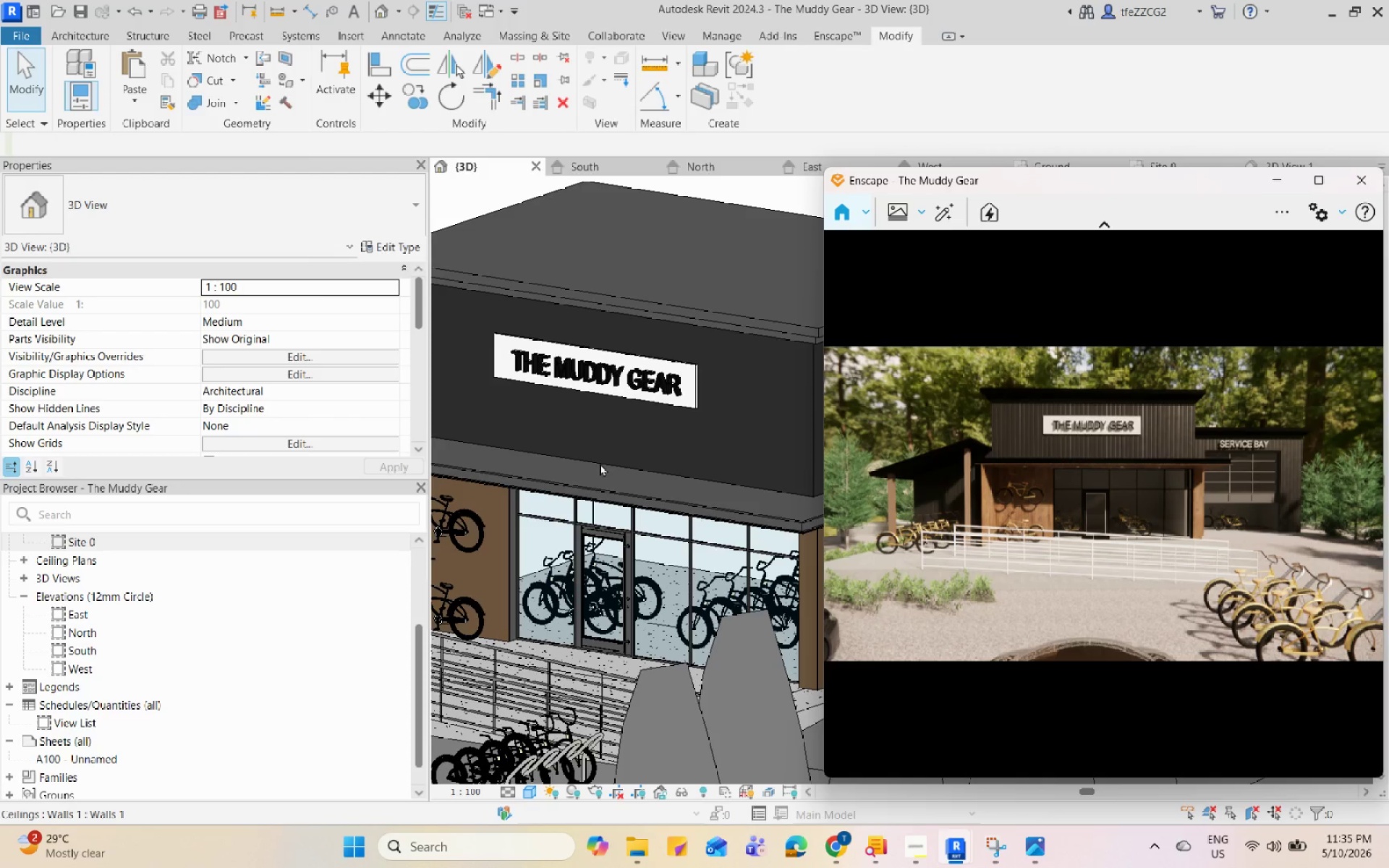 
hold_key(key=ShiftLeft, duration=1.09)
 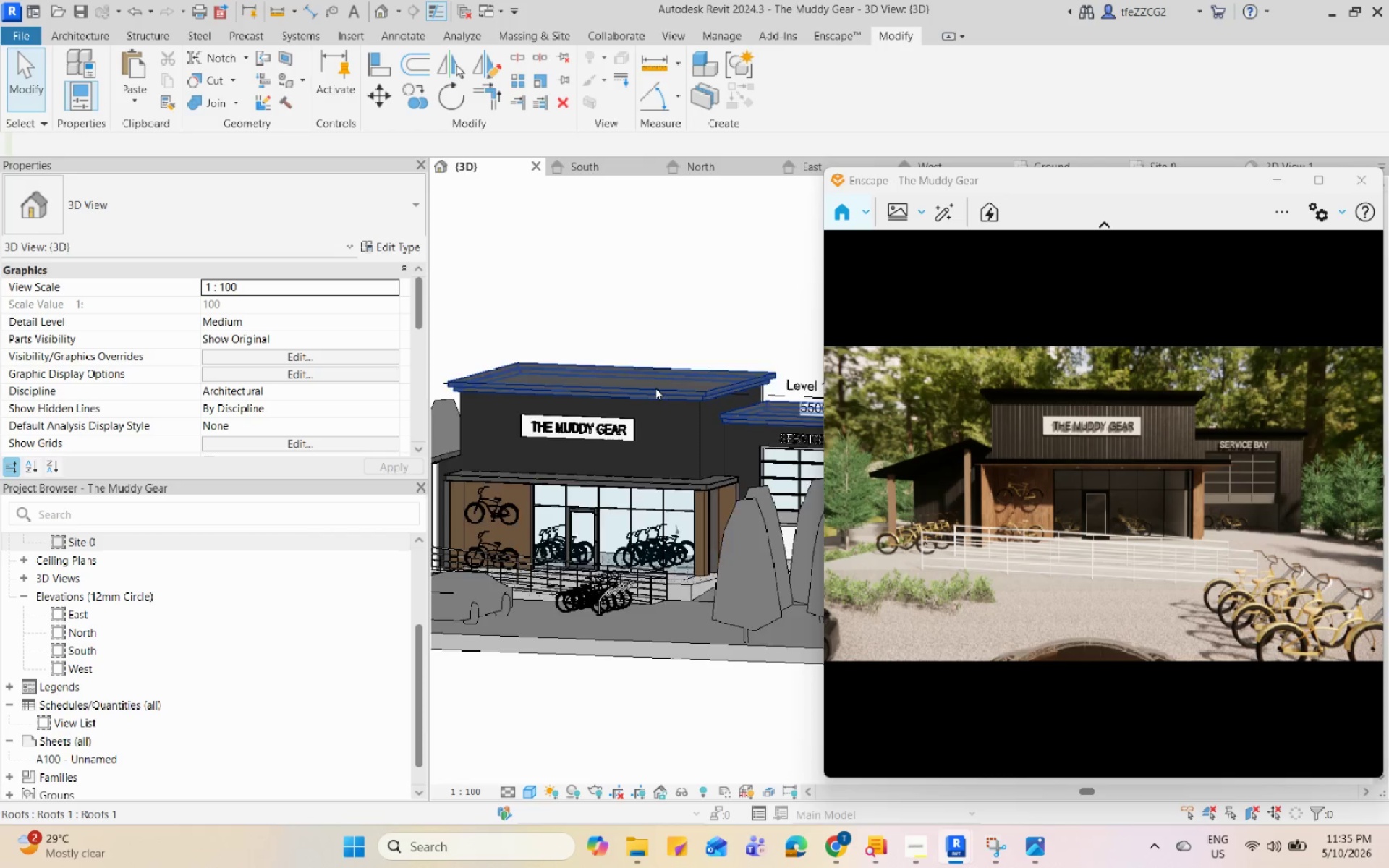 
scroll: coordinate [655, 420], scroll_direction: down, amount: 5.0
 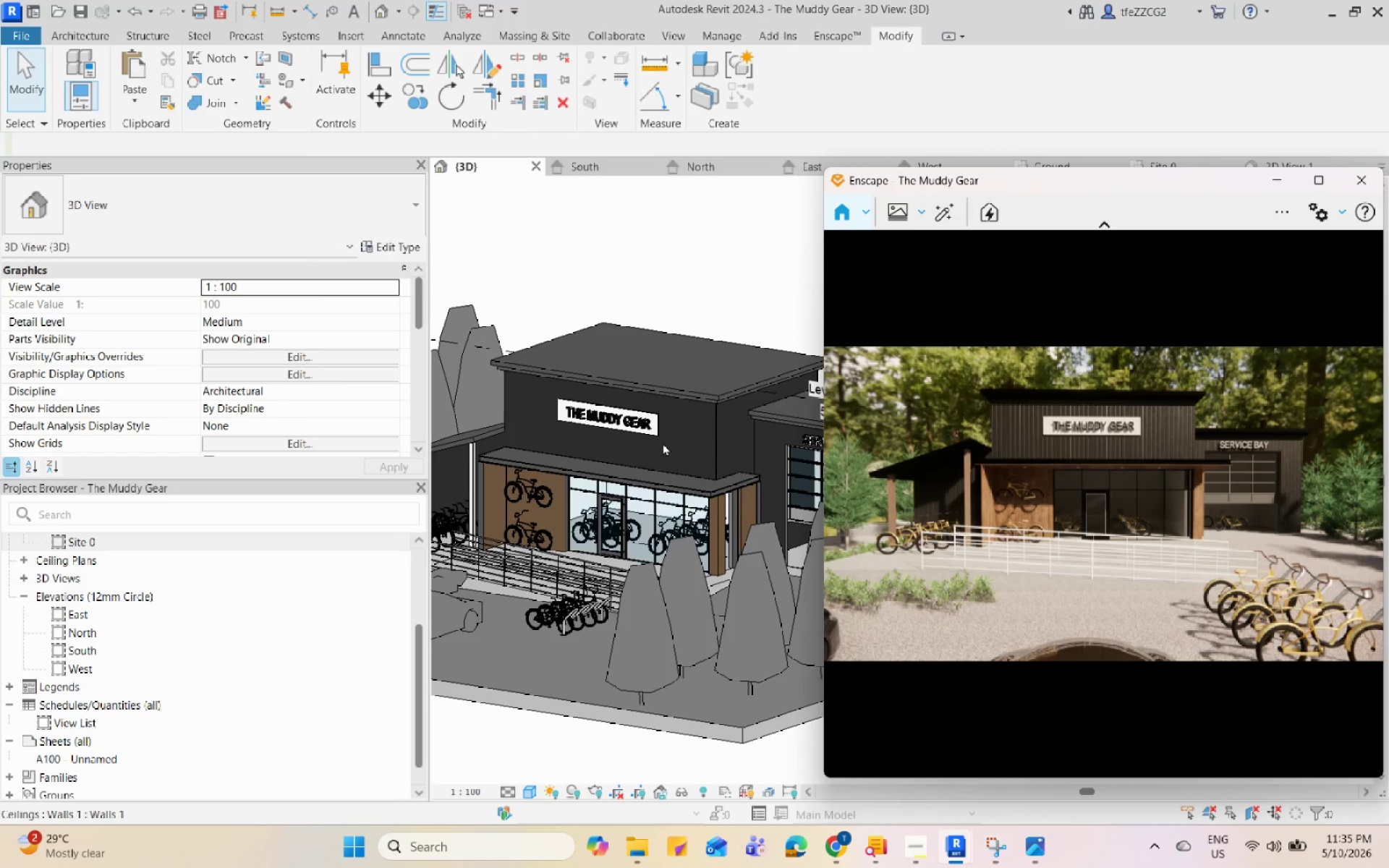 
scroll: coordinate [655, 388], scroll_direction: up, amount: 8.0
 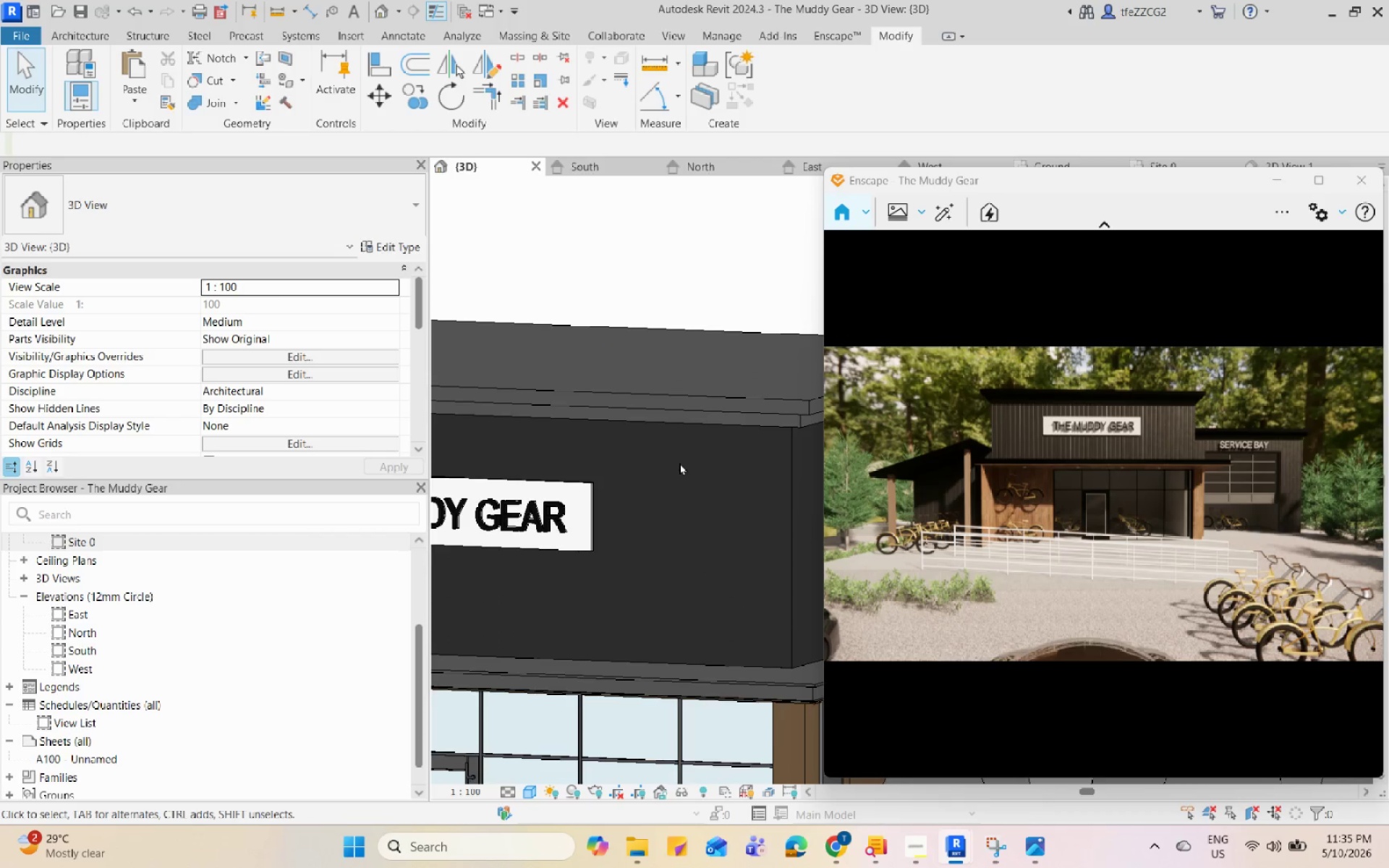 
scroll: coordinate [673, 467], scroll_direction: down, amount: 7.0
 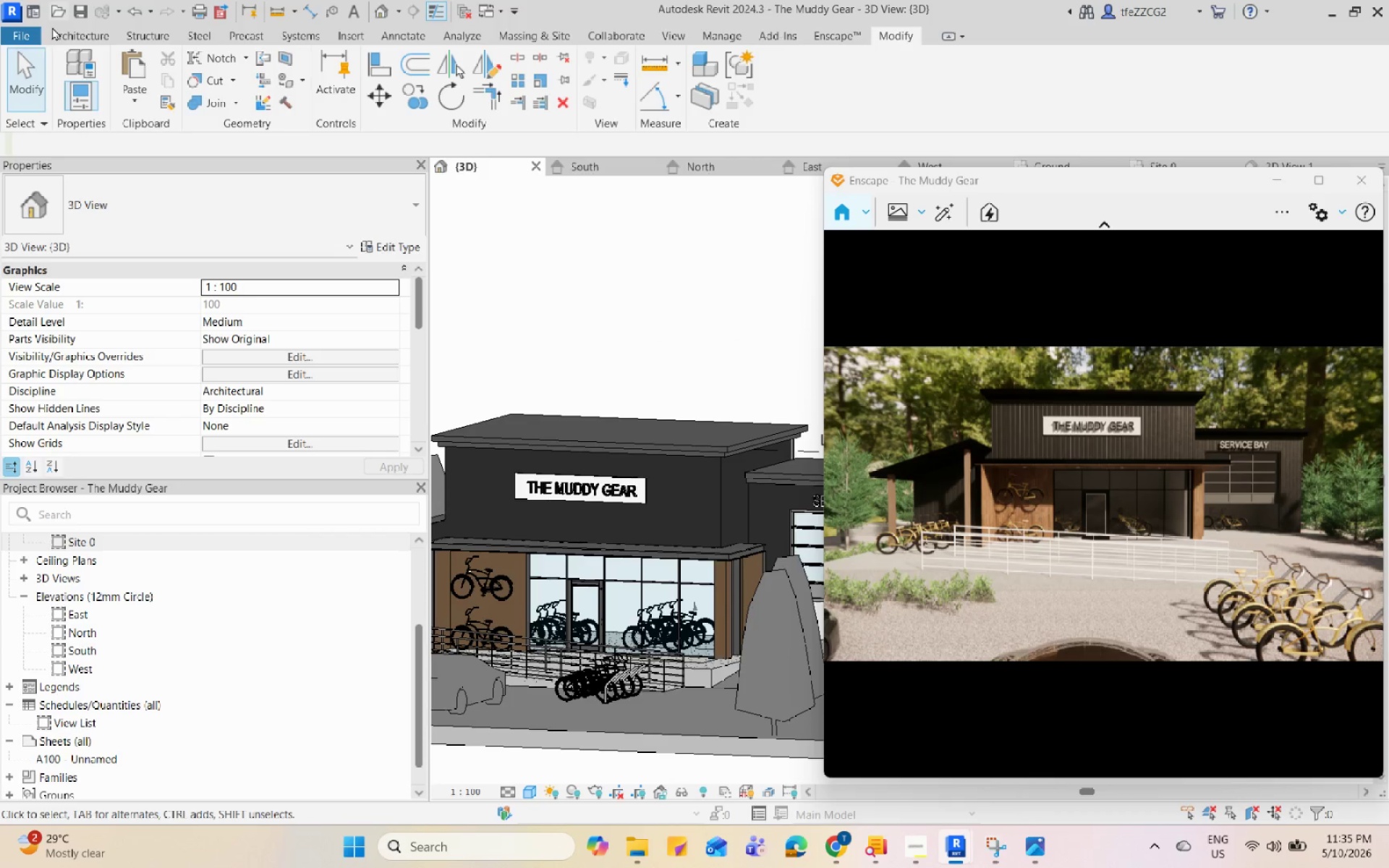 
left_click([59, 38])
 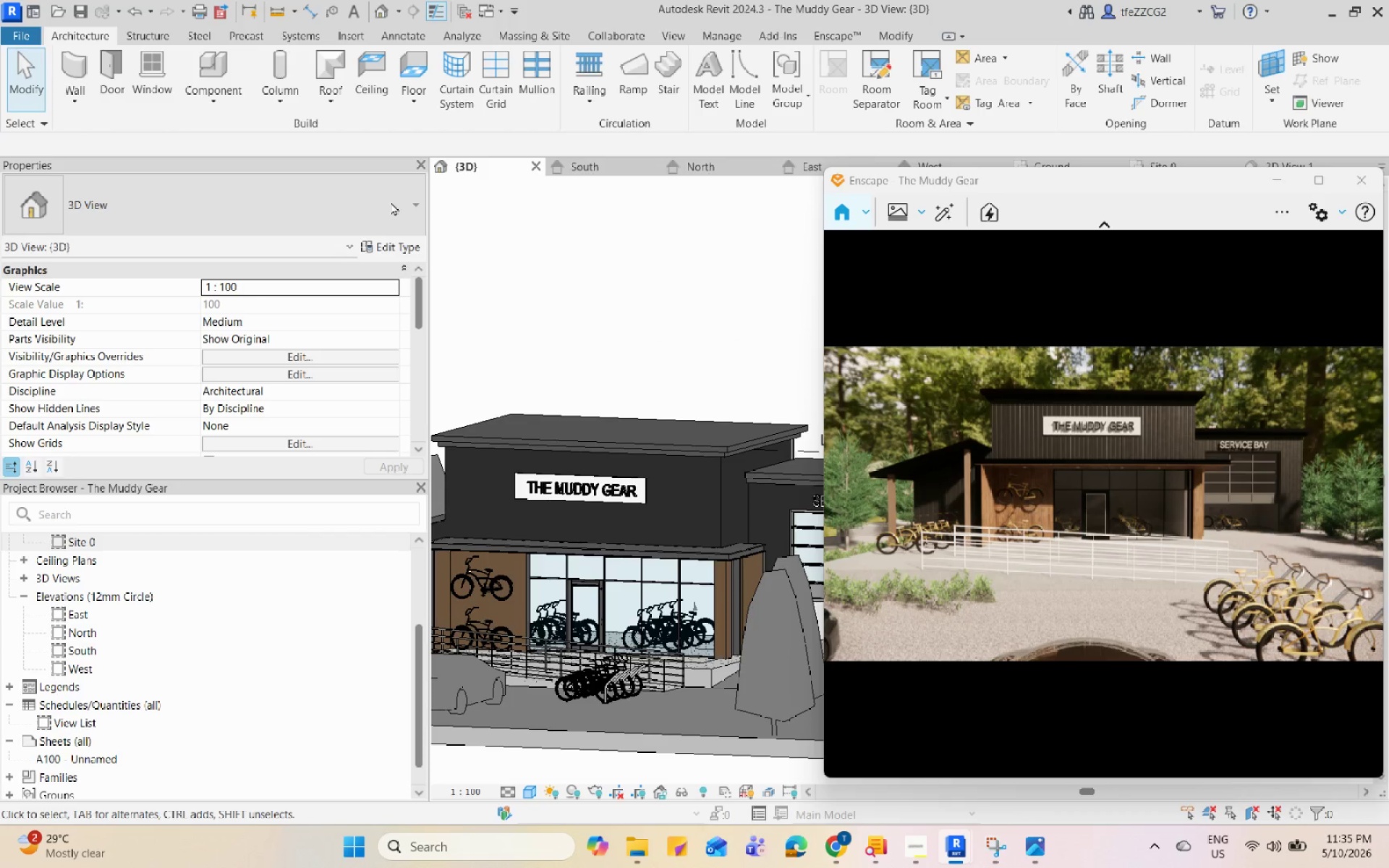 
type(cm)
 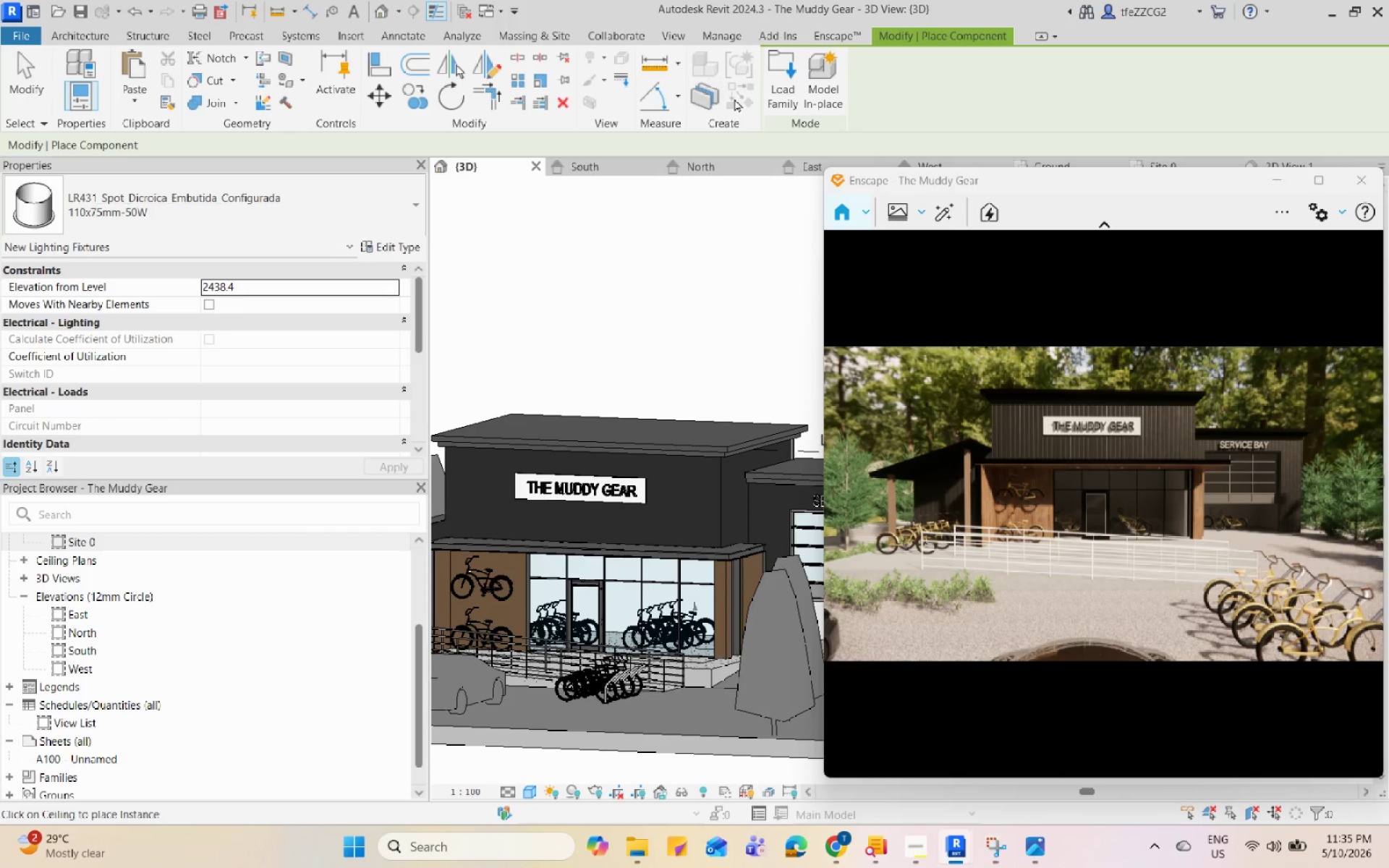 
left_click([775, 90])
 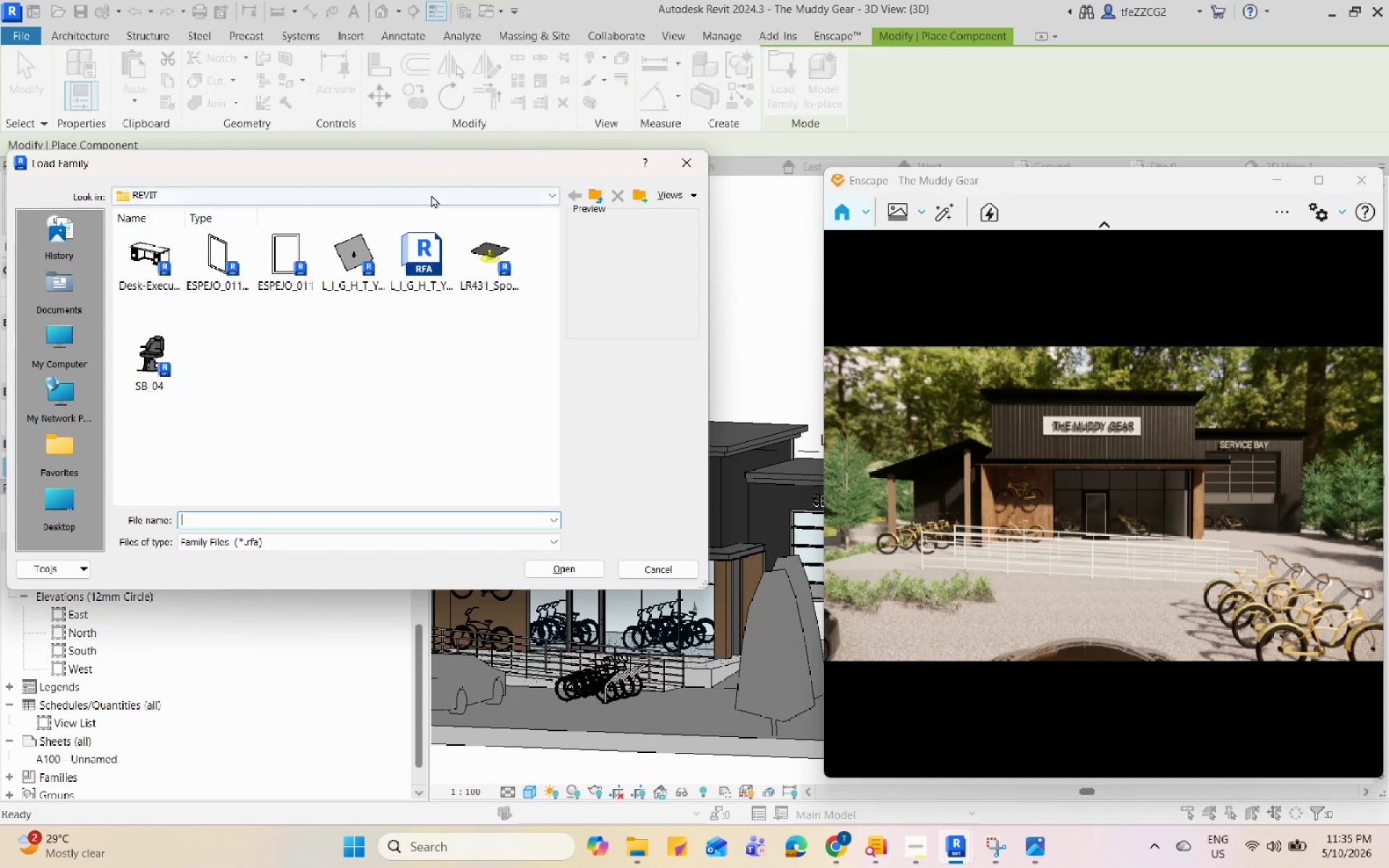 
left_click([587, 195])
 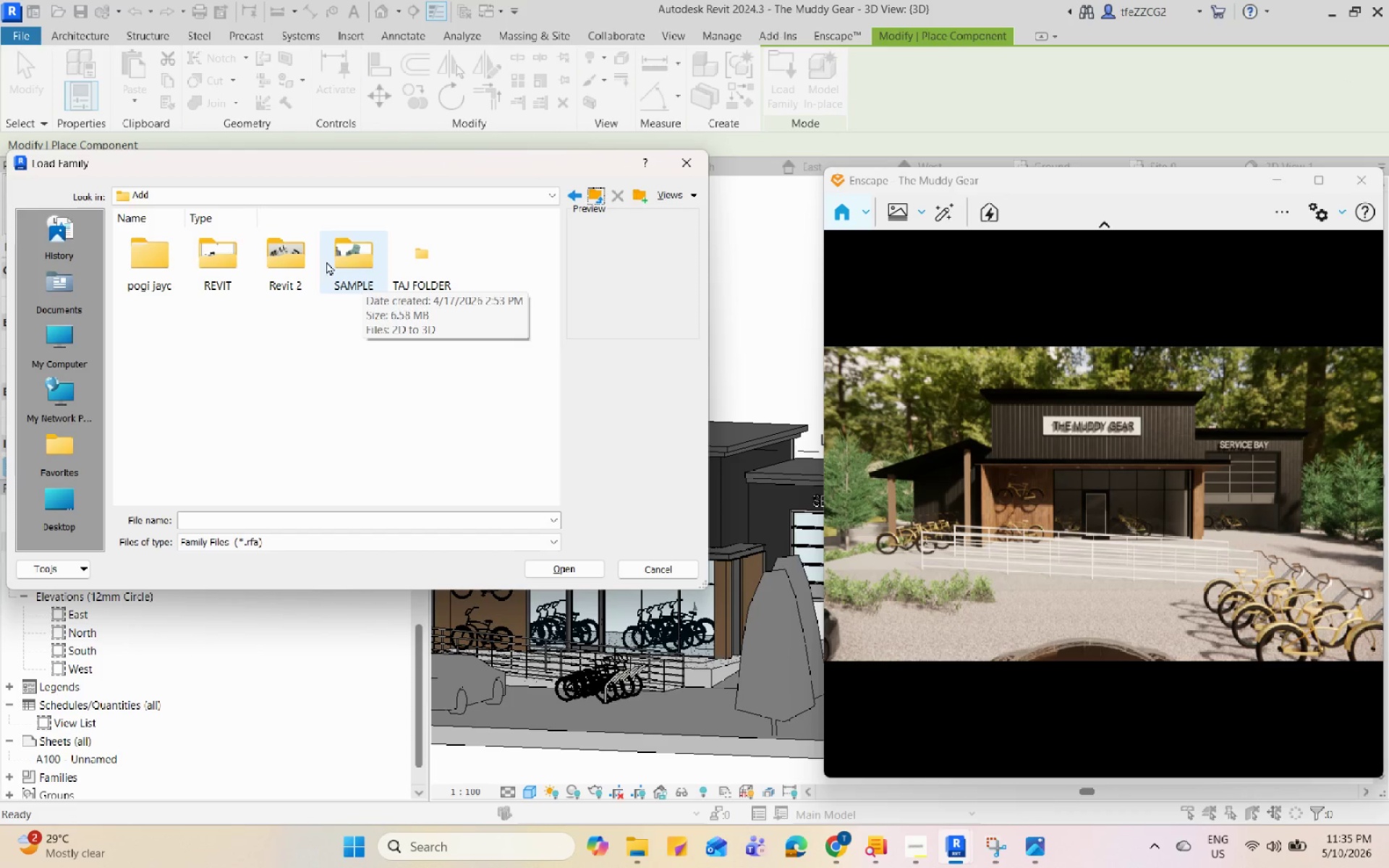 
double_click([230, 259])
 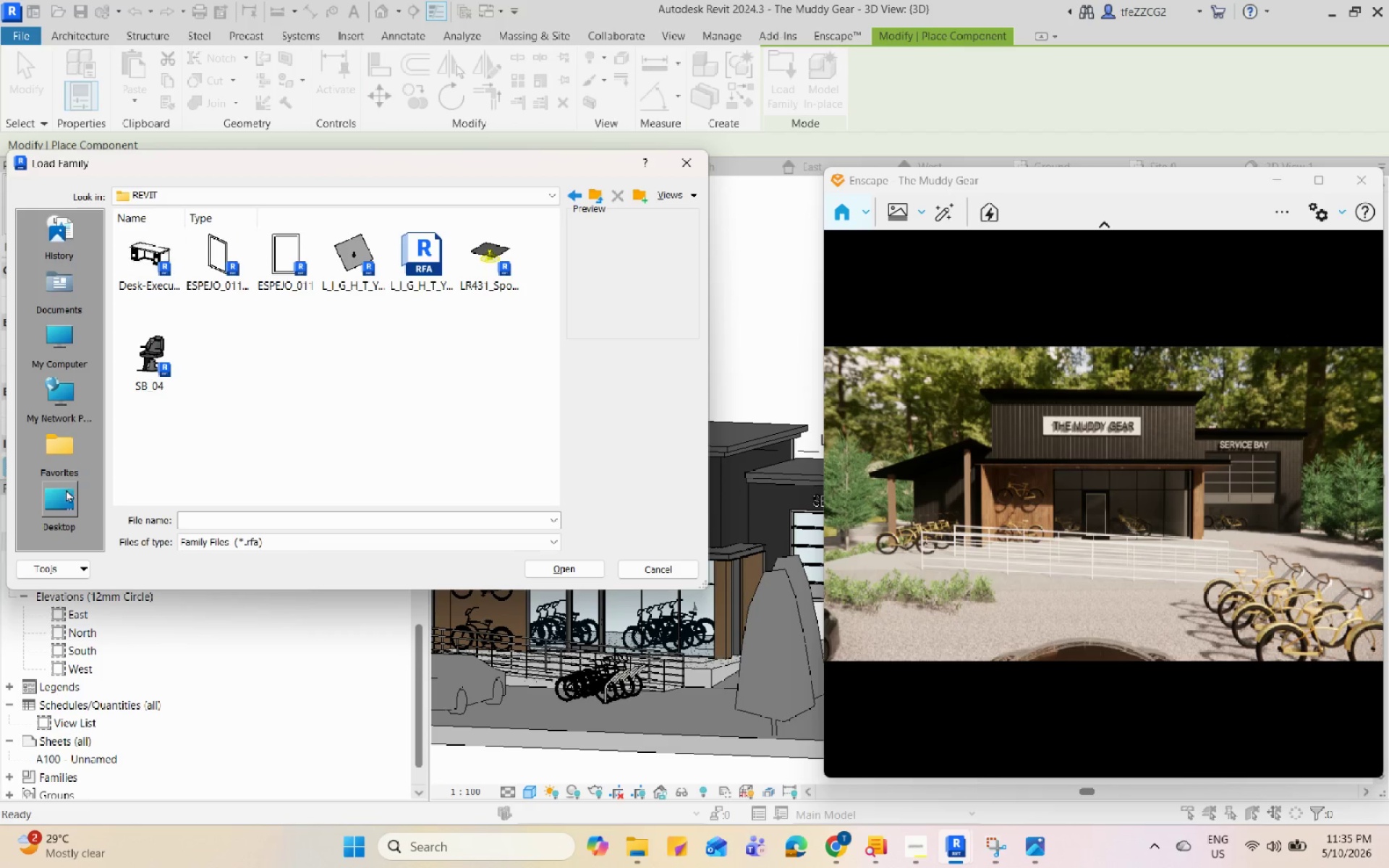 
left_click([64, 501])
 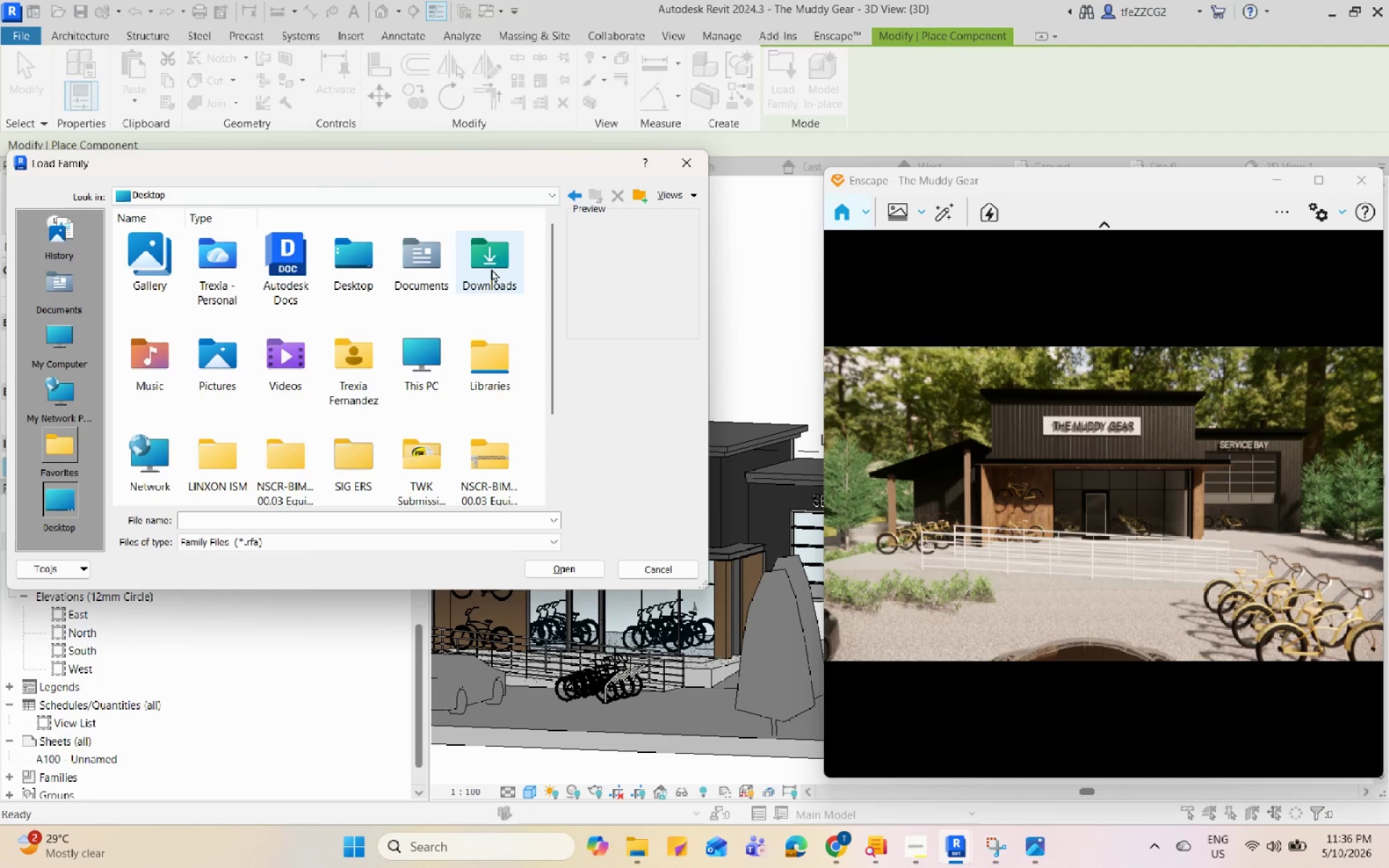 
double_click([390, 369])
 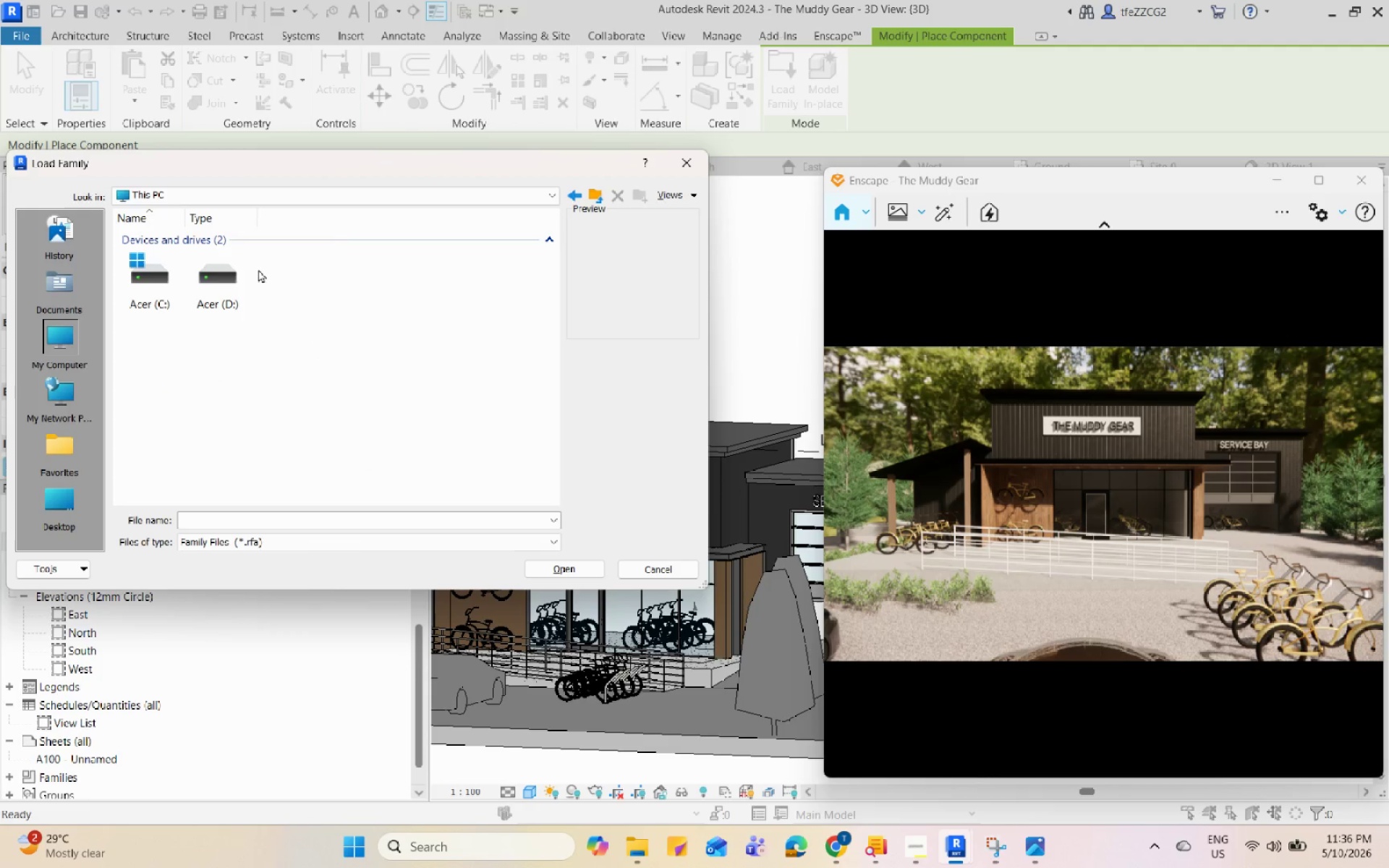 
double_click([206, 276])
 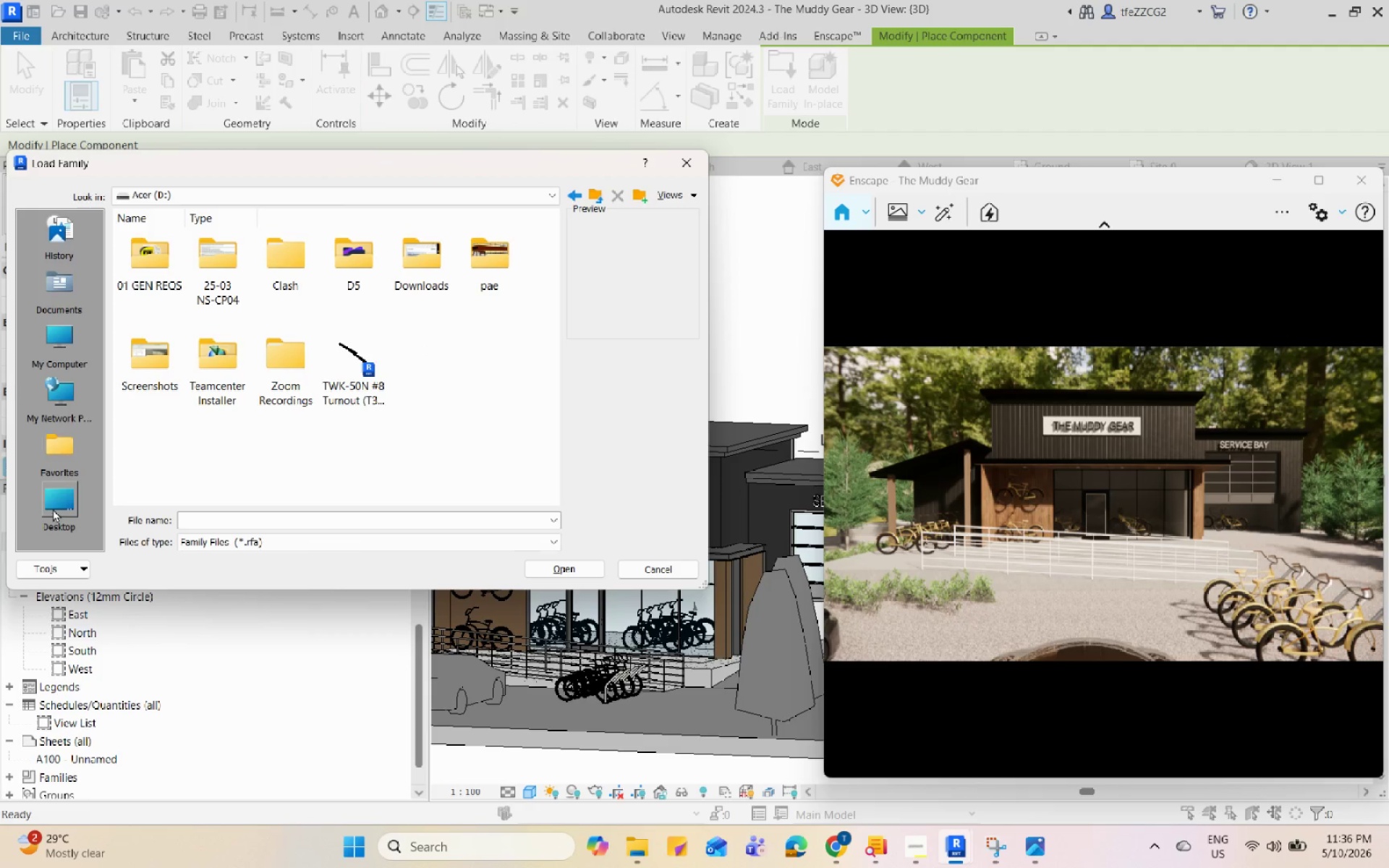 
double_click([494, 260])
 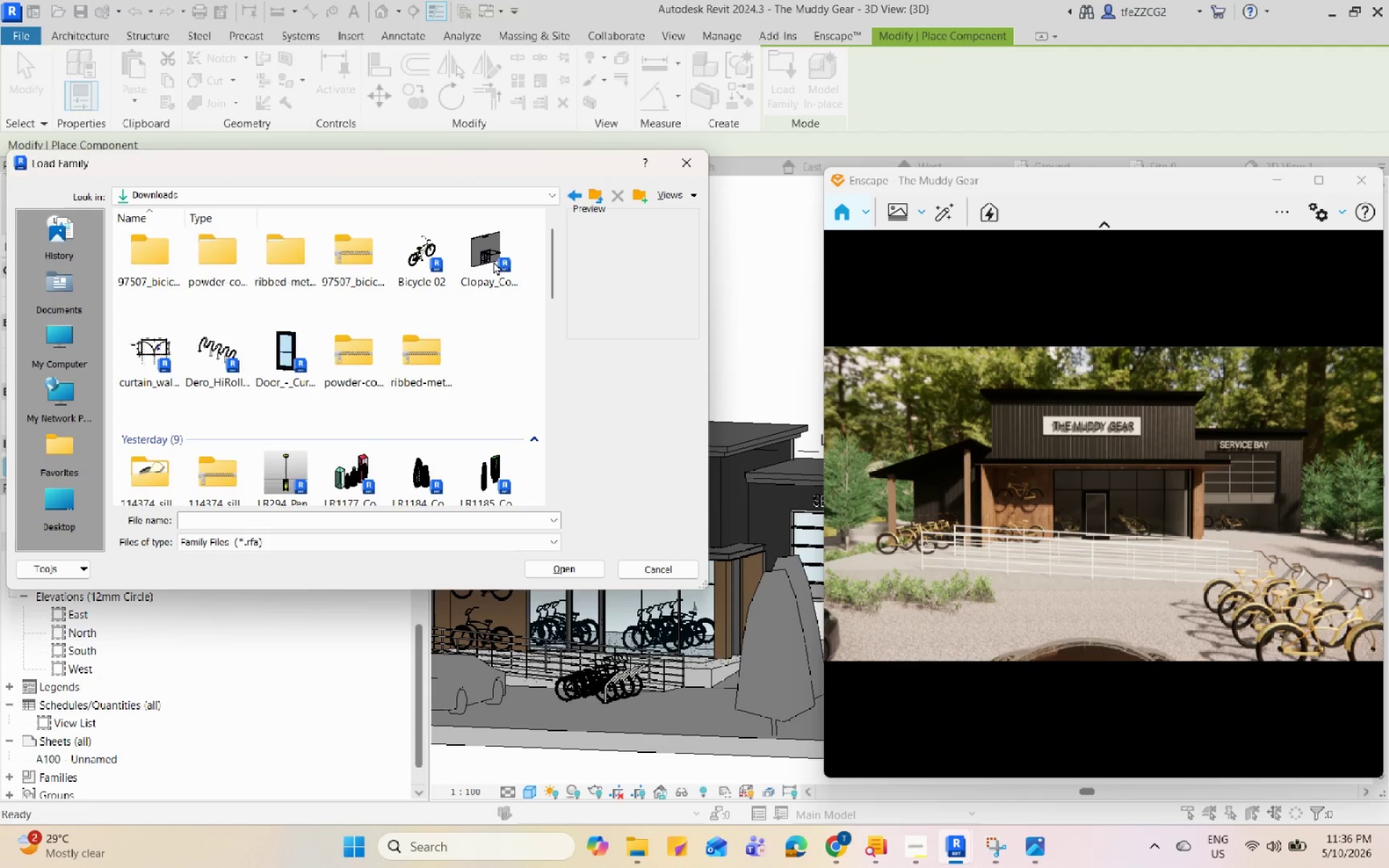 
scroll: coordinate [483, 323], scroll_direction: down, amount: 1.0
 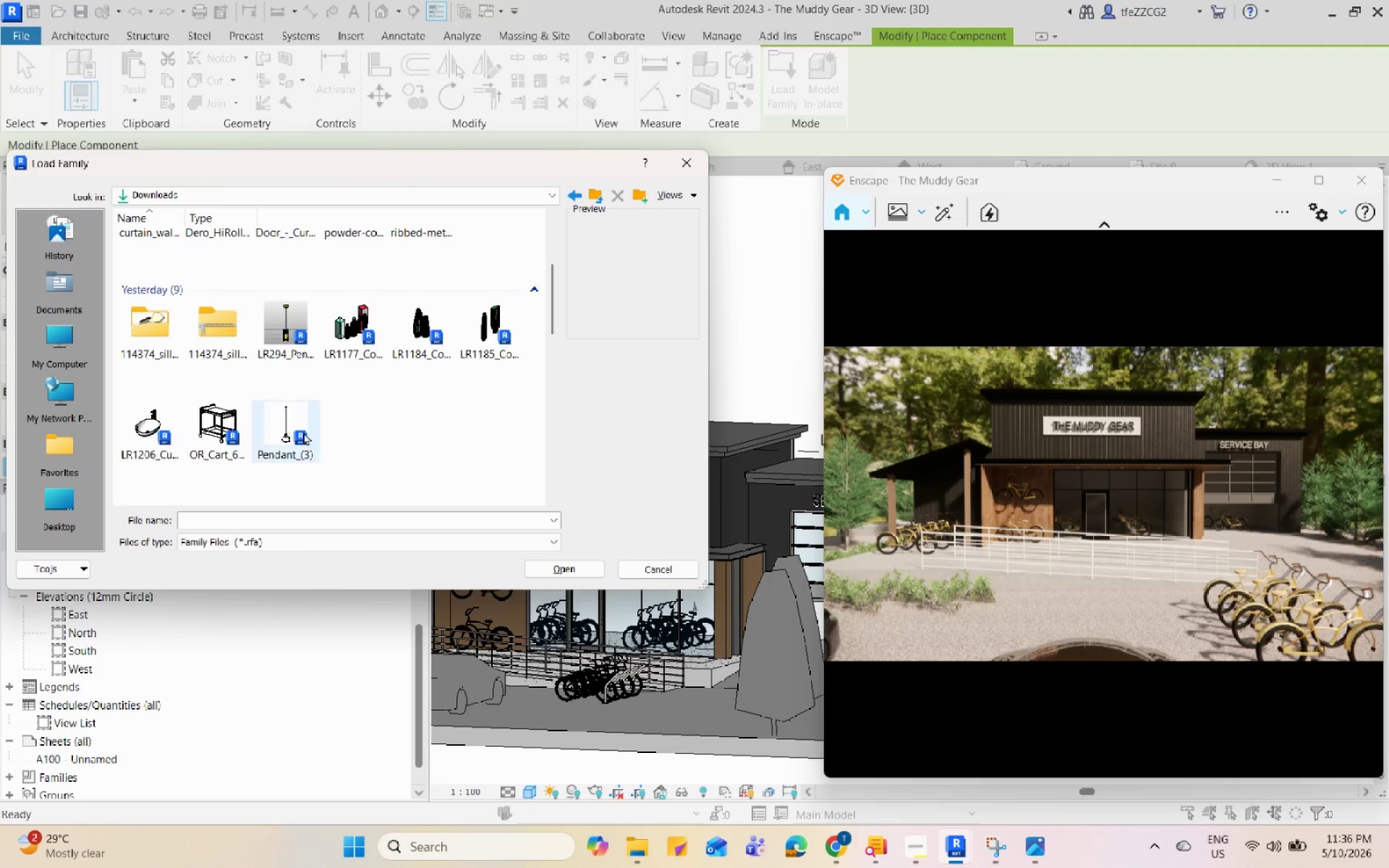 
left_click([309, 337])
 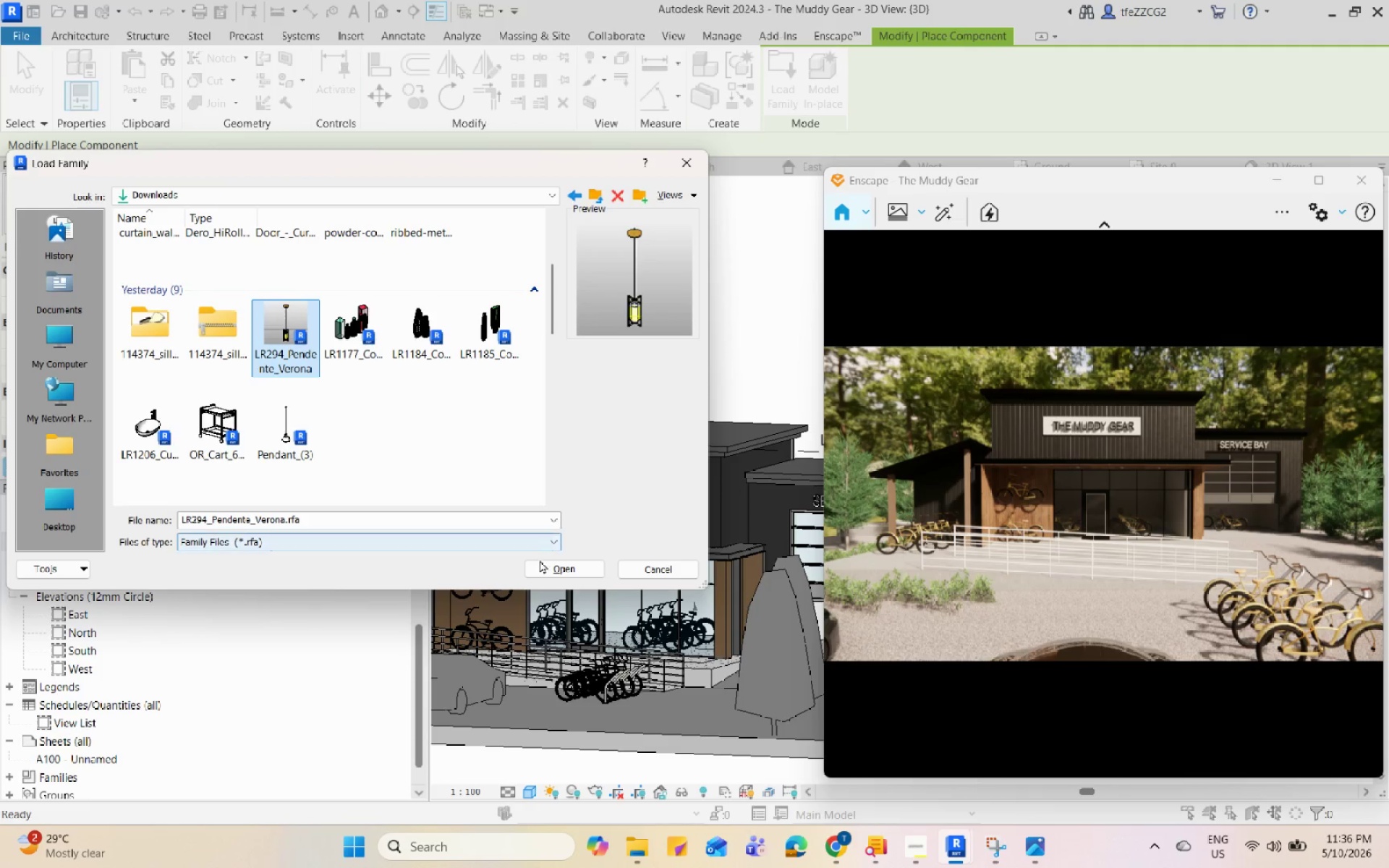 
left_click([543, 561])
 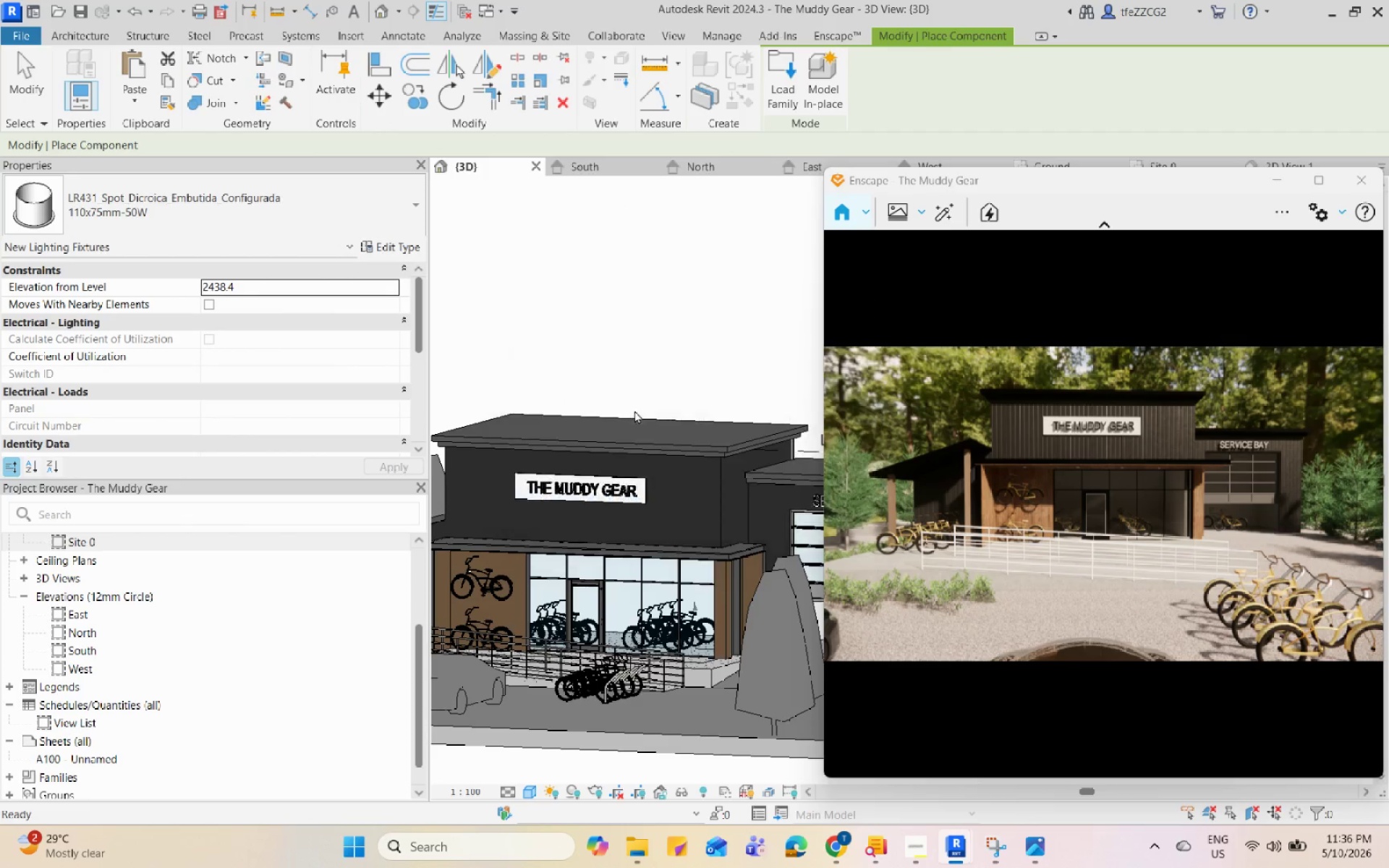 
scroll: coordinate [583, 541], scroll_direction: up, amount: 4.0
 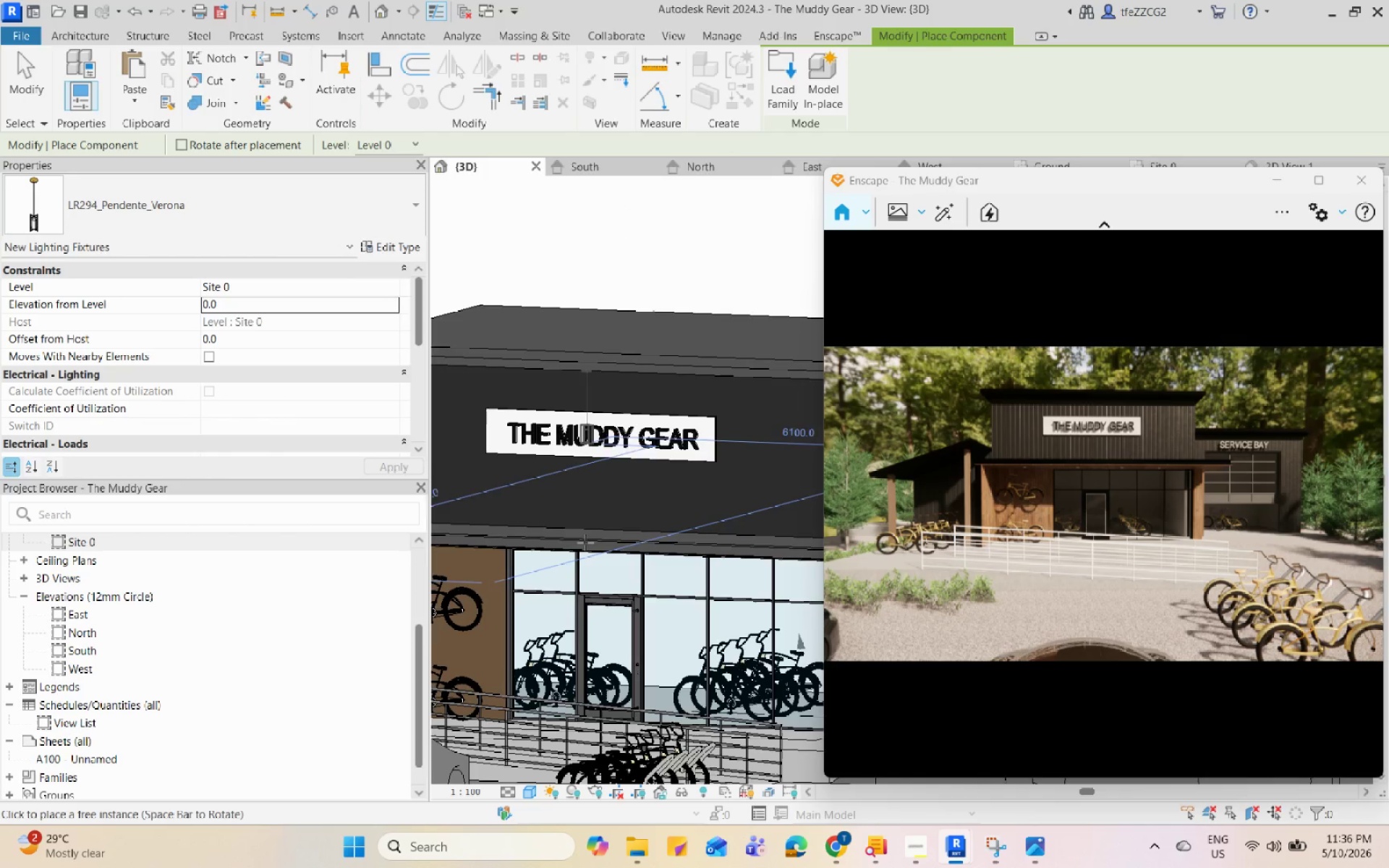 
scroll: coordinate [590, 566], scroll_direction: down, amount: 2.0
 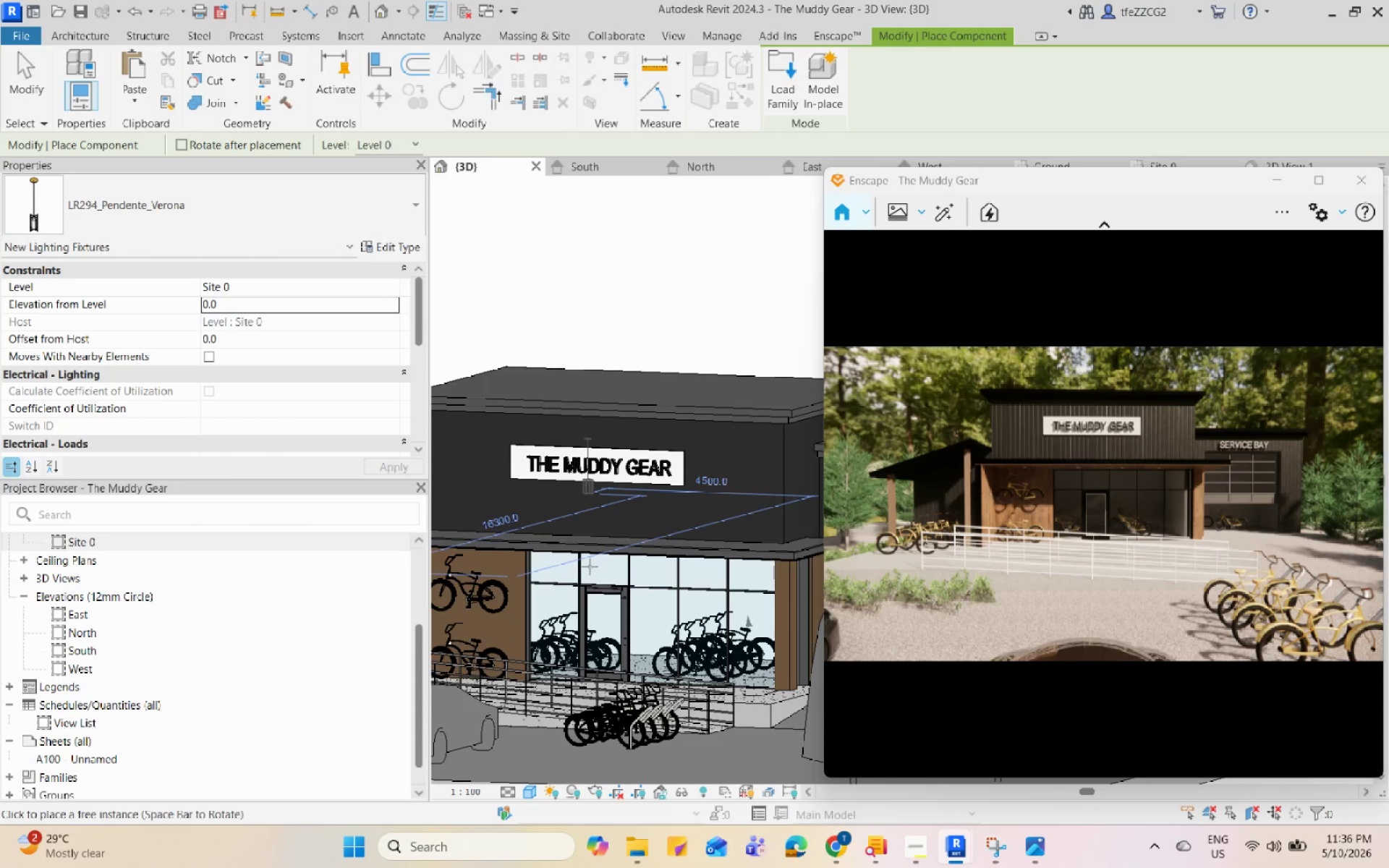 
scroll: coordinate [590, 566], scroll_direction: up, amount: 1.0
 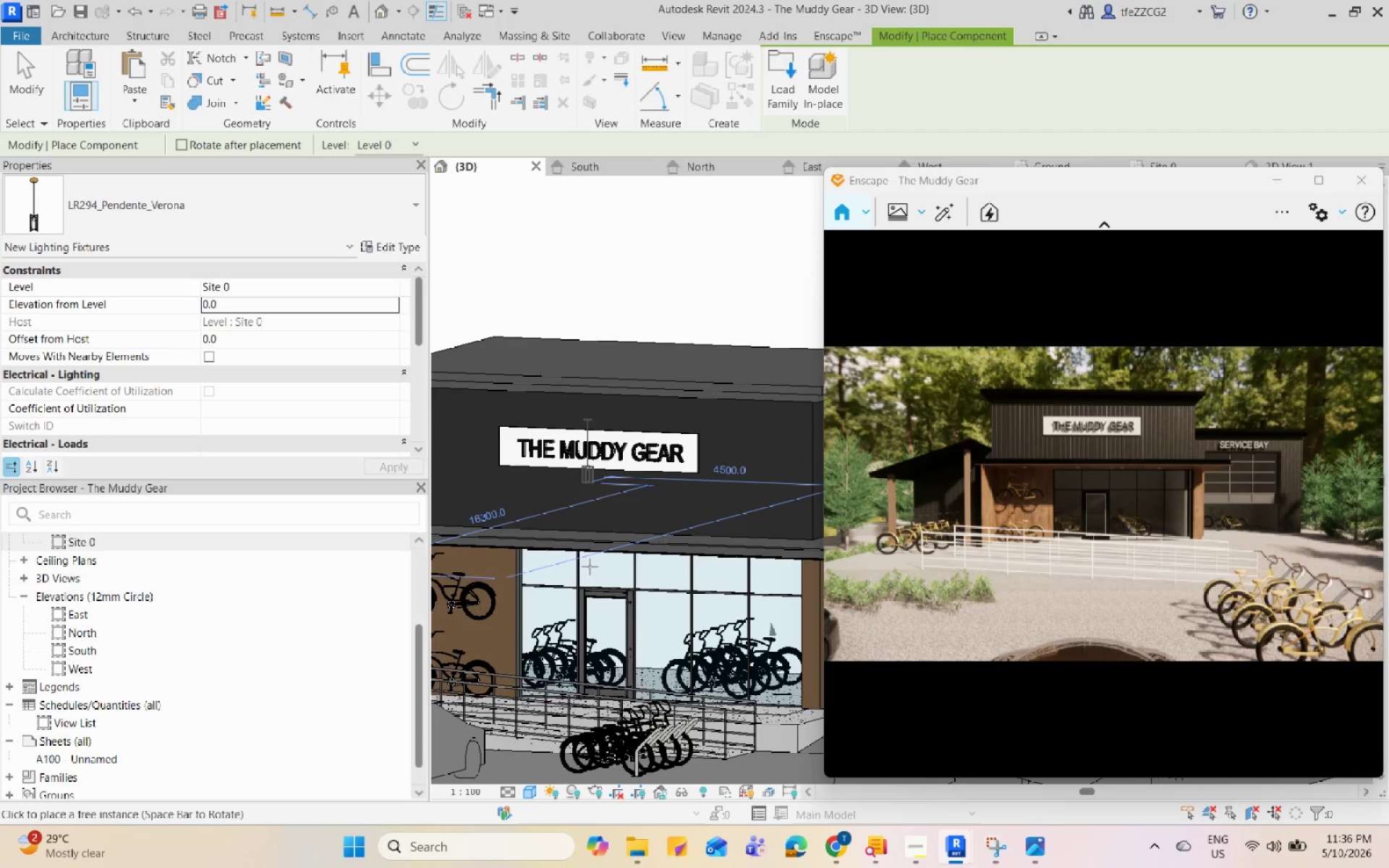 
key(Space)
 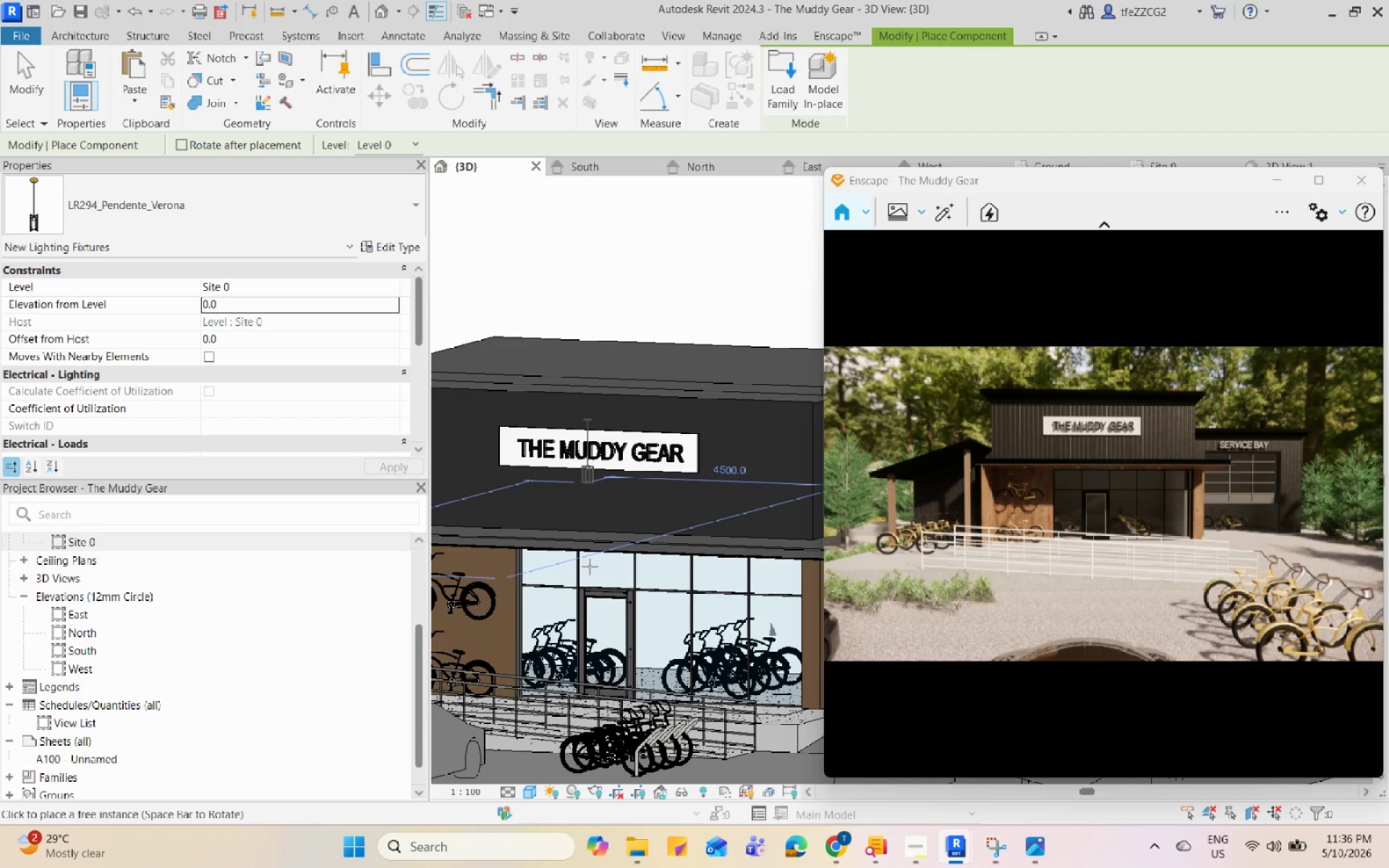 
key(Space)
 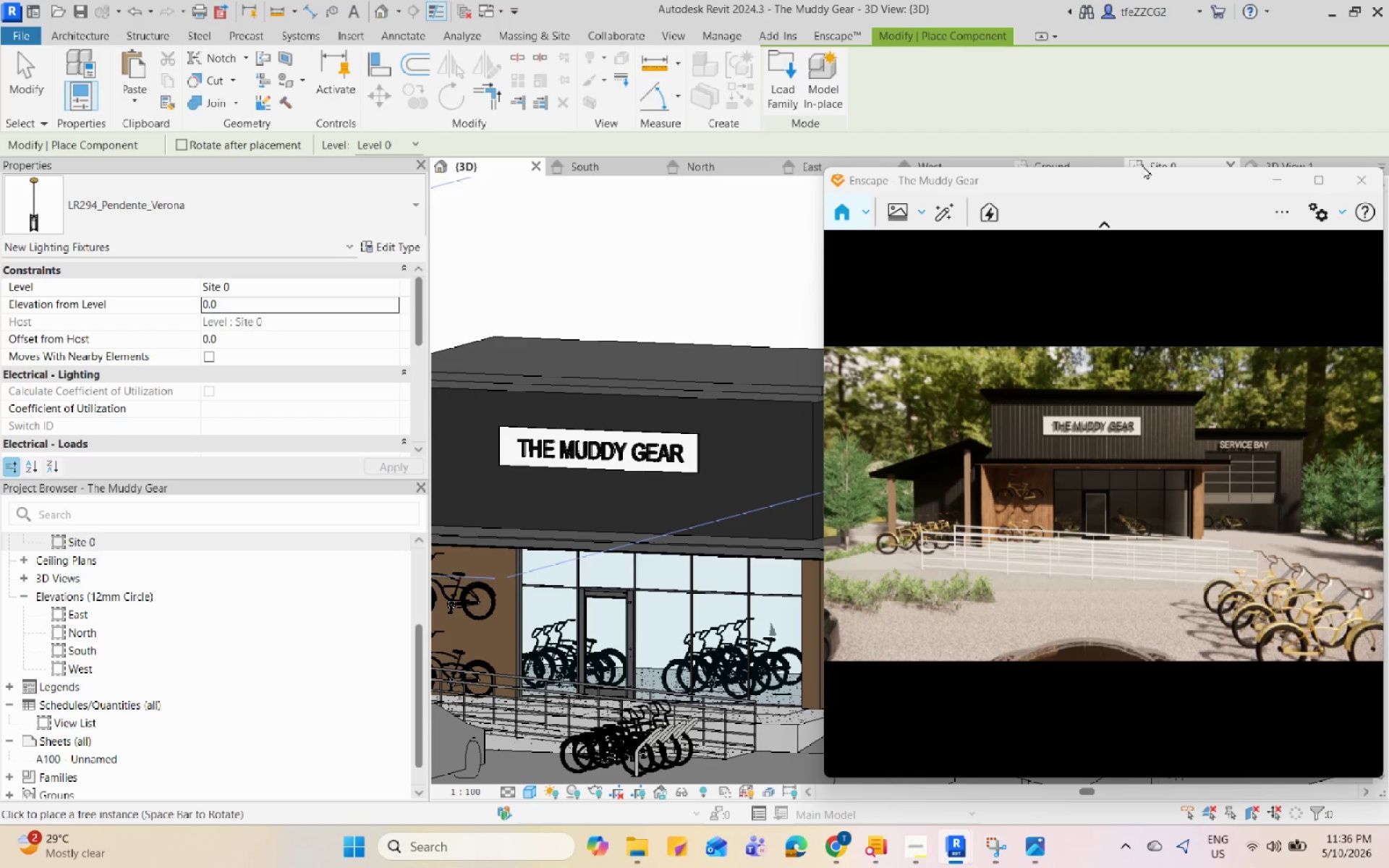 
scroll: coordinate [580, 492], scroll_direction: up, amount: 10.0
 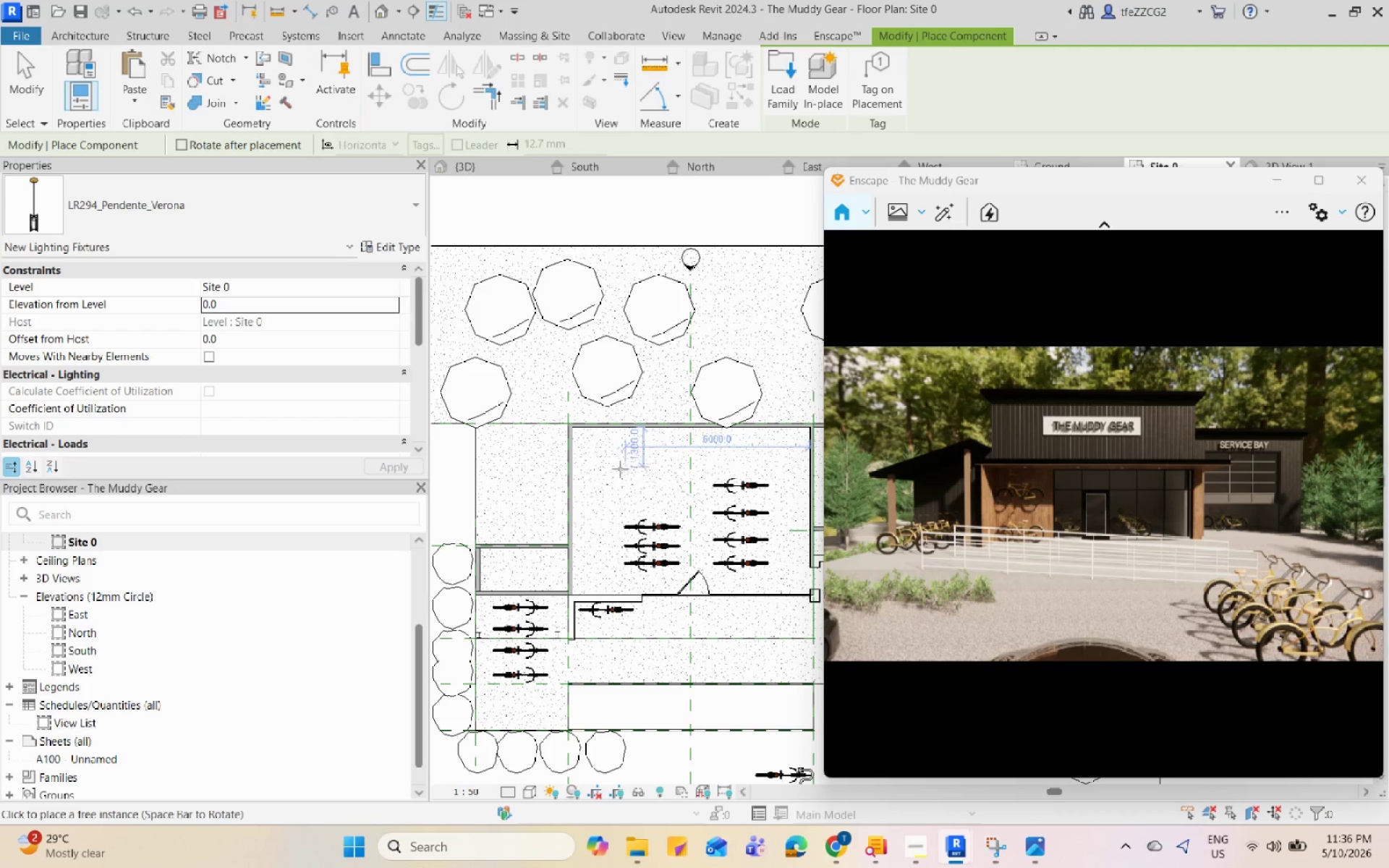 
scroll: coordinate [599, 476], scroll_direction: down, amount: 1.0
 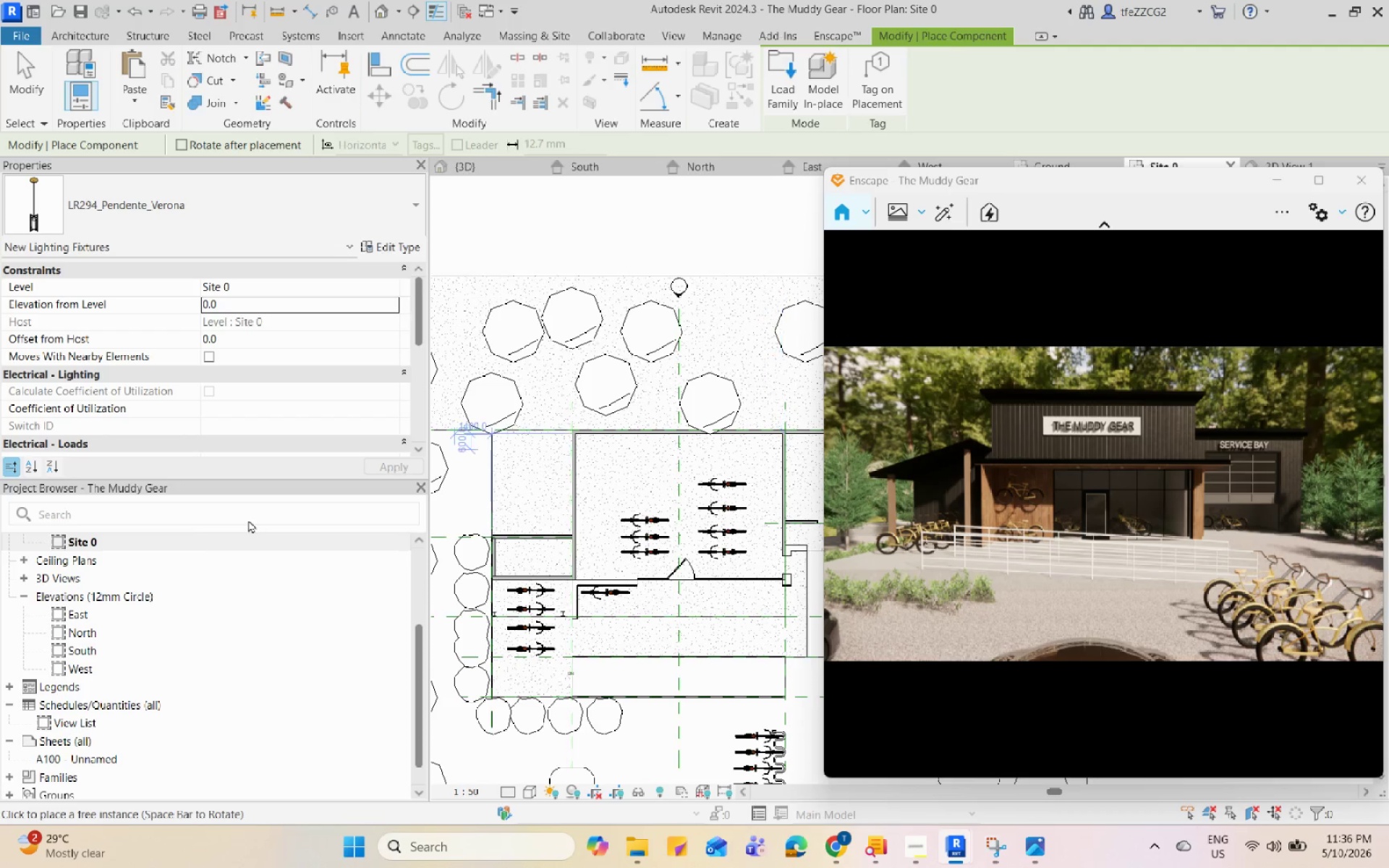 
scroll: coordinate [135, 563], scroll_direction: up, amount: 6.0
 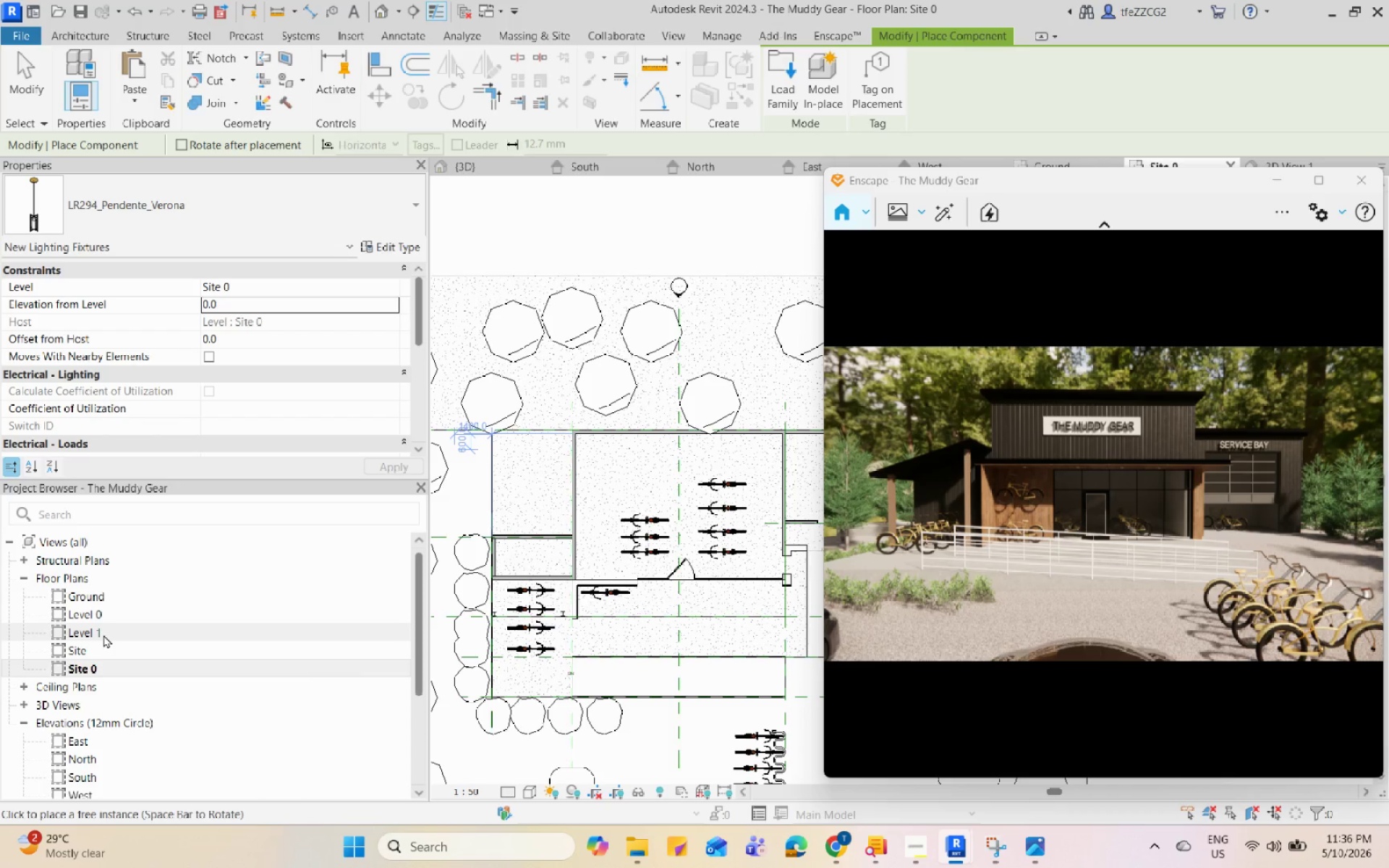 
left_click([114, 617])
 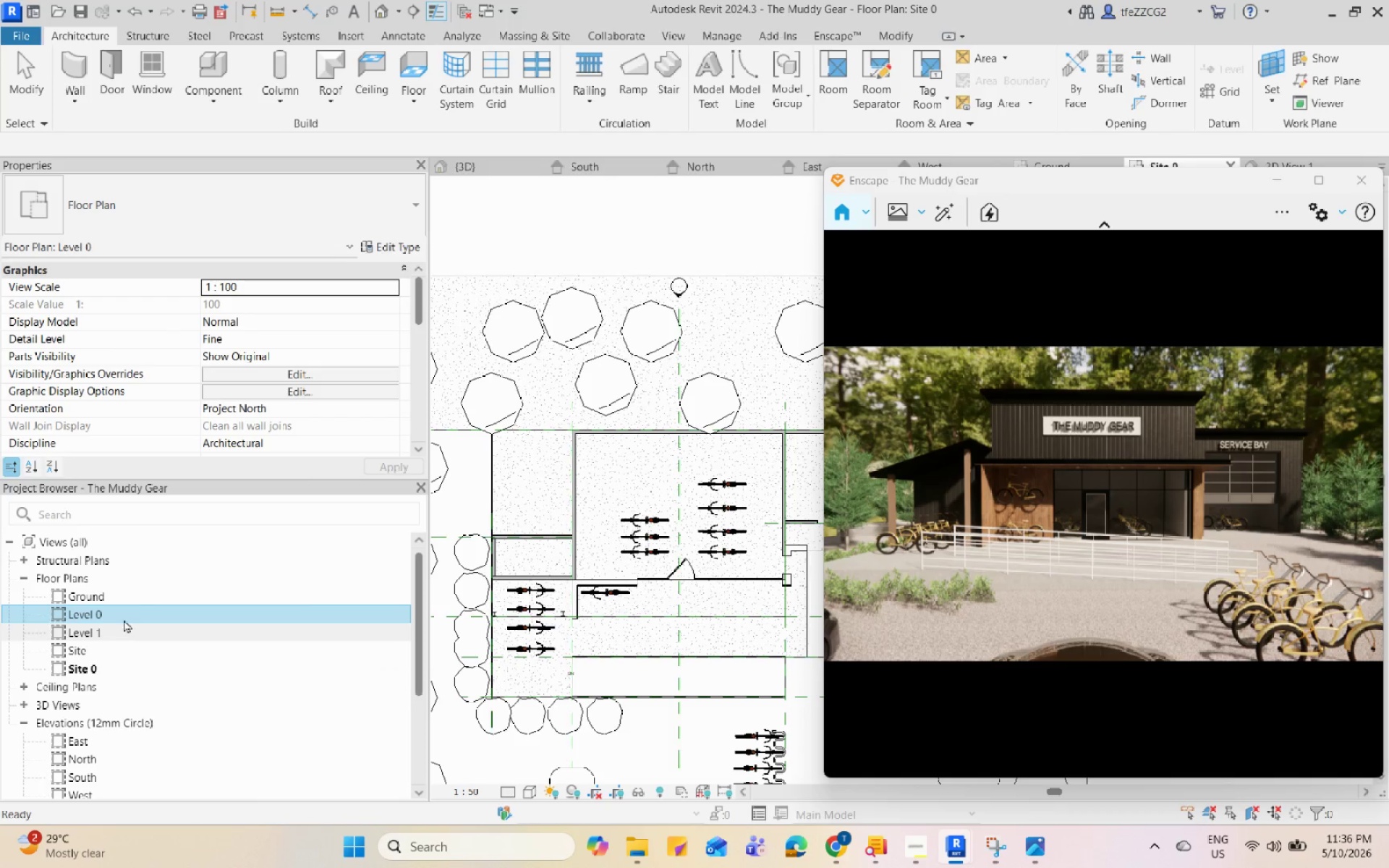 
double_click([112, 616])
 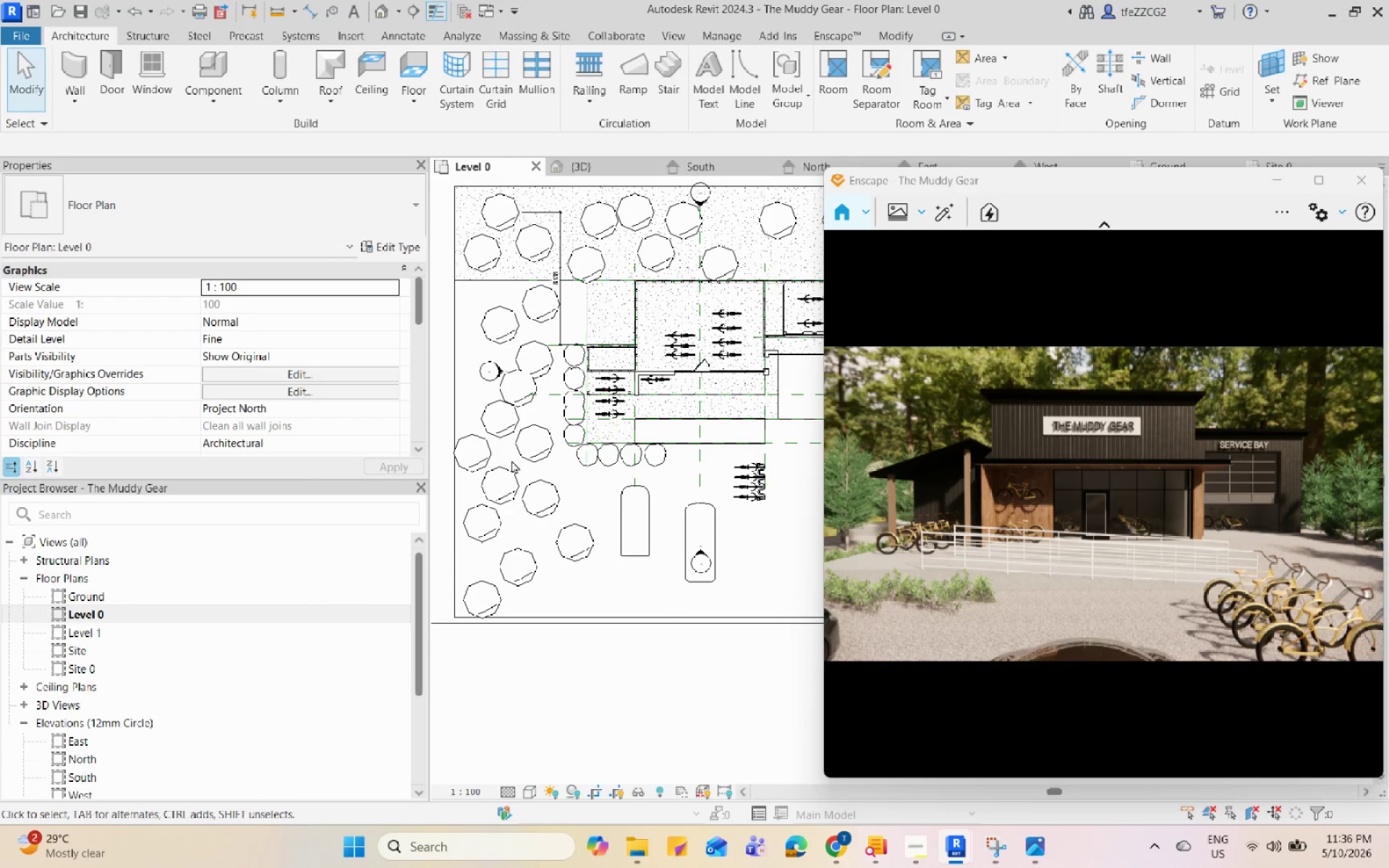 
scroll: coordinate [628, 372], scroll_direction: up, amount: 5.0
 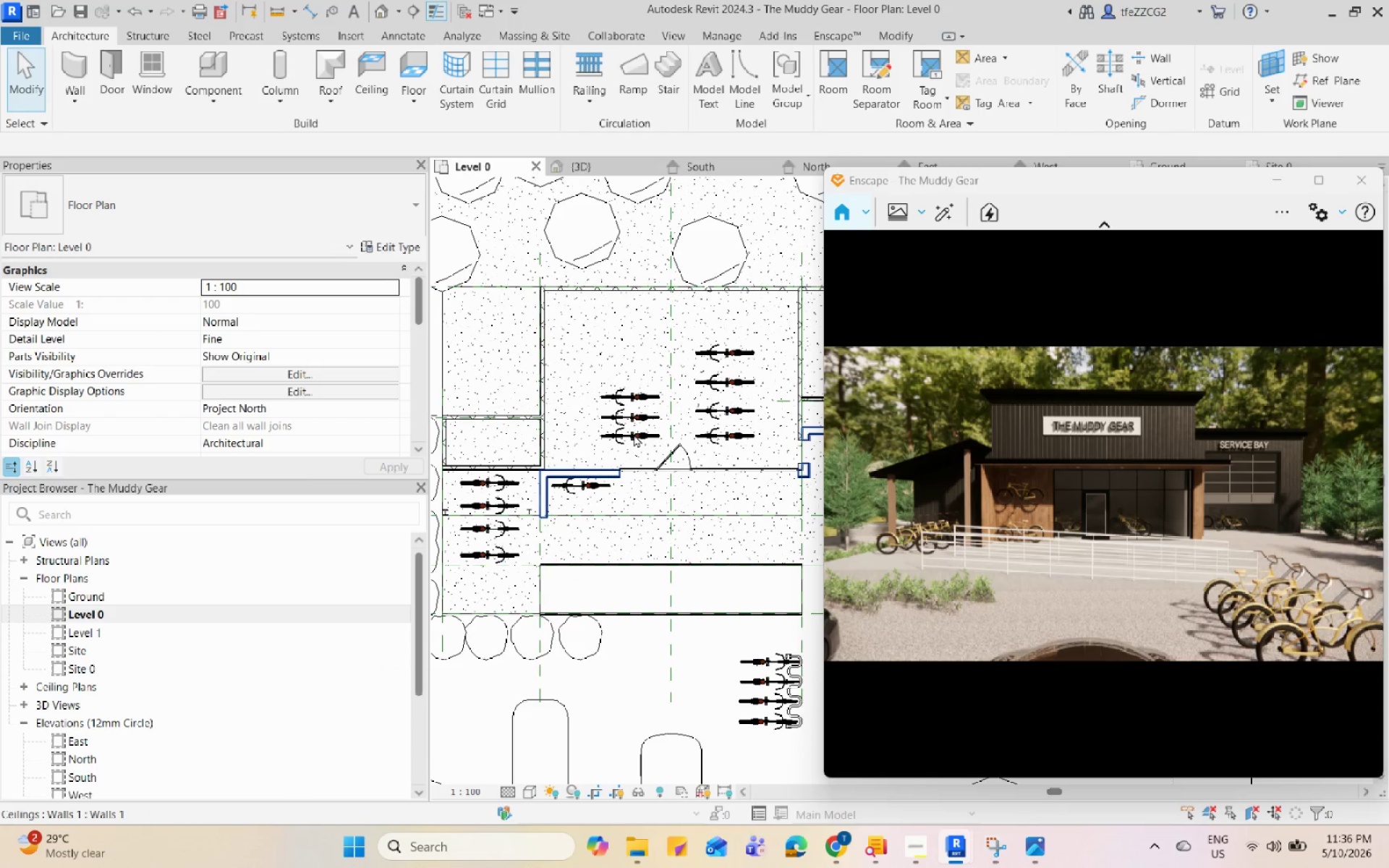 
type(cm)
 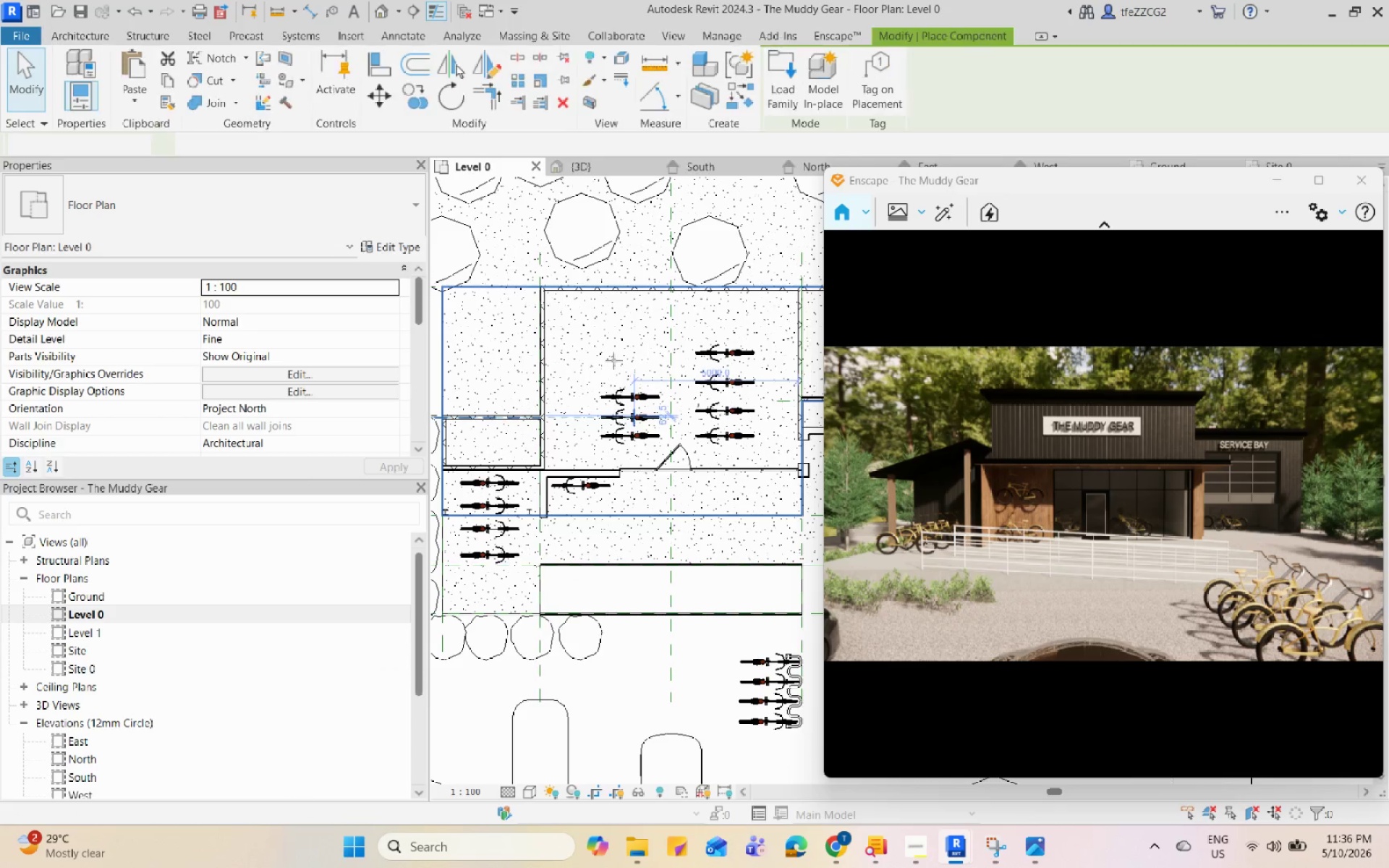 
scroll: coordinate [611, 357], scroll_direction: up, amount: 3.0
 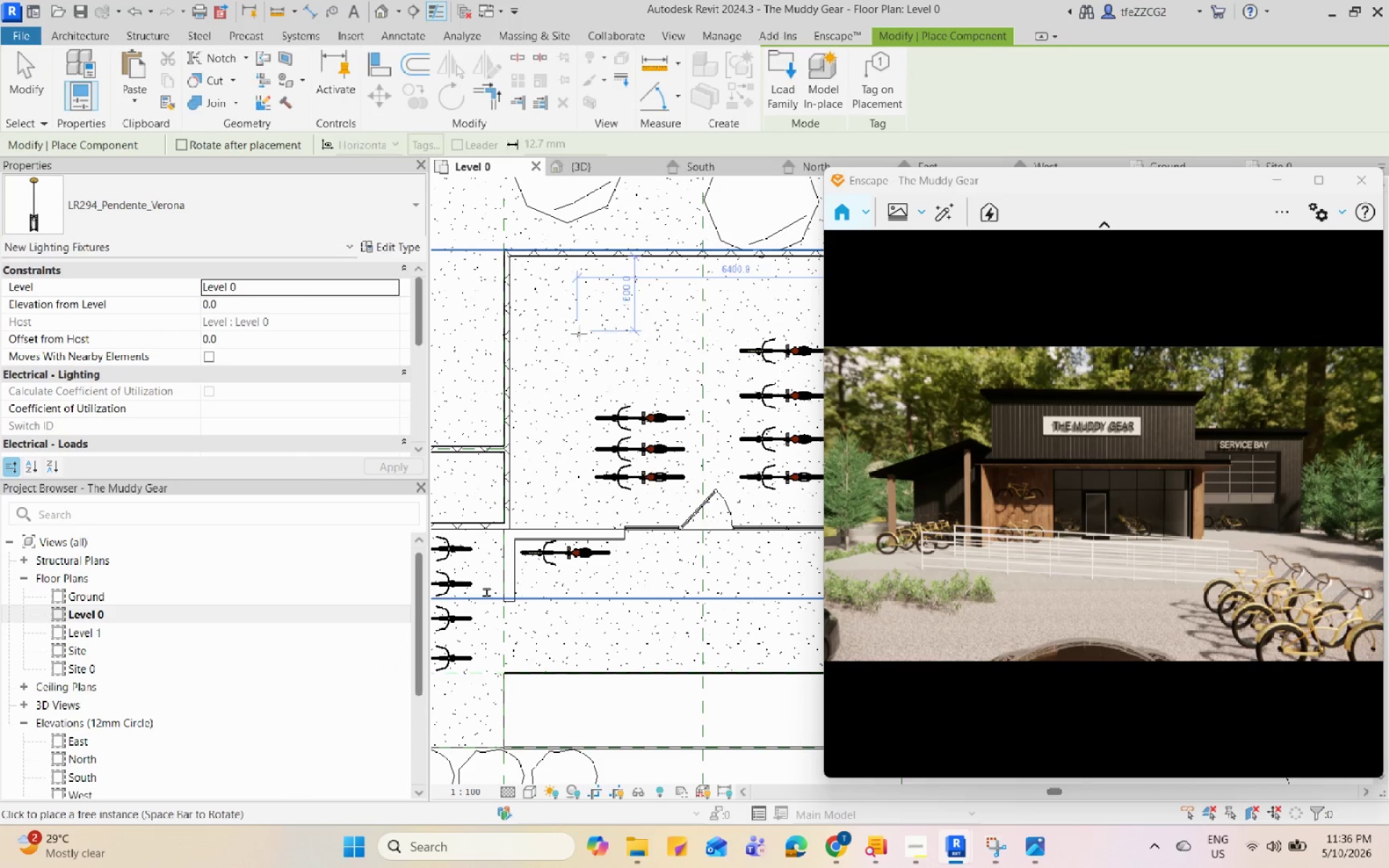 
left_click([579, 333])
 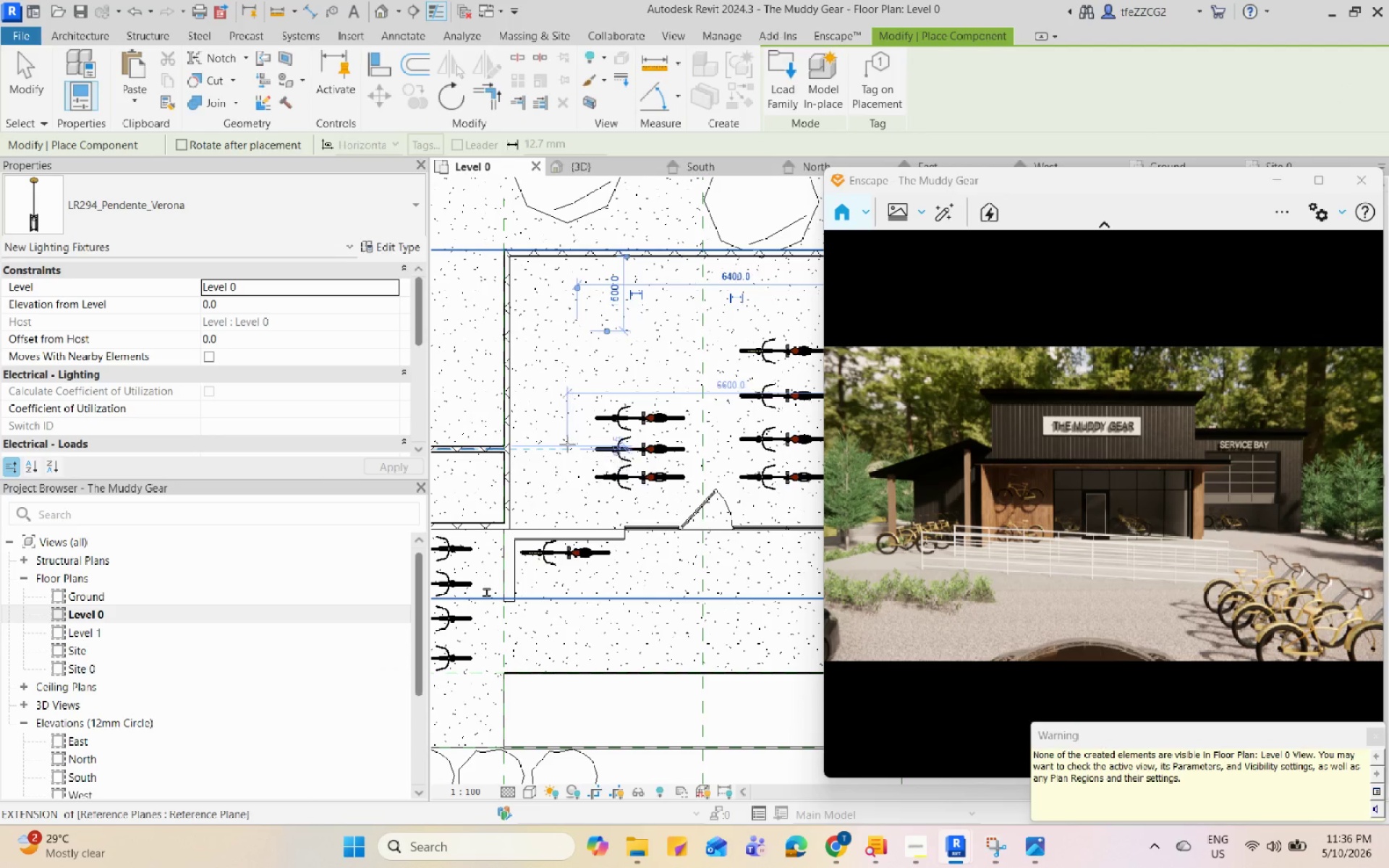 
left_click([577, 444])
 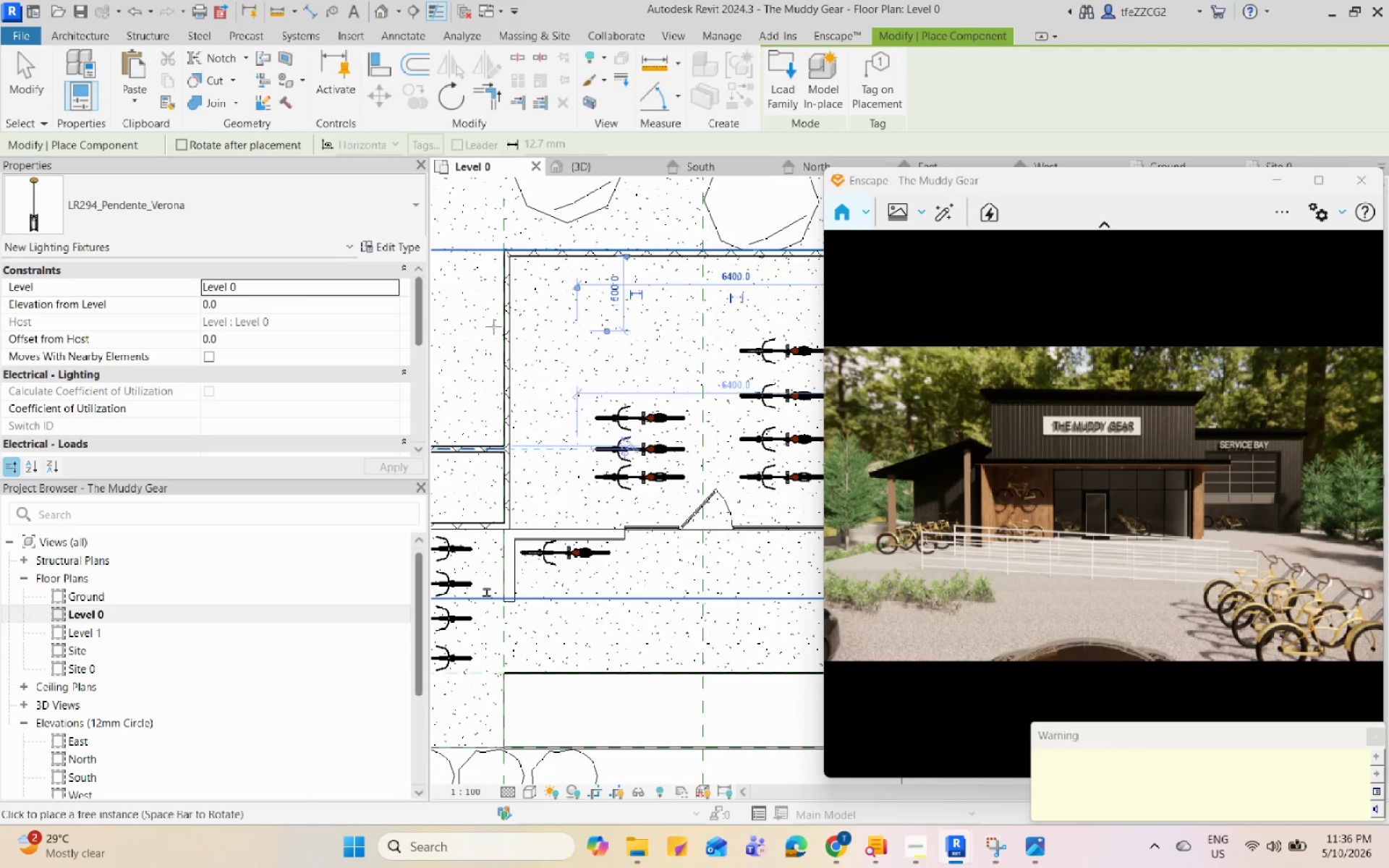 
scroll: coordinate [583, 318], scroll_direction: none, amount: 0.0
 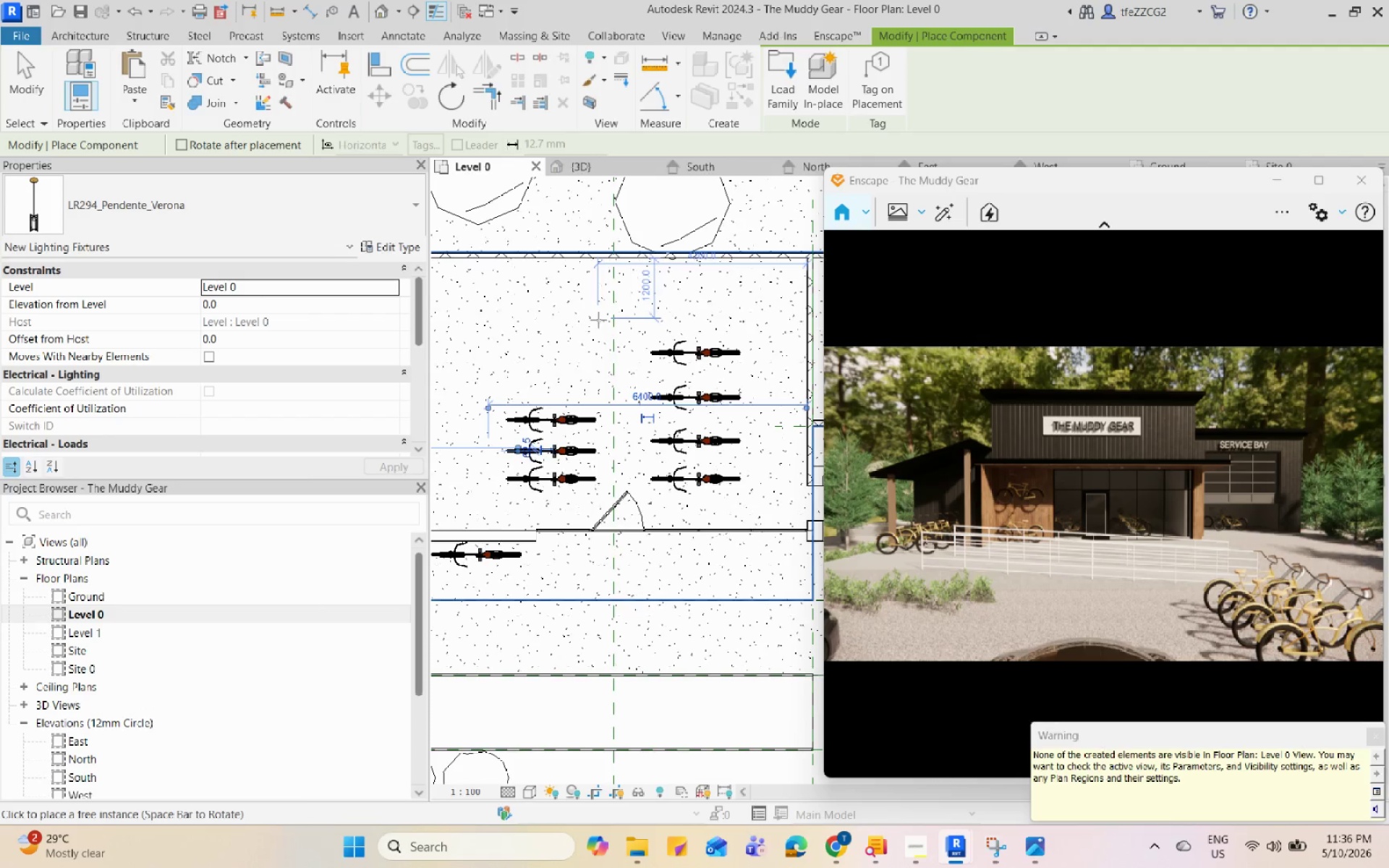 
key(Escape)
 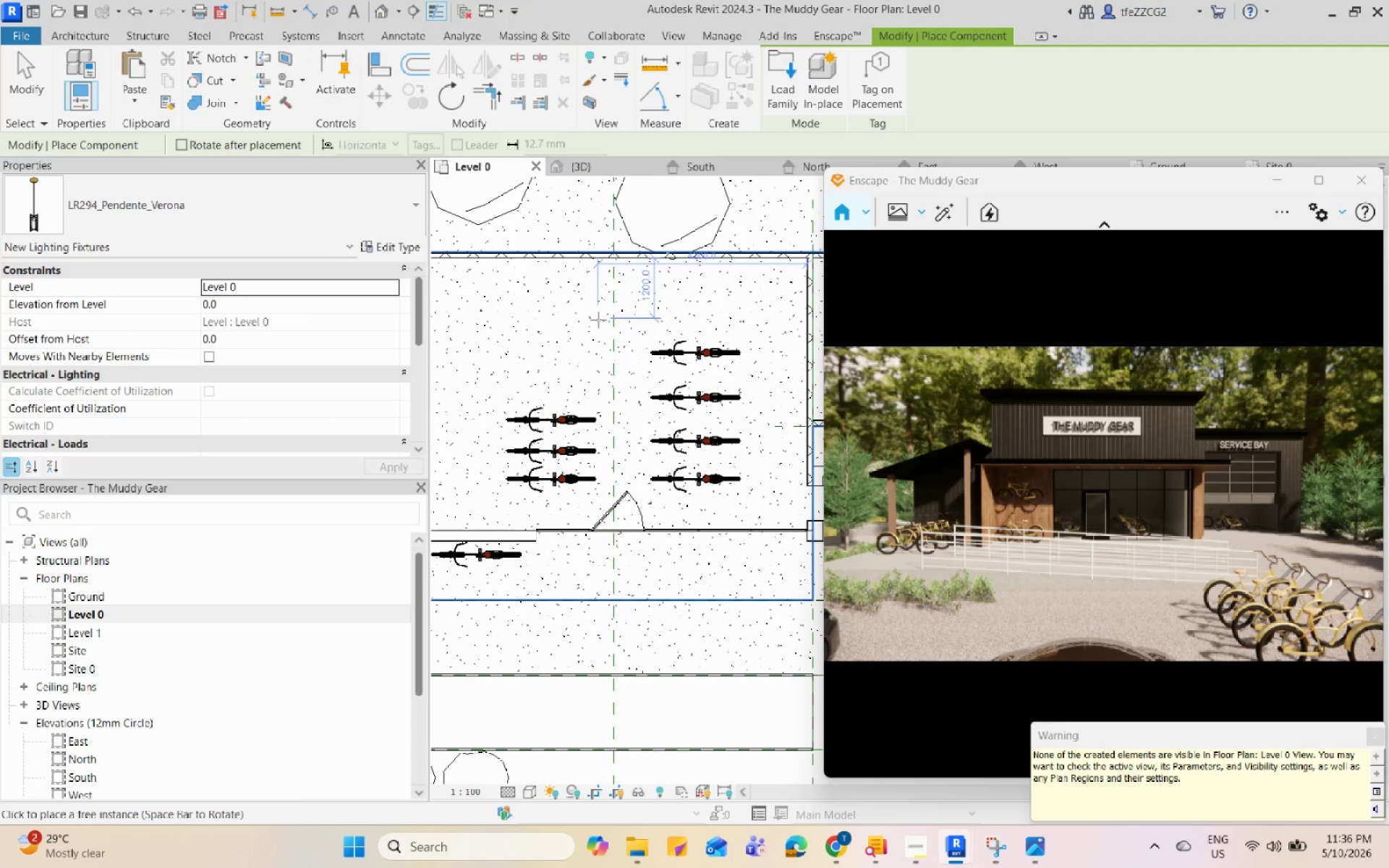 
key(Escape)
 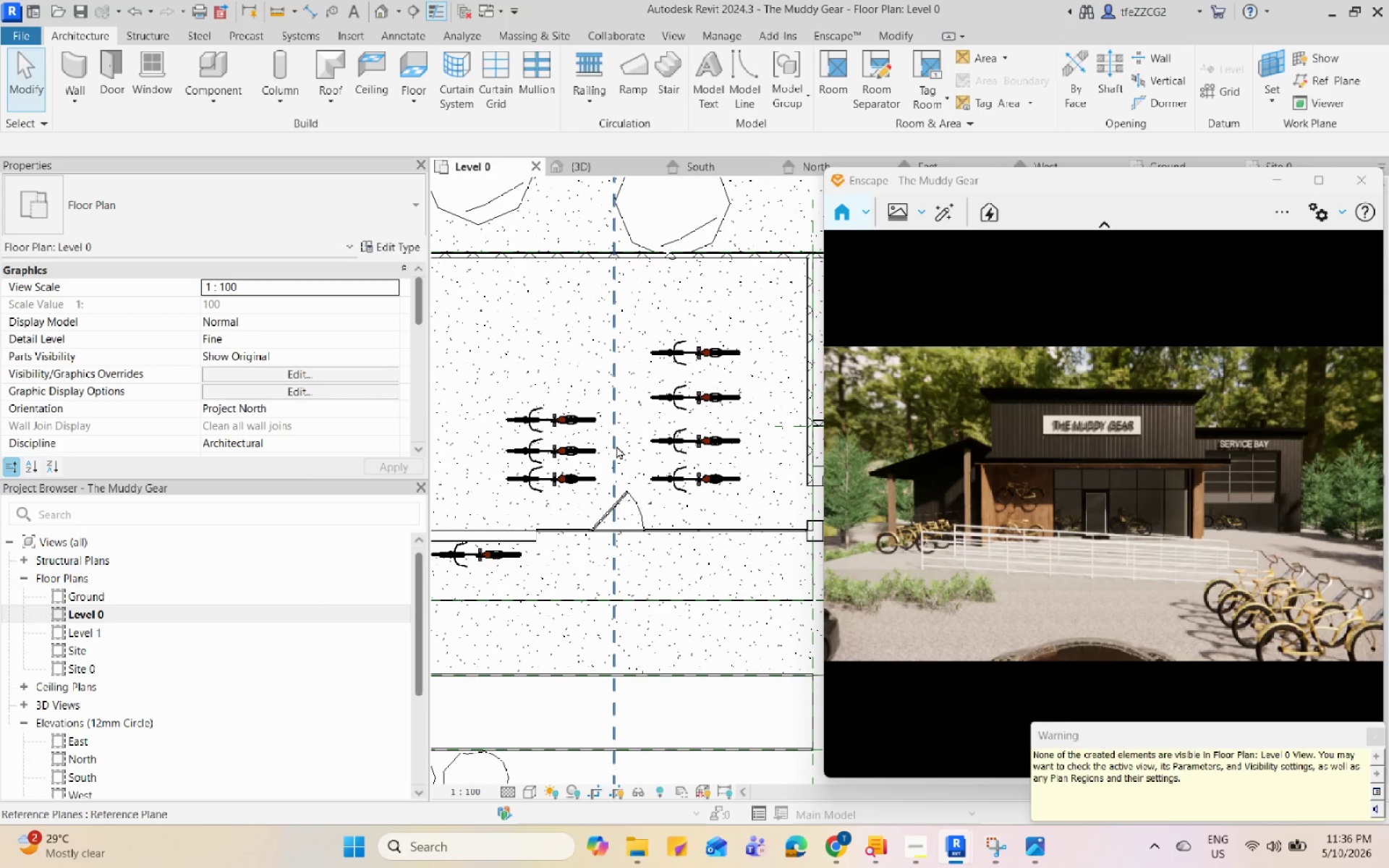 
left_click([569, 161])
 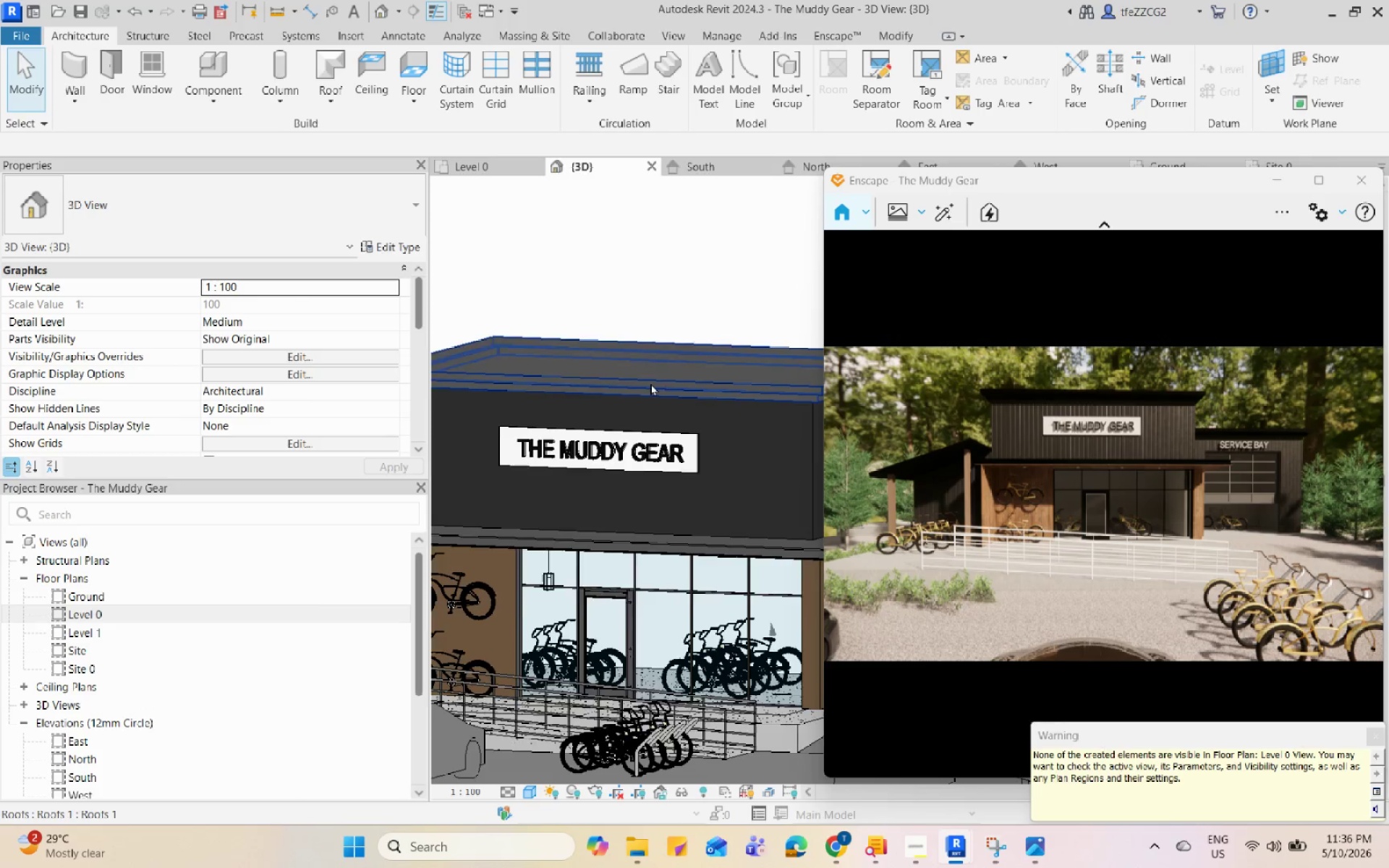 
scroll: coordinate [483, 590], scroll_direction: up, amount: 5.0
 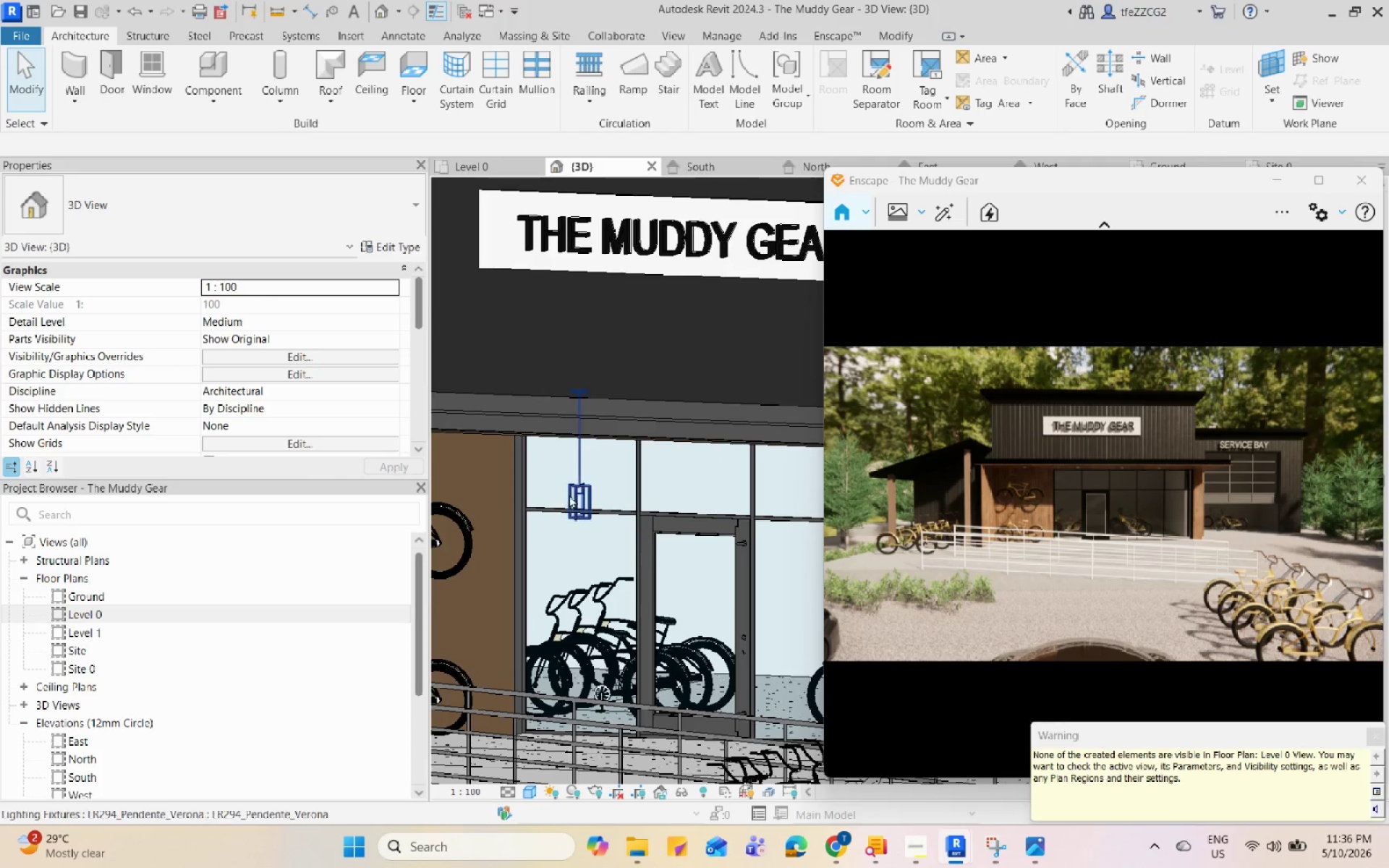 
left_click([579, 493])
 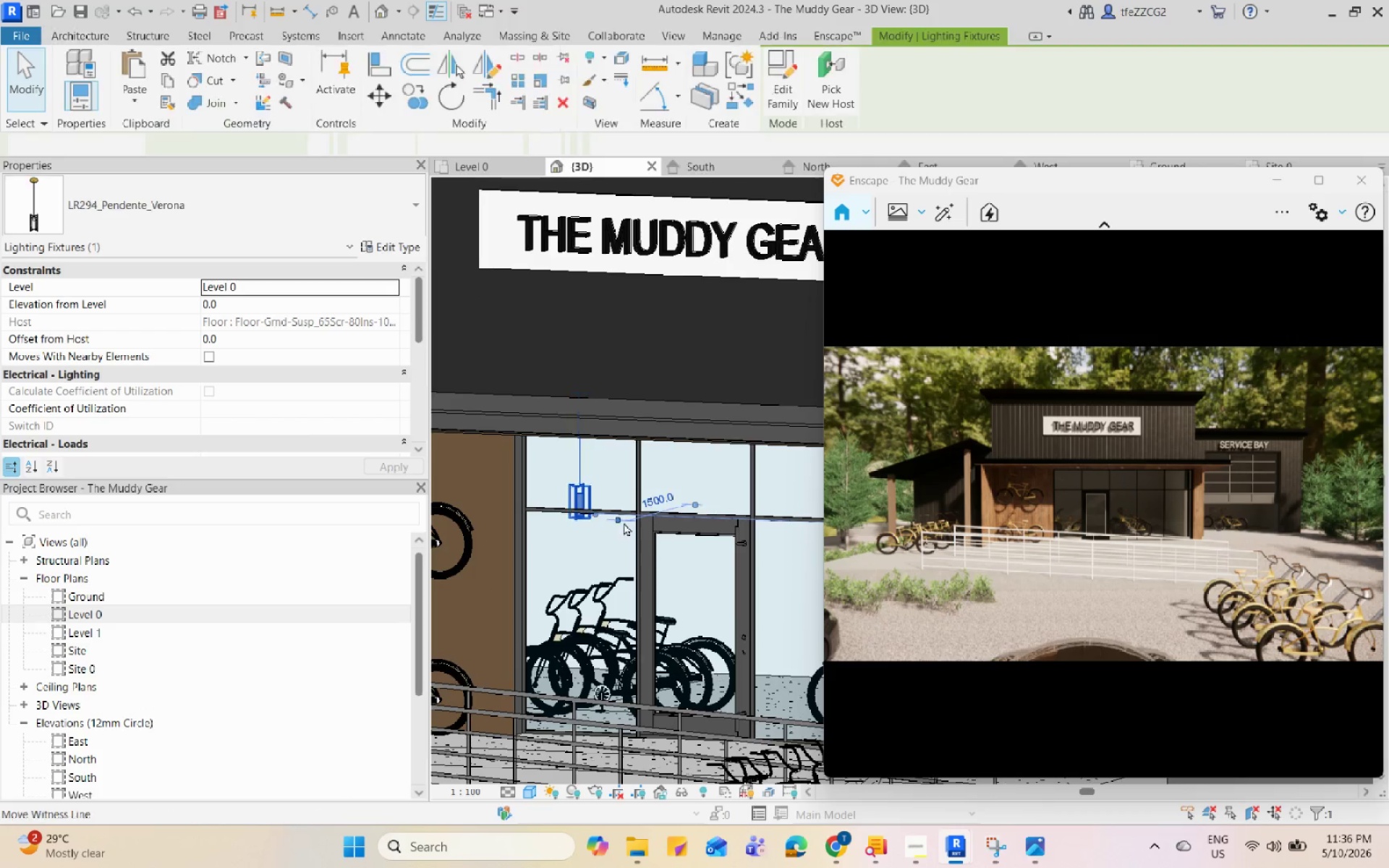 
hold_key(key=ShiftLeft, duration=1.36)
 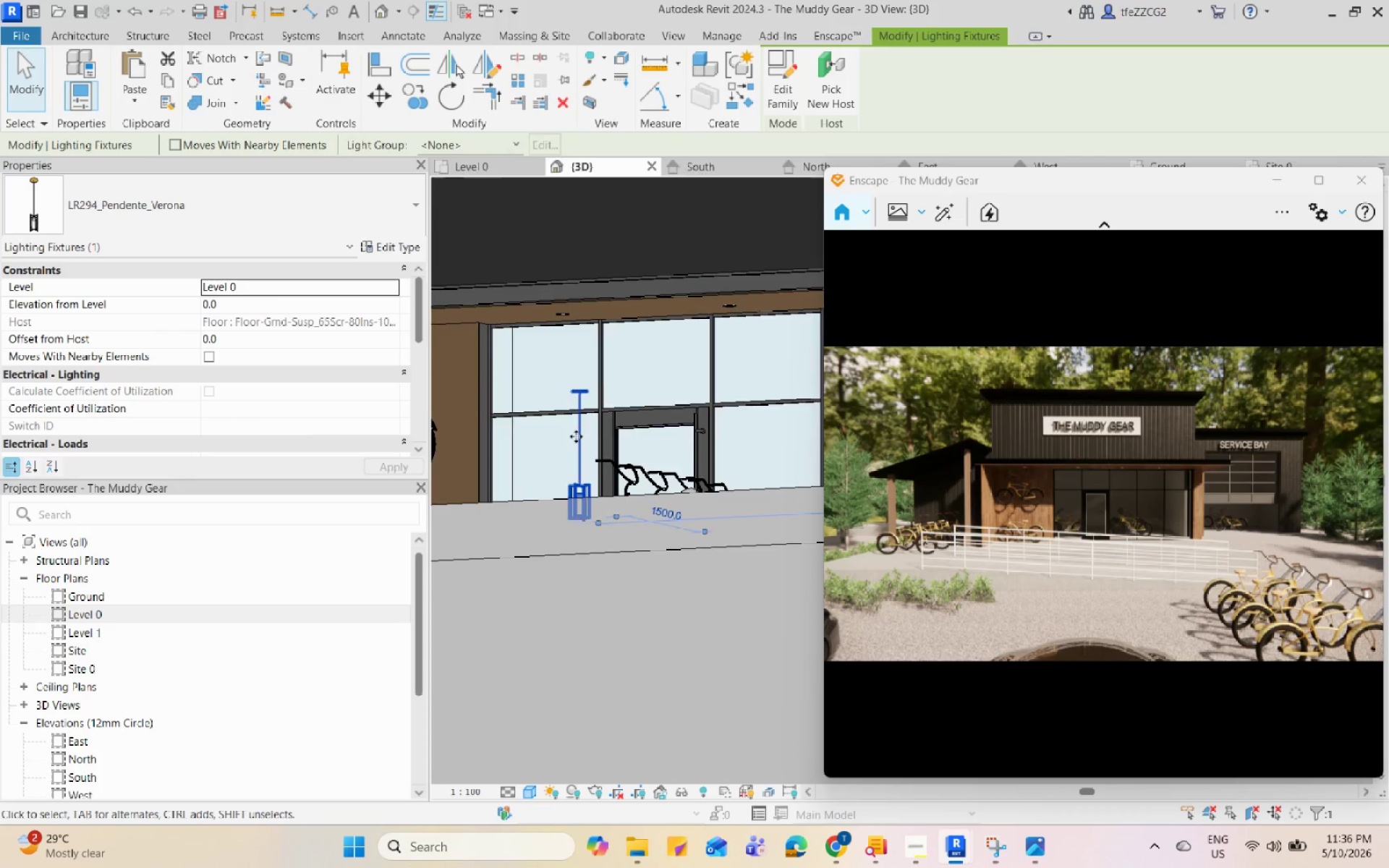 
hold_key(key=ShiftLeft, duration=0.67)
 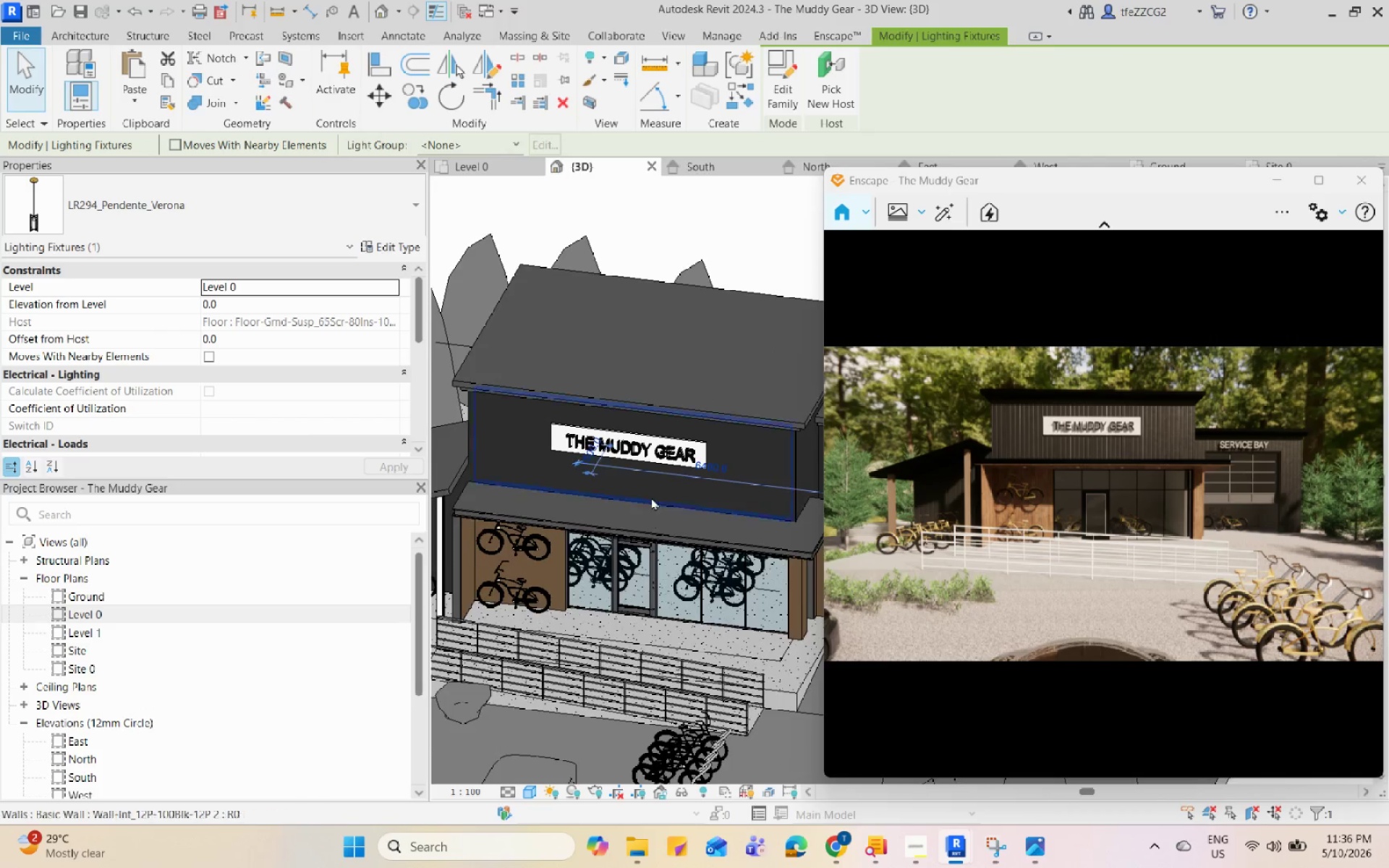 
scroll: coordinate [642, 492], scroll_direction: down, amount: 18.0
 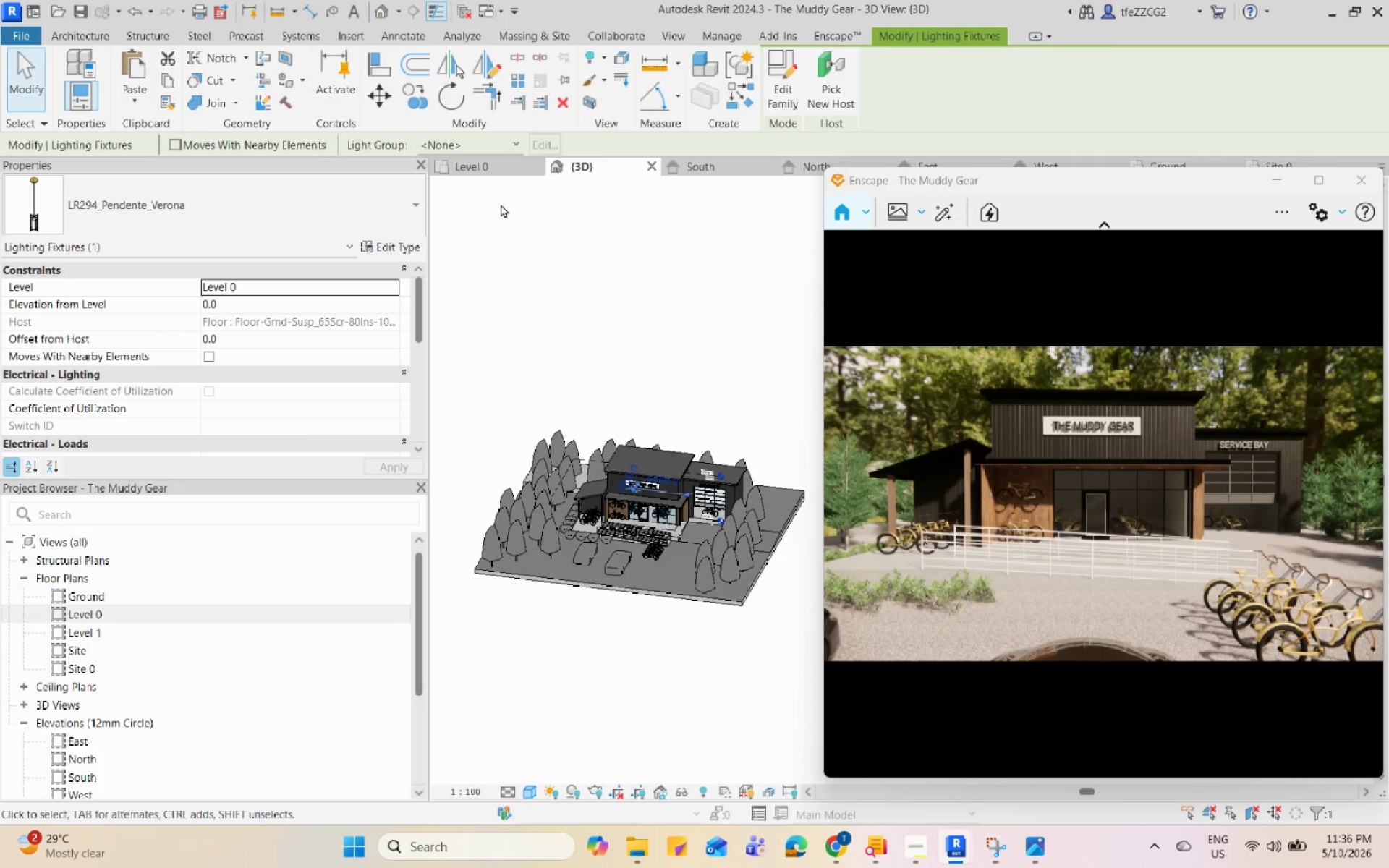 
left_click([497, 174])
 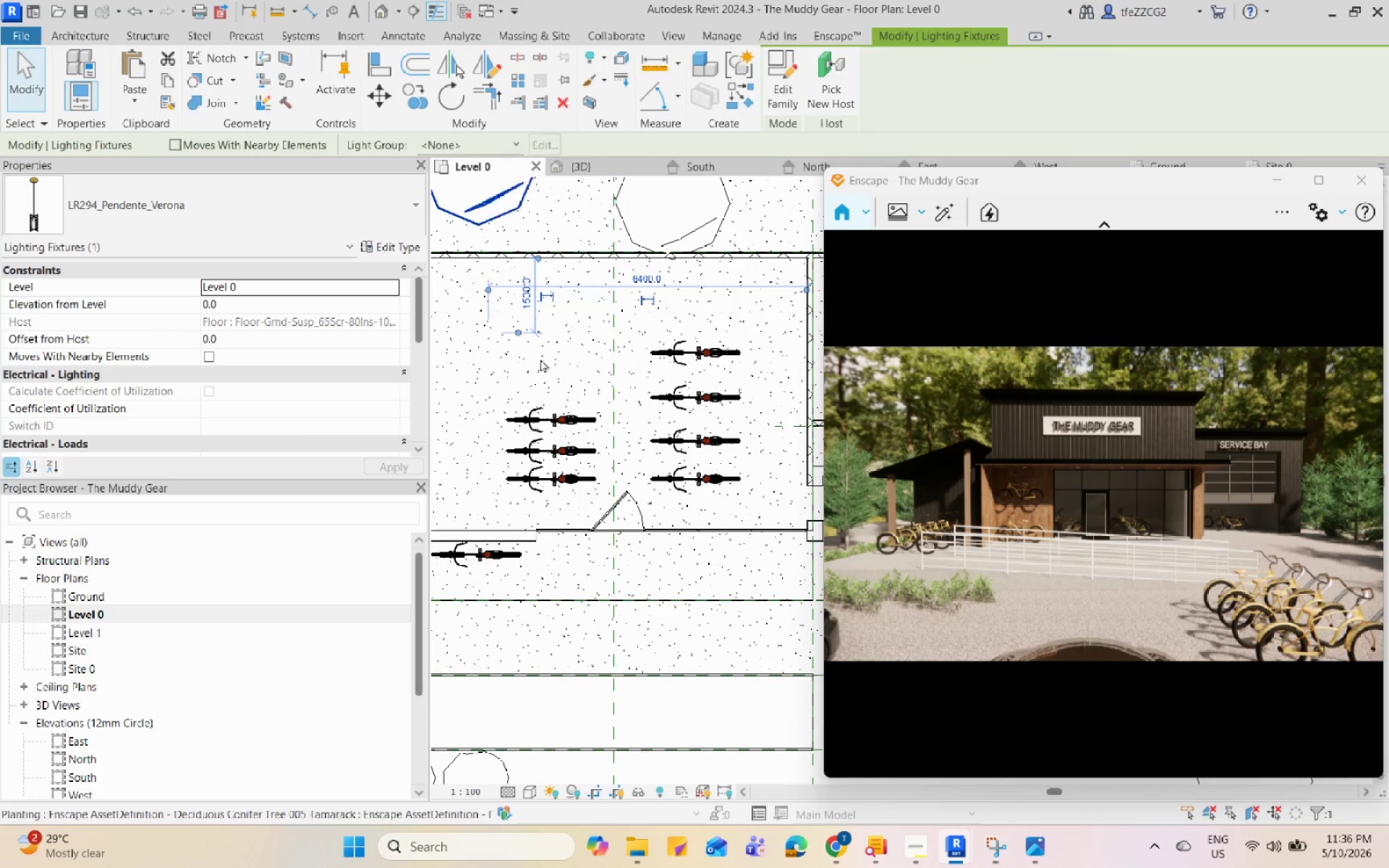 
key(S)
 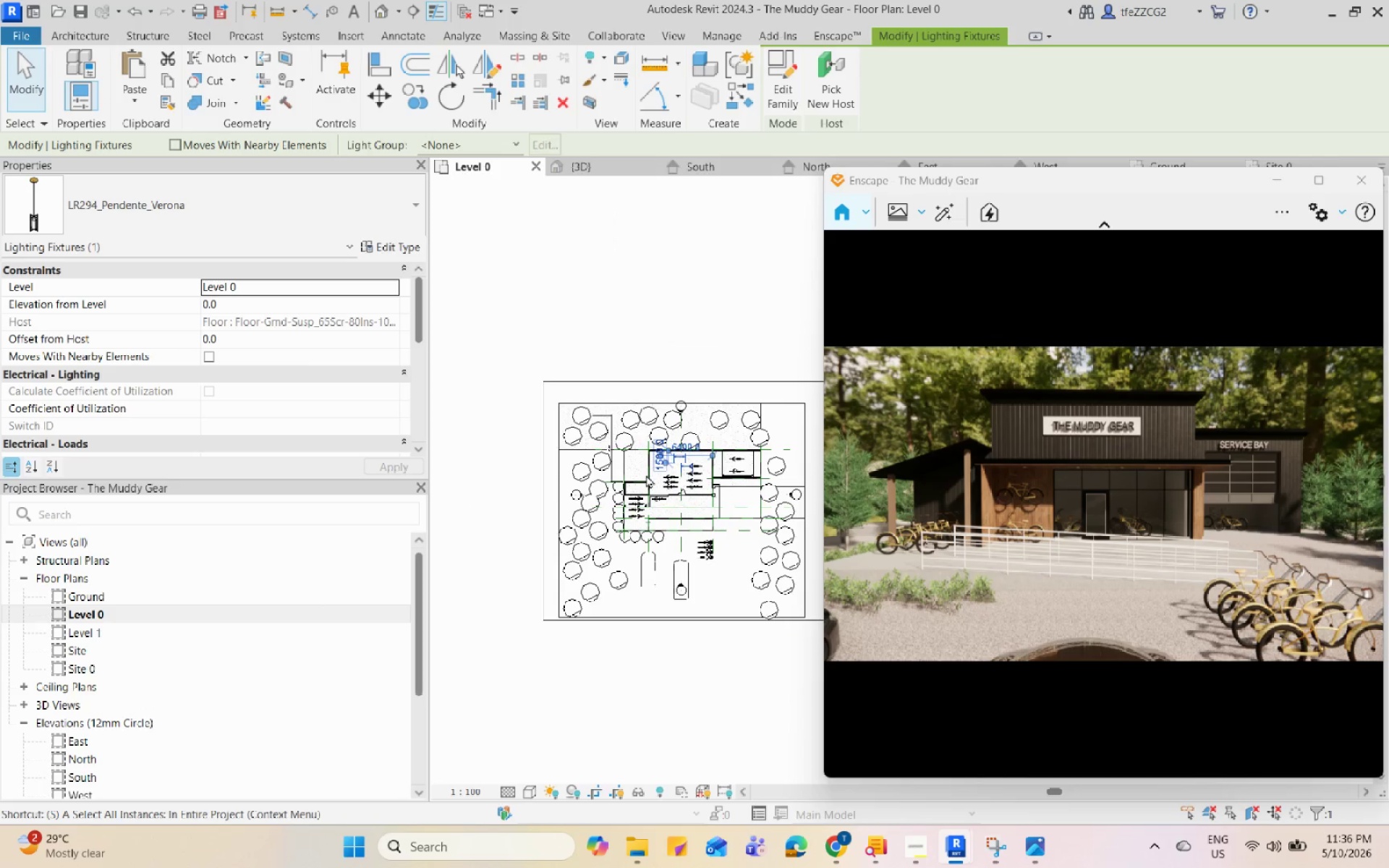 
scroll: coordinate [710, 482], scroll_direction: down, amount: 13.0
 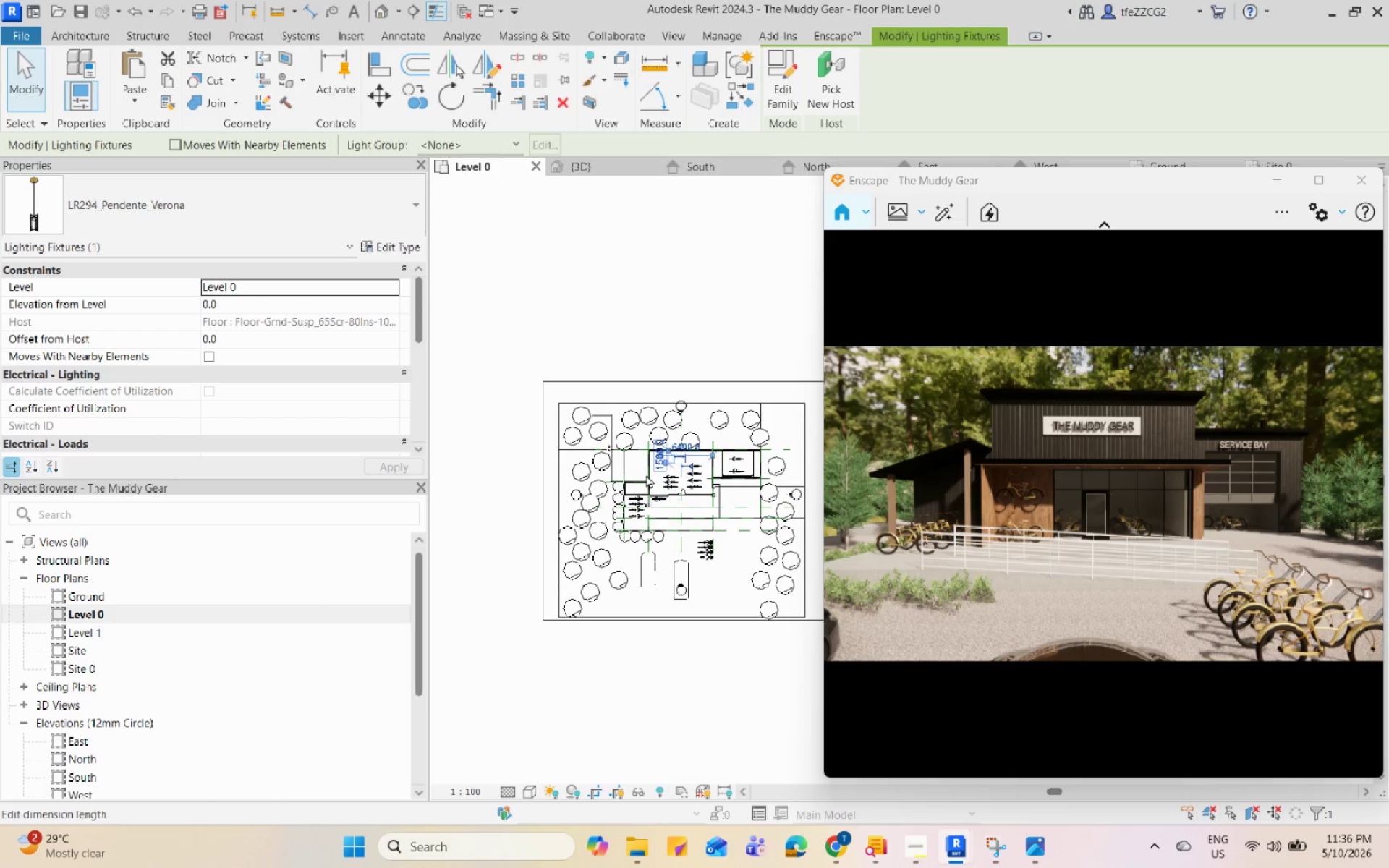 
key(V)
 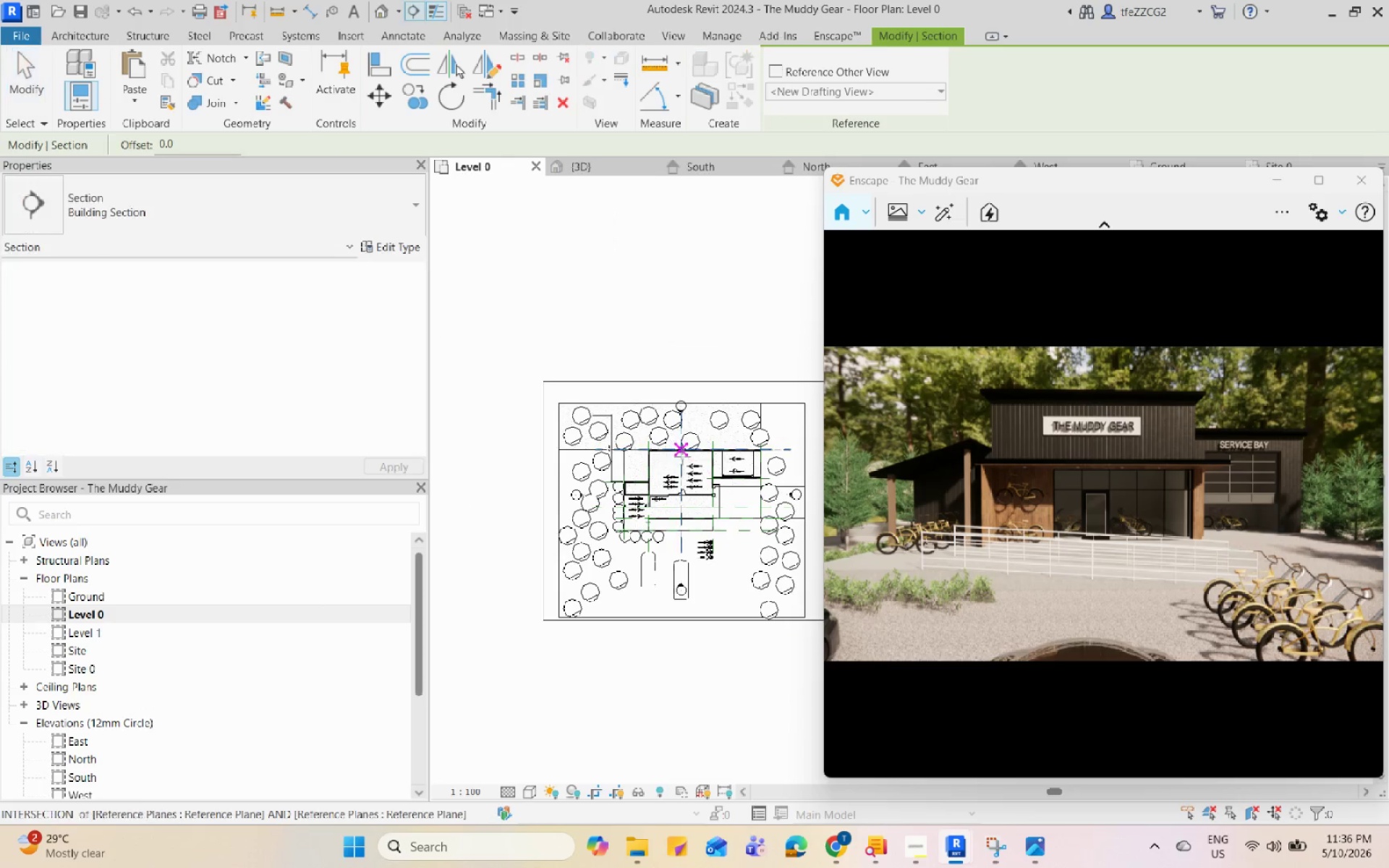 
scroll: coordinate [623, 512], scroll_direction: up, amount: 9.0
 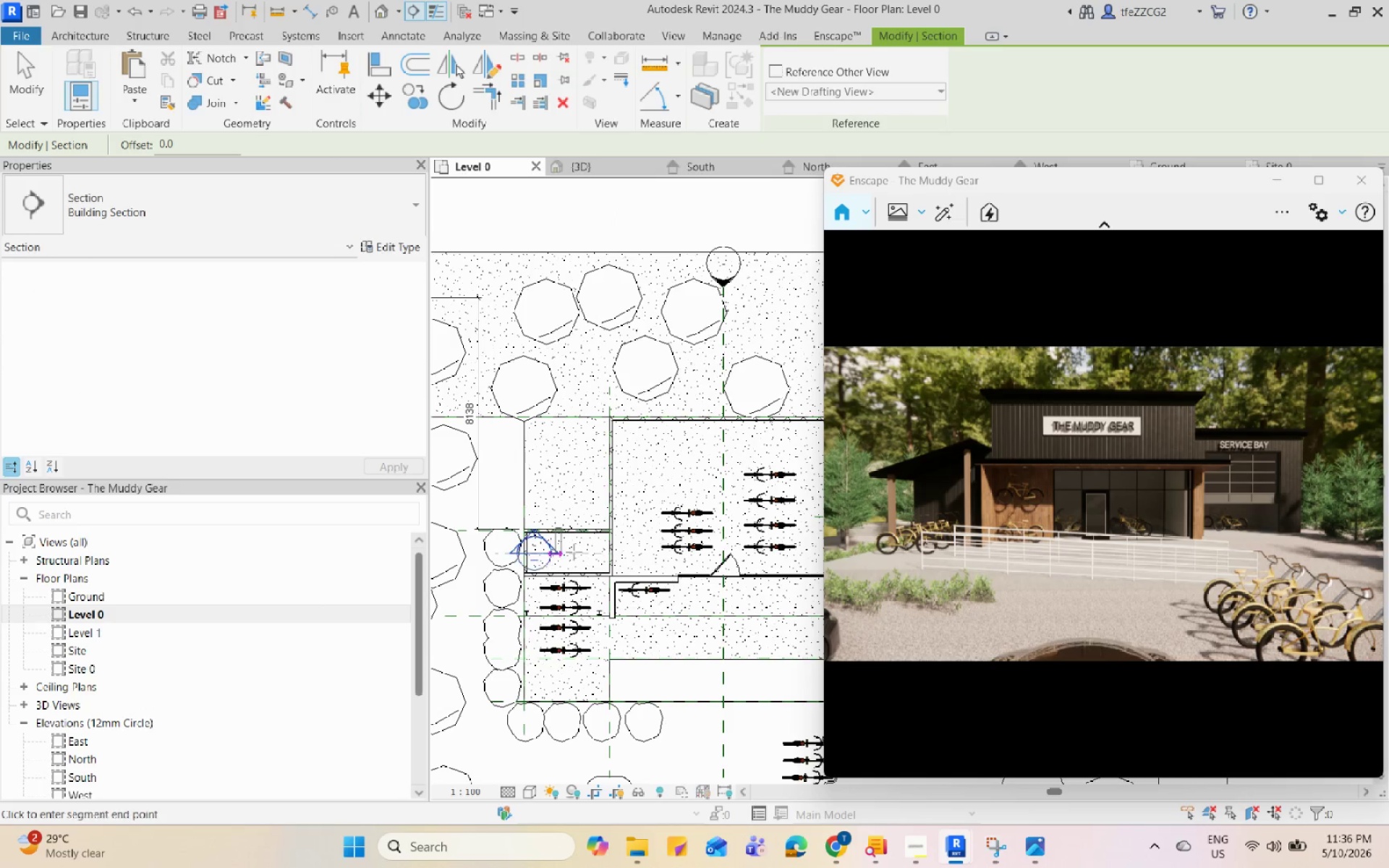 
scroll: coordinate [538, 559], scroll_direction: down, amount: 4.0
 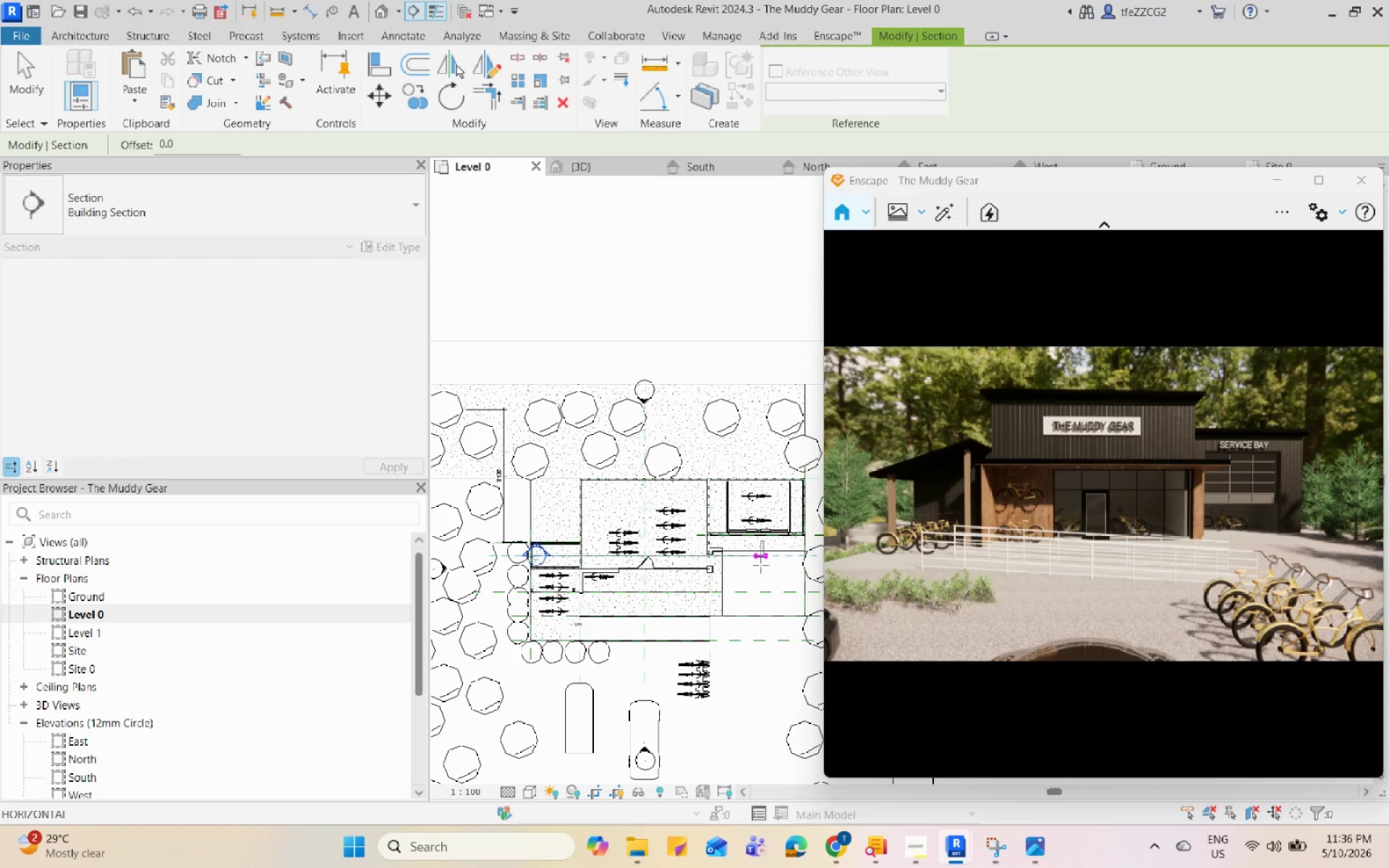 
left_click([760, 565])
 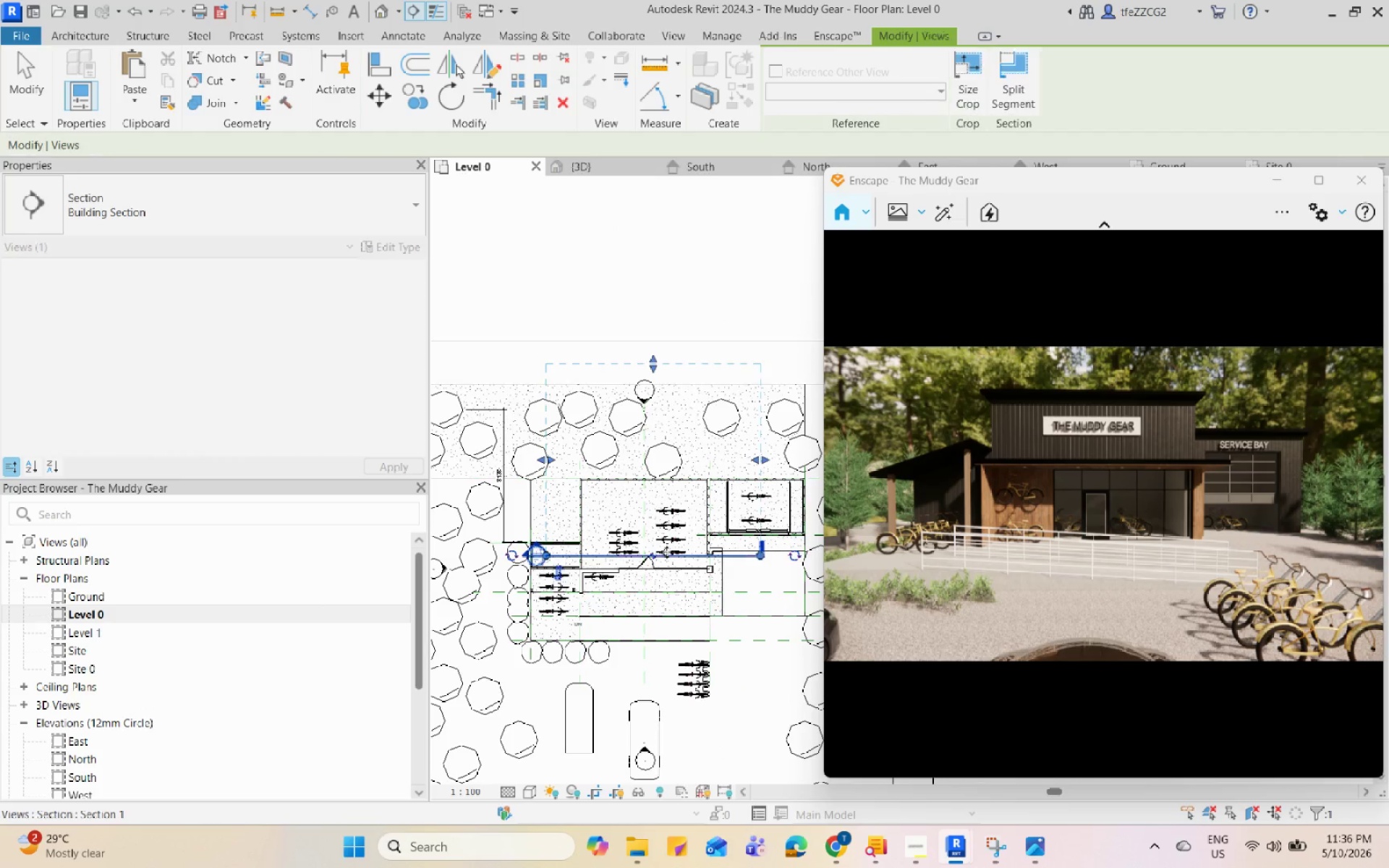 
key(Escape)
 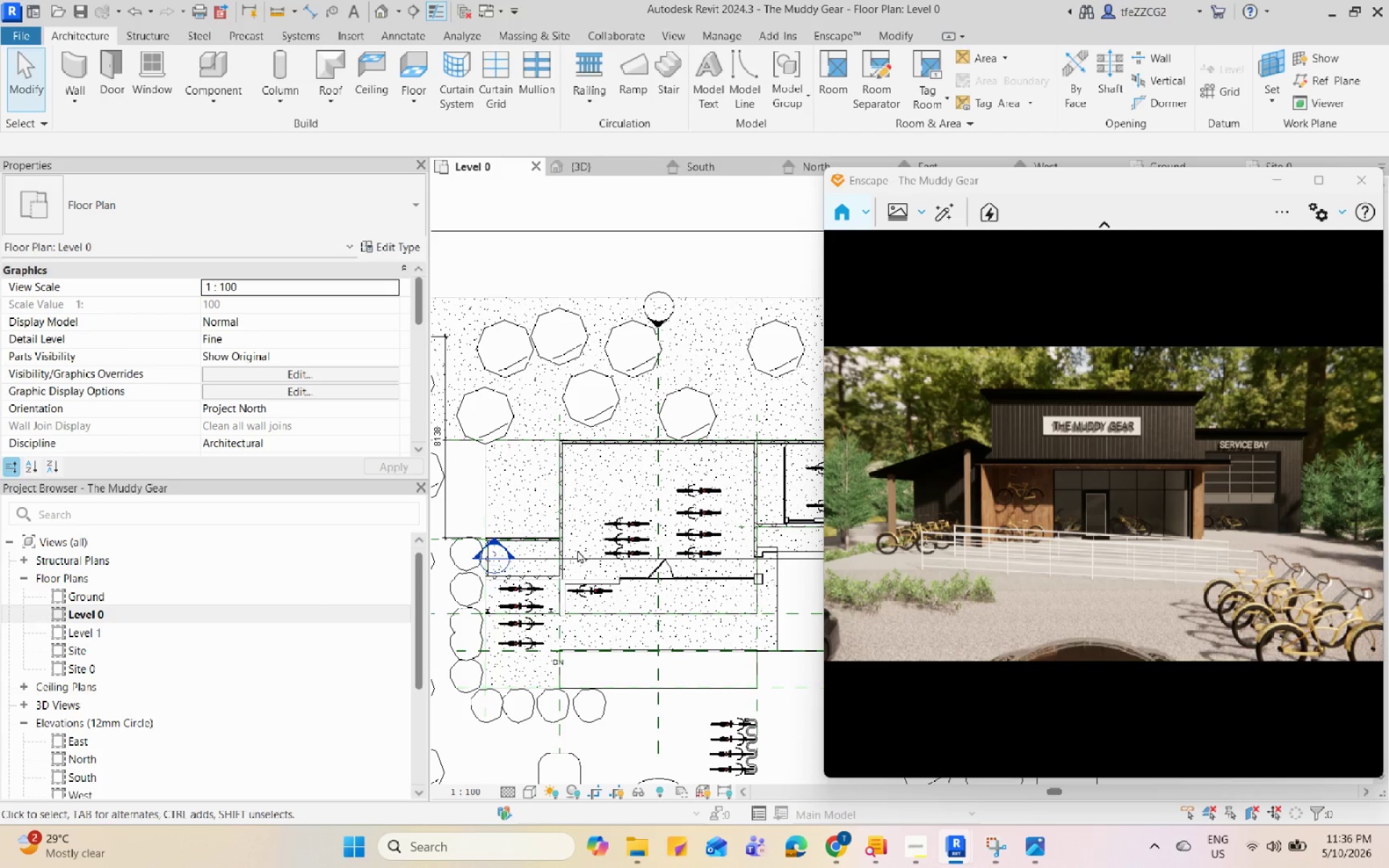 
scroll: coordinate [617, 550], scroll_direction: up, amount: 3.0
 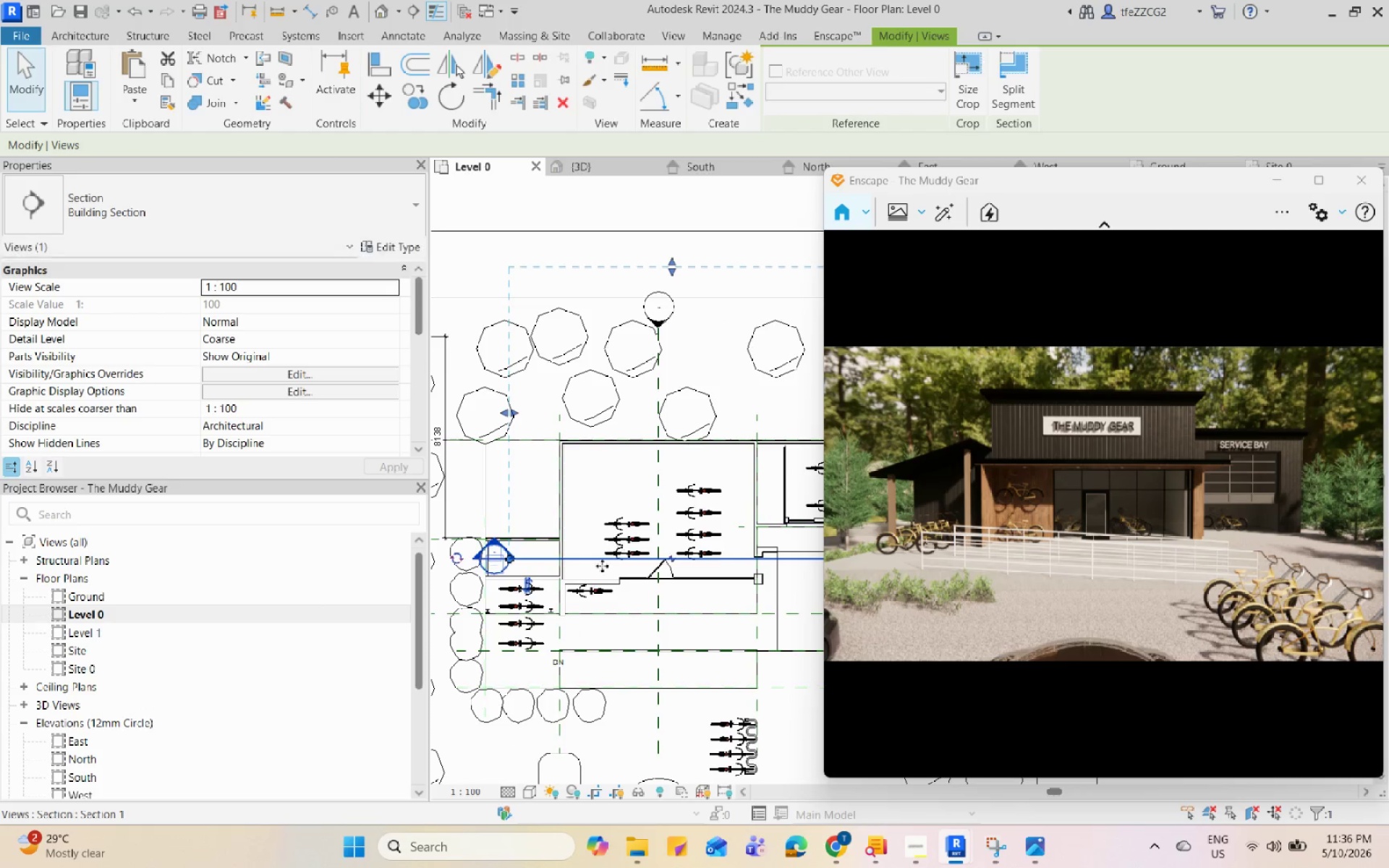 
left_click([504, 548])
 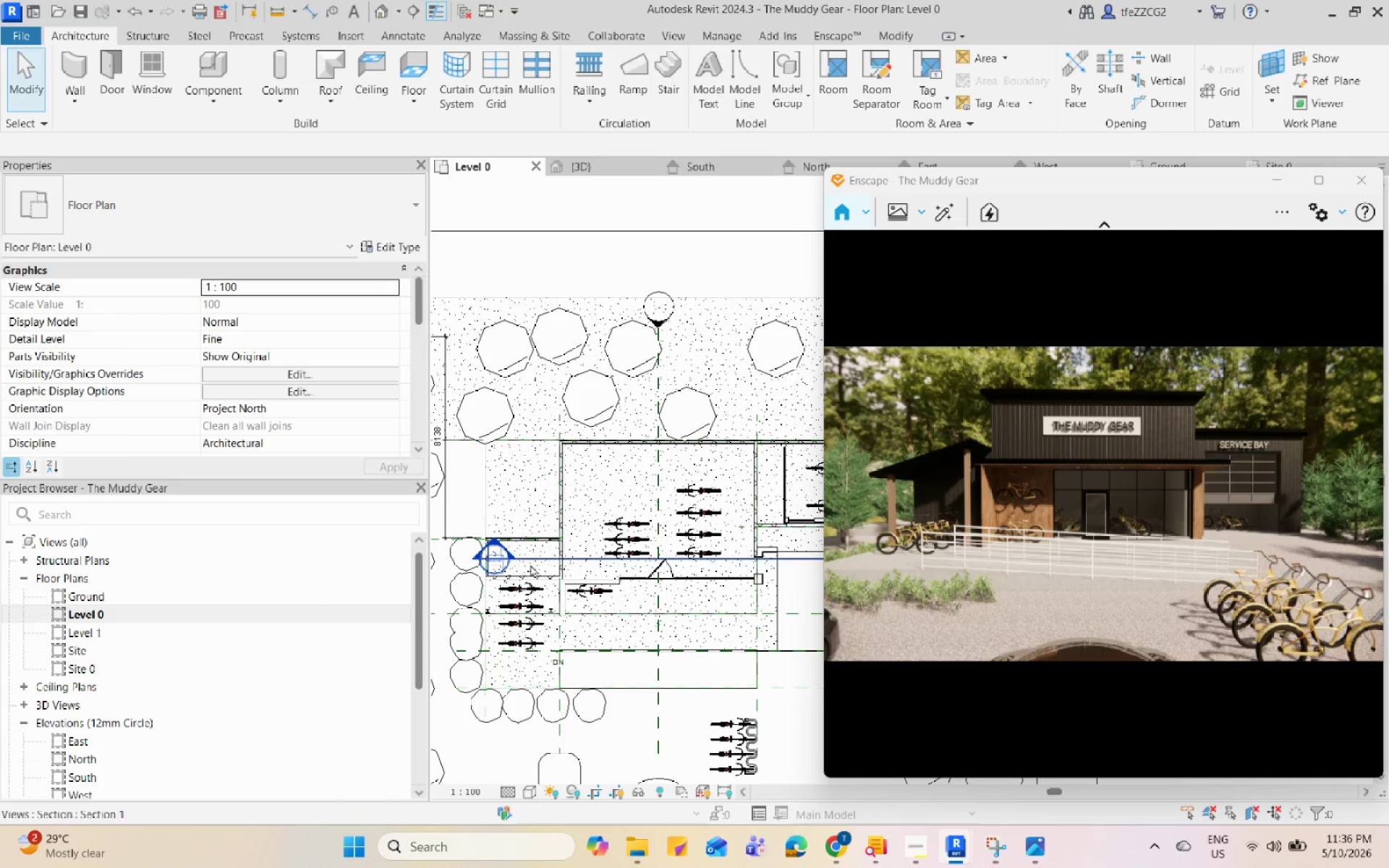 
left_click([536, 553])
 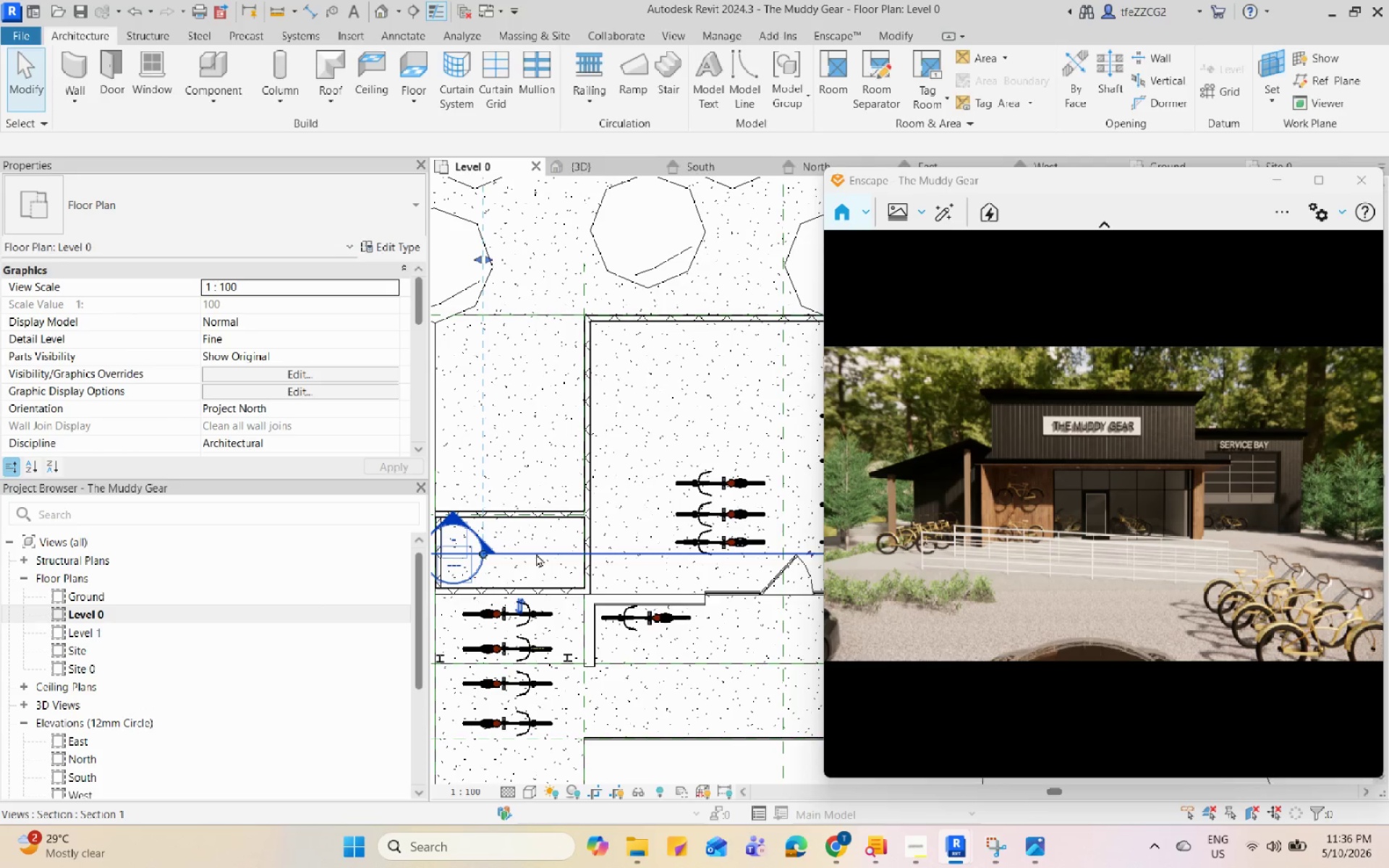 
scroll: coordinate [535, 564], scroll_direction: up, amount: 5.0
 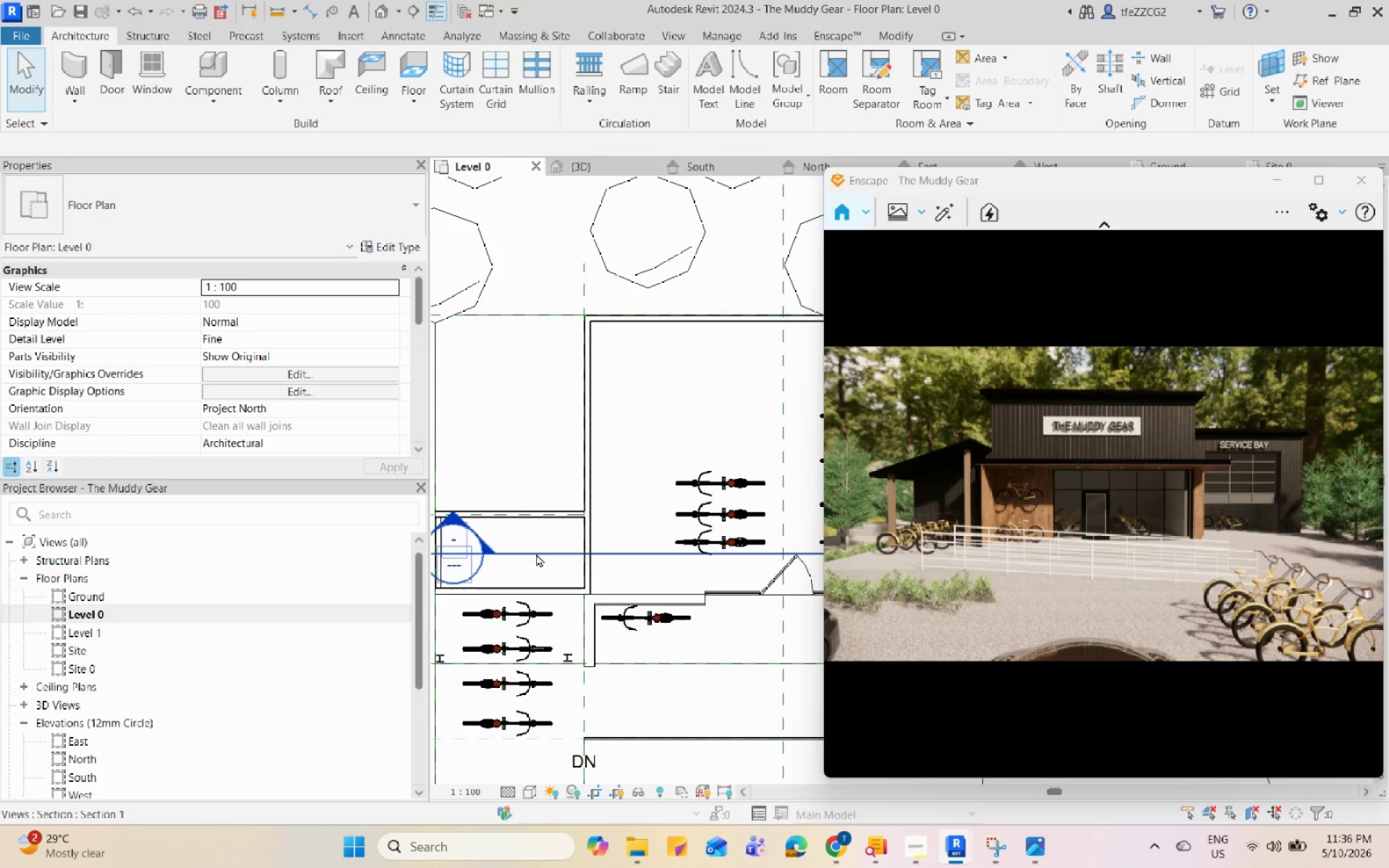 
right_click([536, 553])
 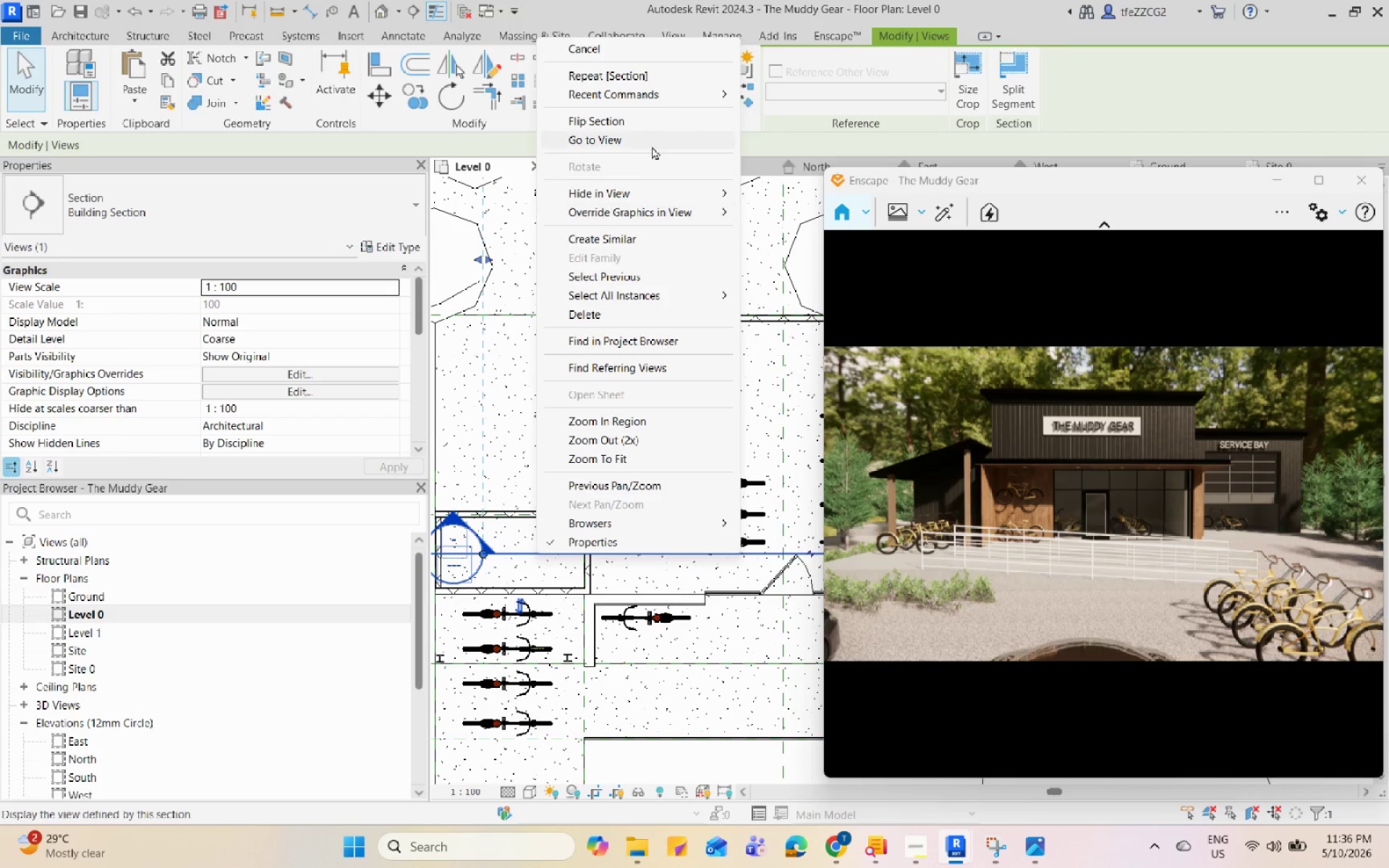 
left_click([652, 145])
 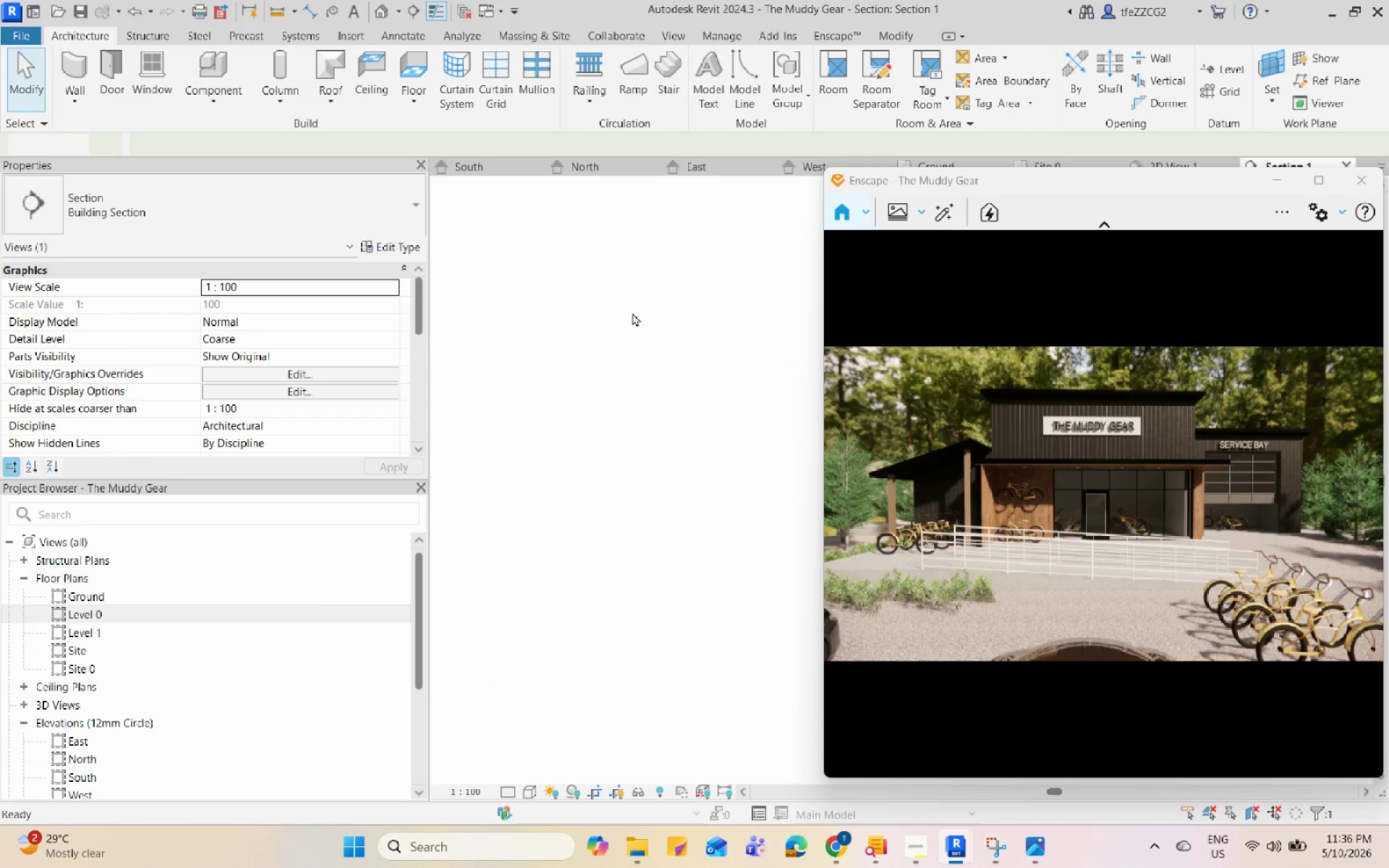 
left_click([655, 516])
 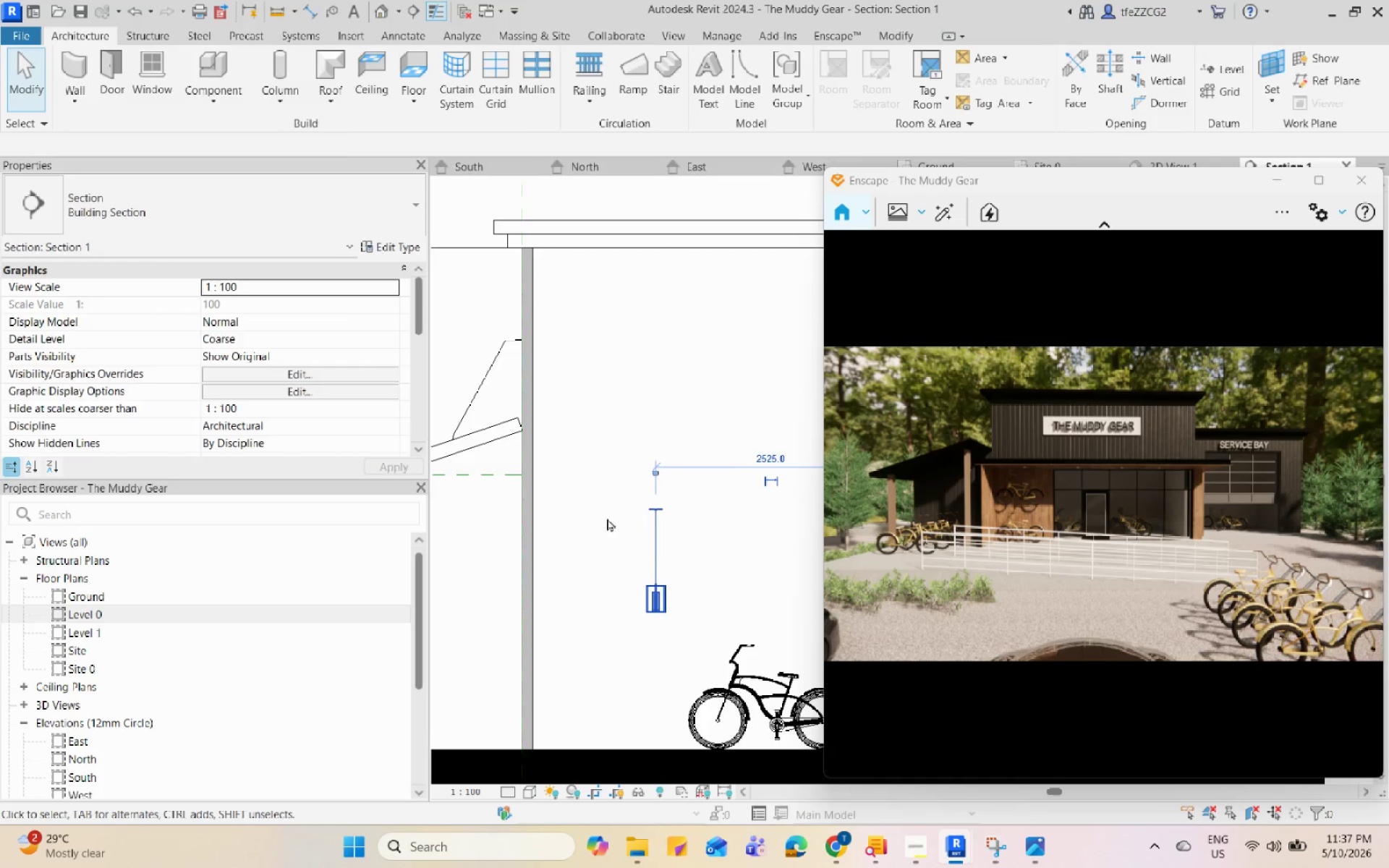 
scroll: coordinate [704, 490], scroll_direction: up, amount: 5.0
 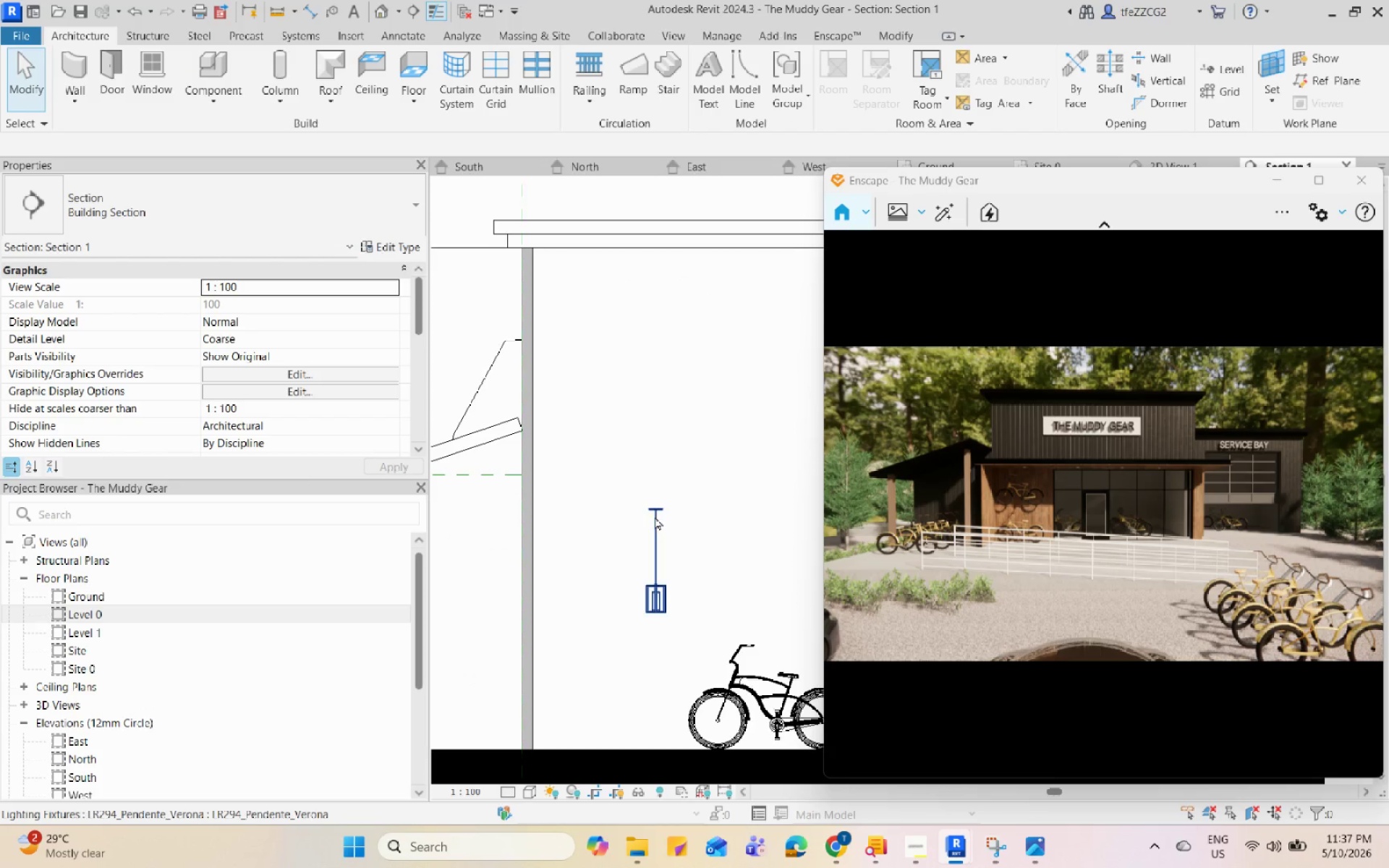 
scroll: coordinate [648, 474], scroll_direction: none, amount: 0.0
 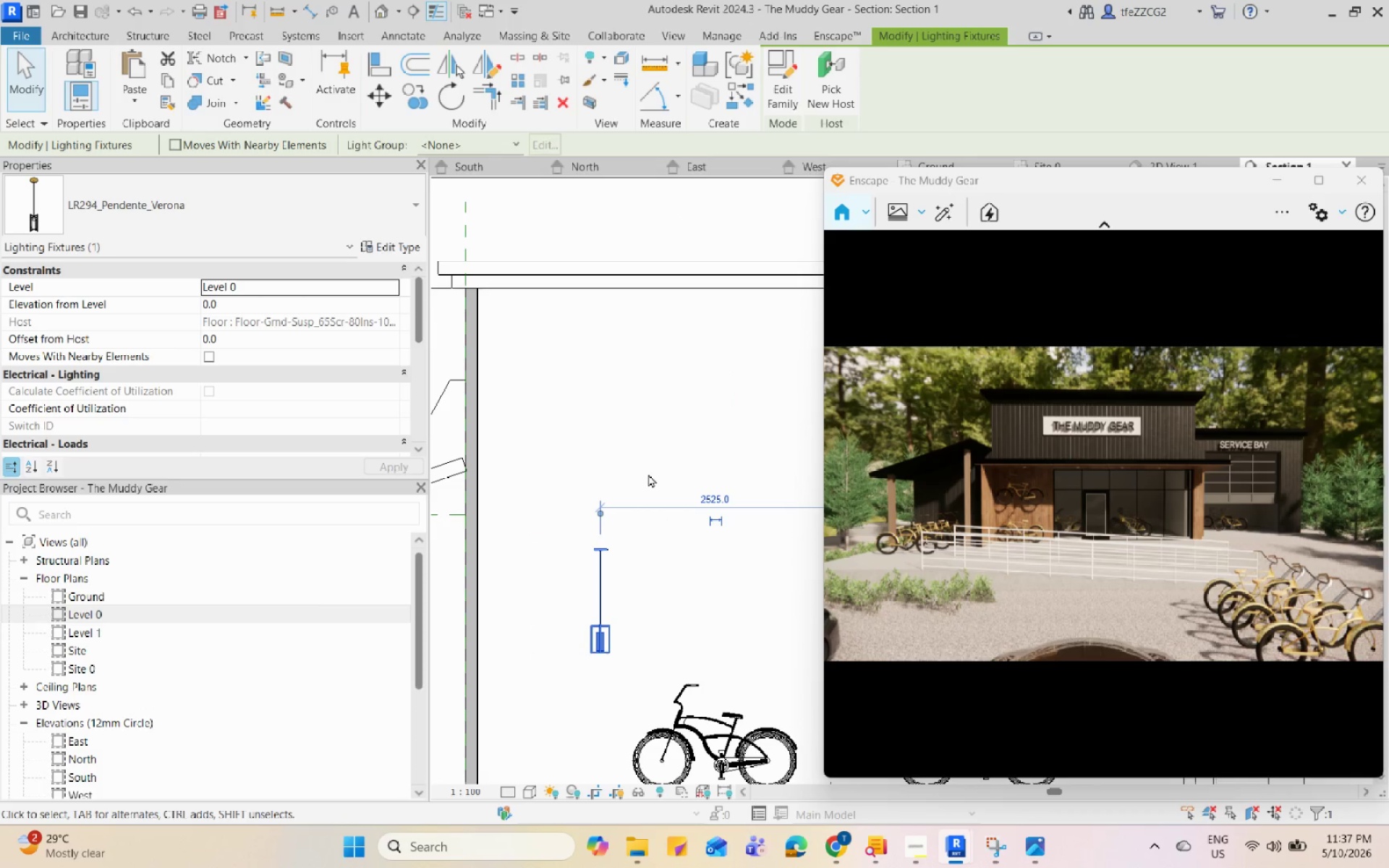 
key(Q)
 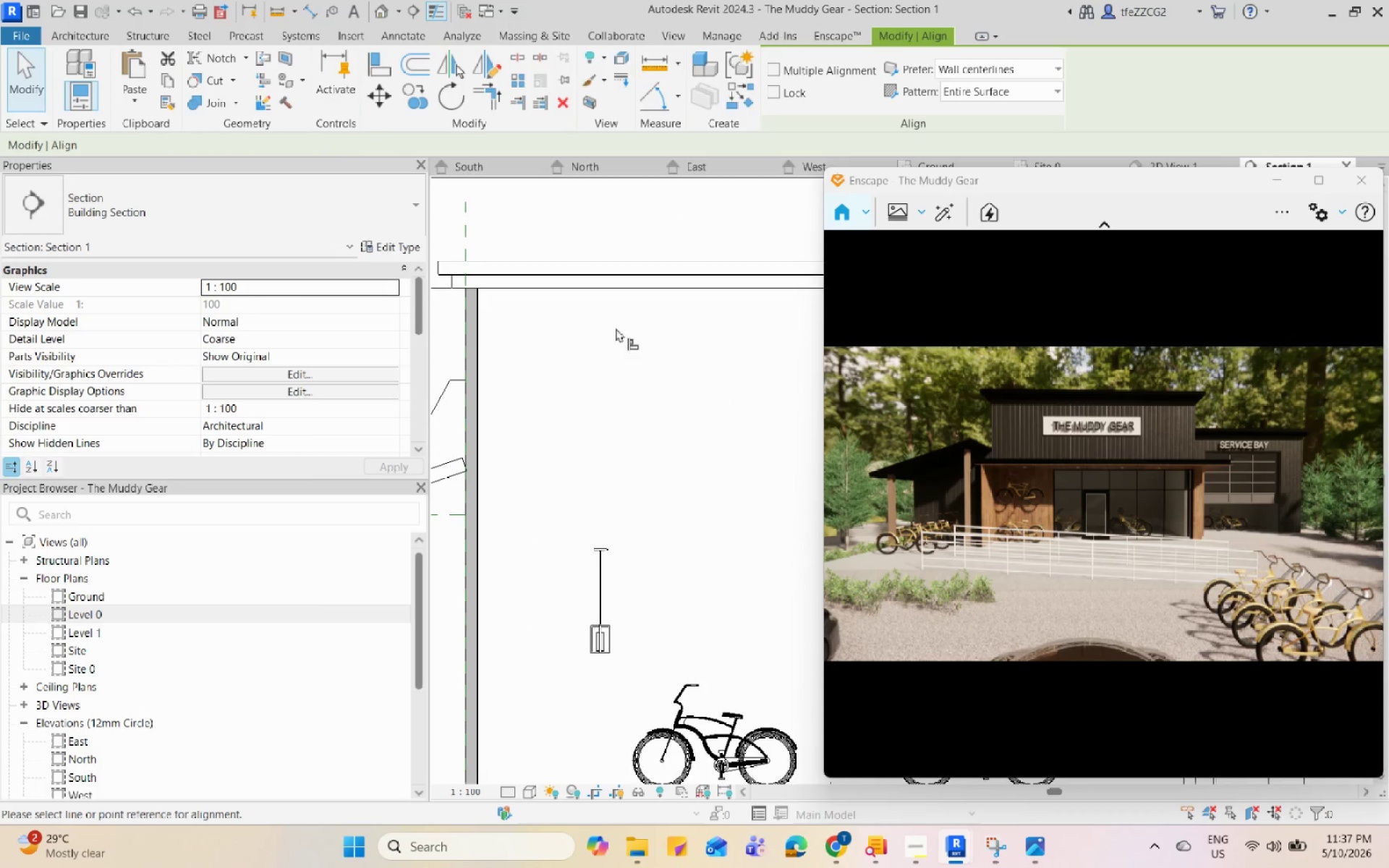 
left_click([605, 280])
 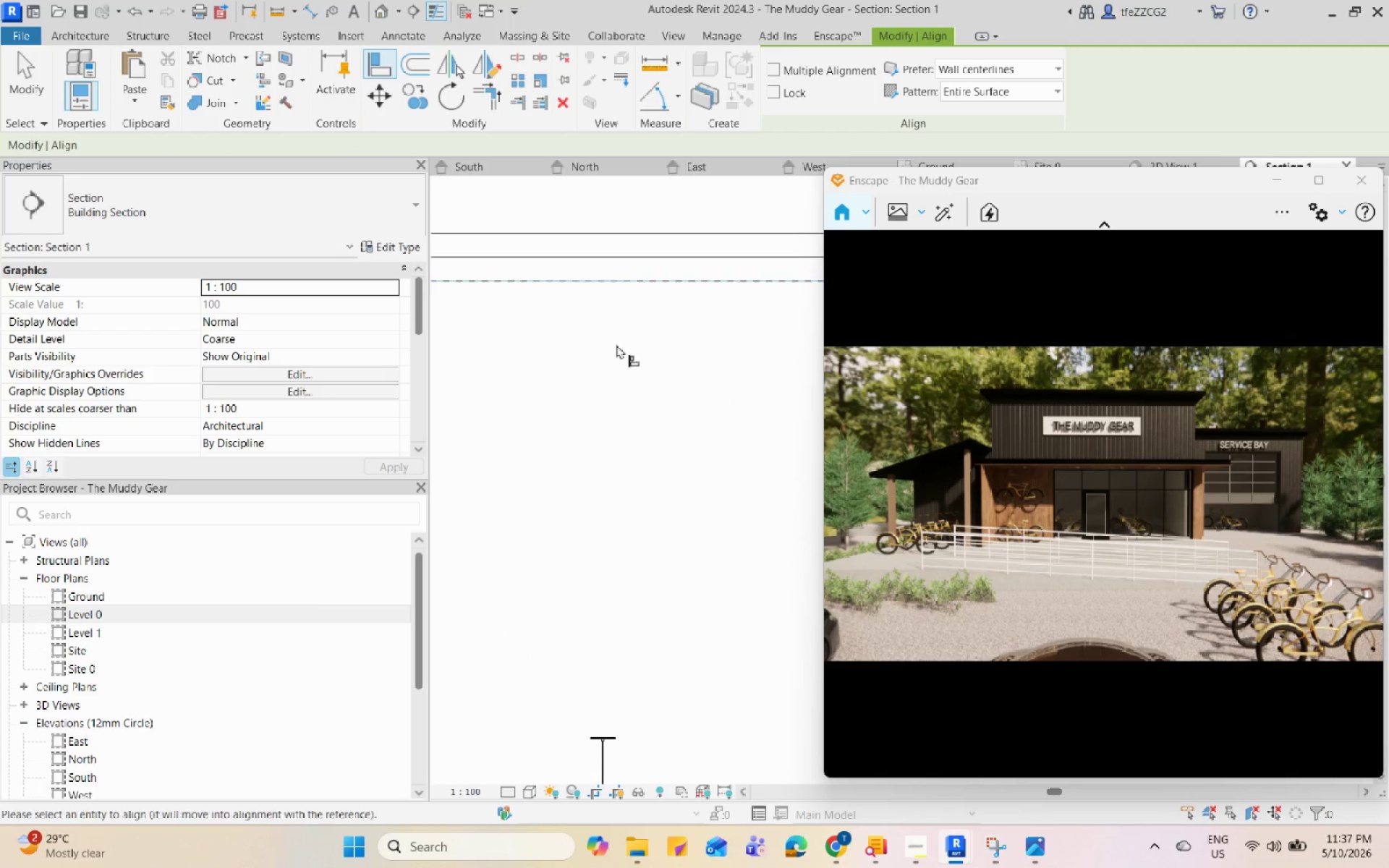 
scroll: coordinate [633, 570], scroll_direction: up, amount: 5.0
 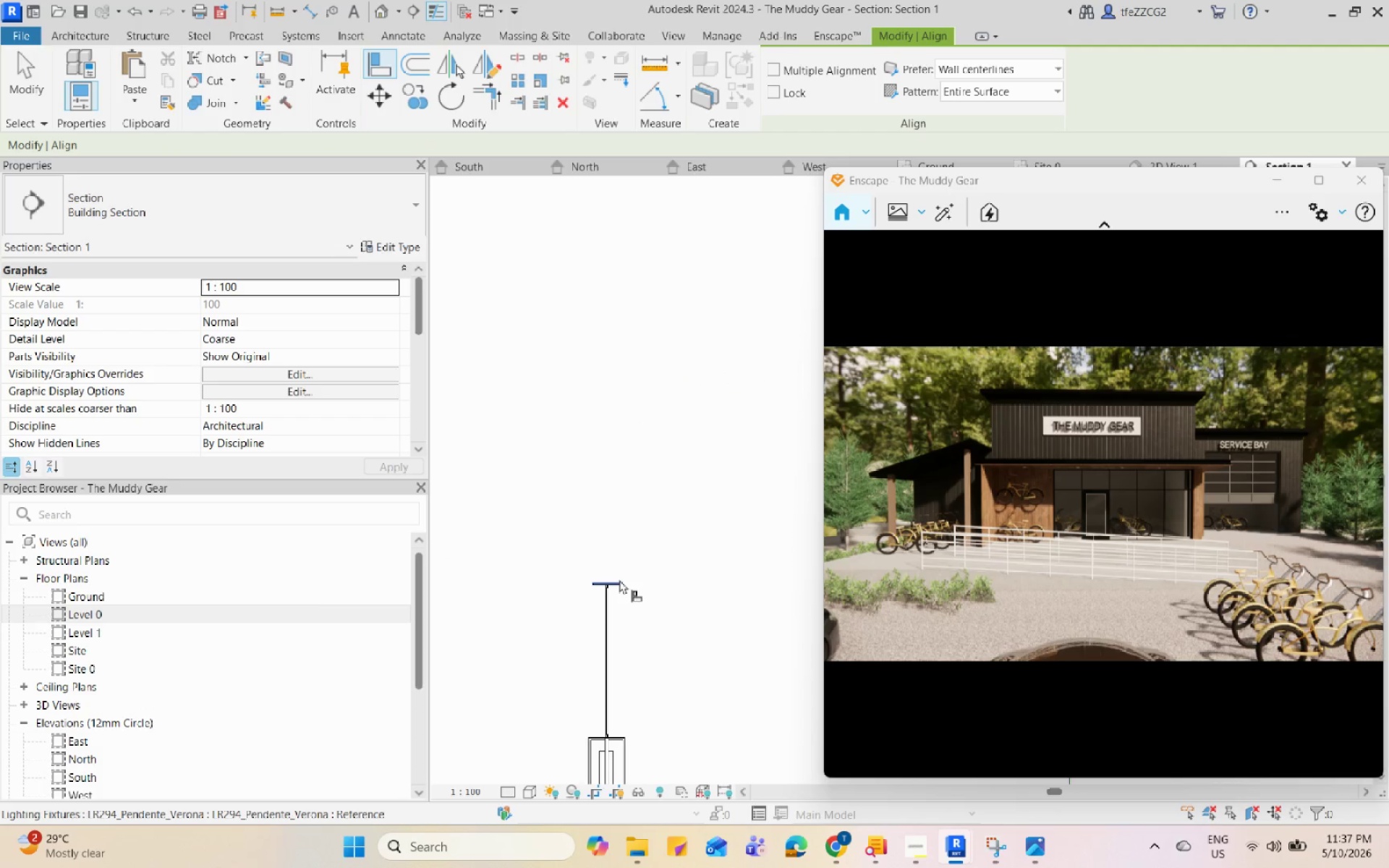 
left_click([616, 586])
 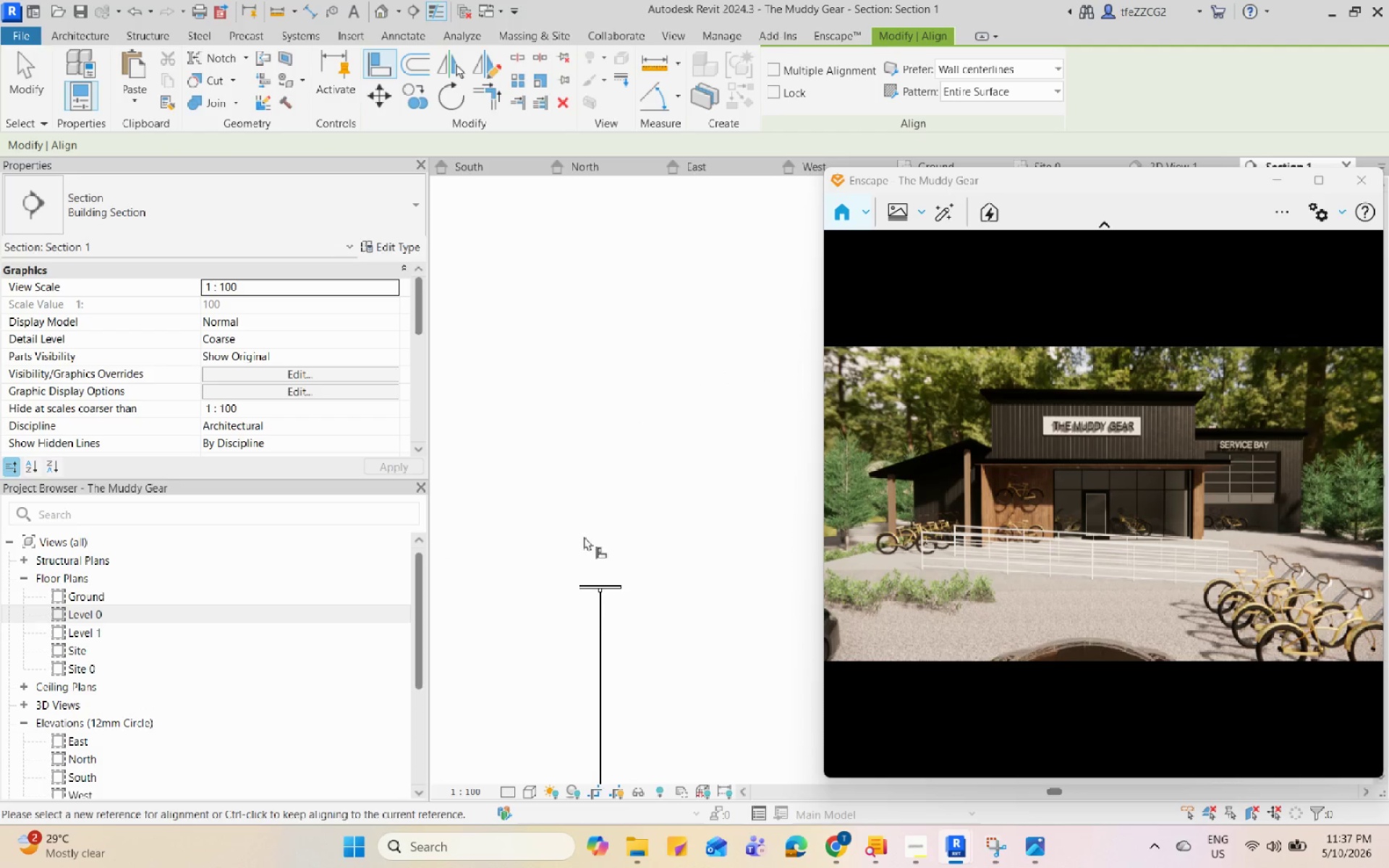 
scroll: coordinate [619, 579], scroll_direction: up, amount: 3.0
 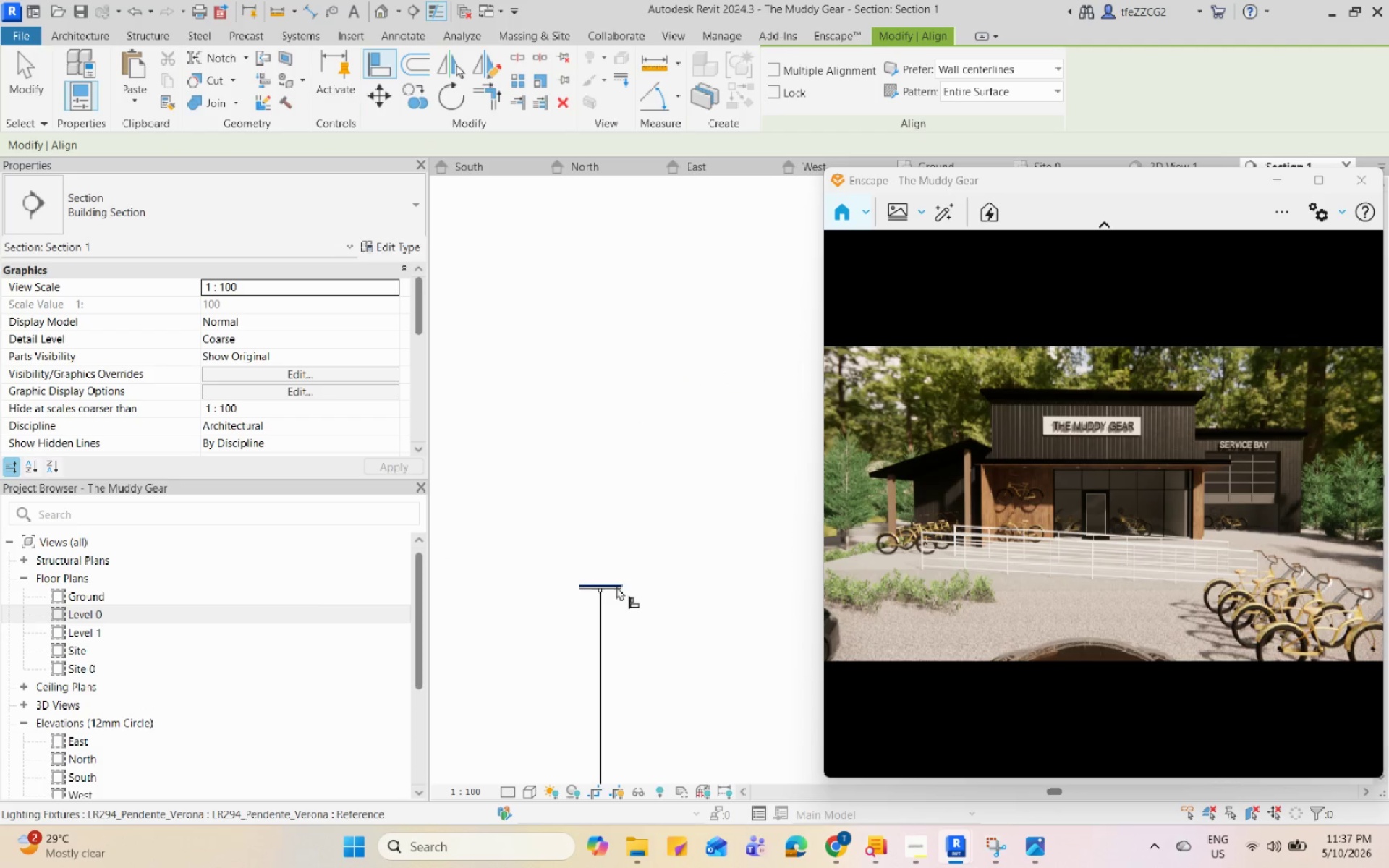 
scroll: coordinate [626, 539], scroll_direction: down, amount: 9.0
 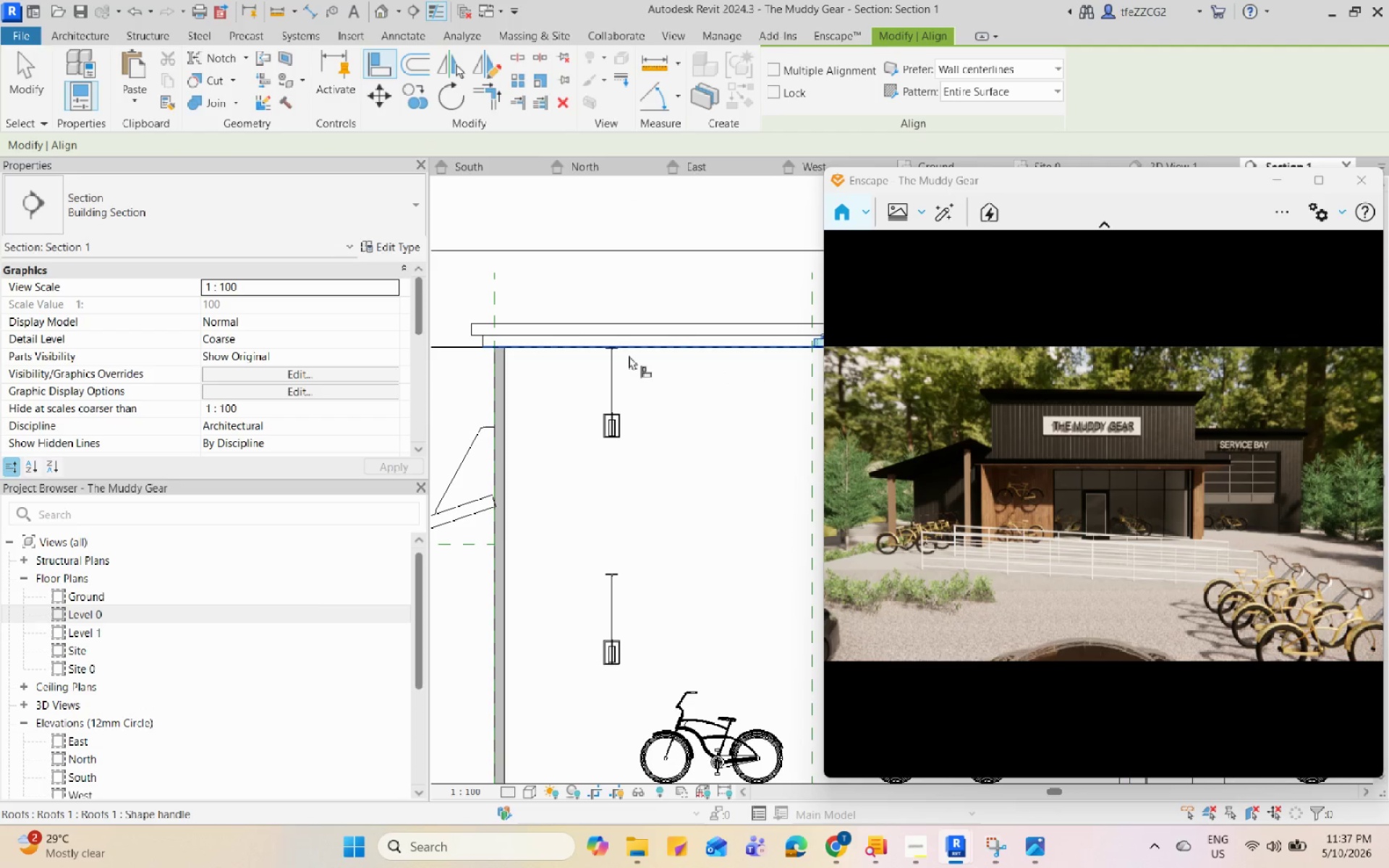 
scroll: coordinate [629, 351], scroll_direction: up, amount: 3.0
 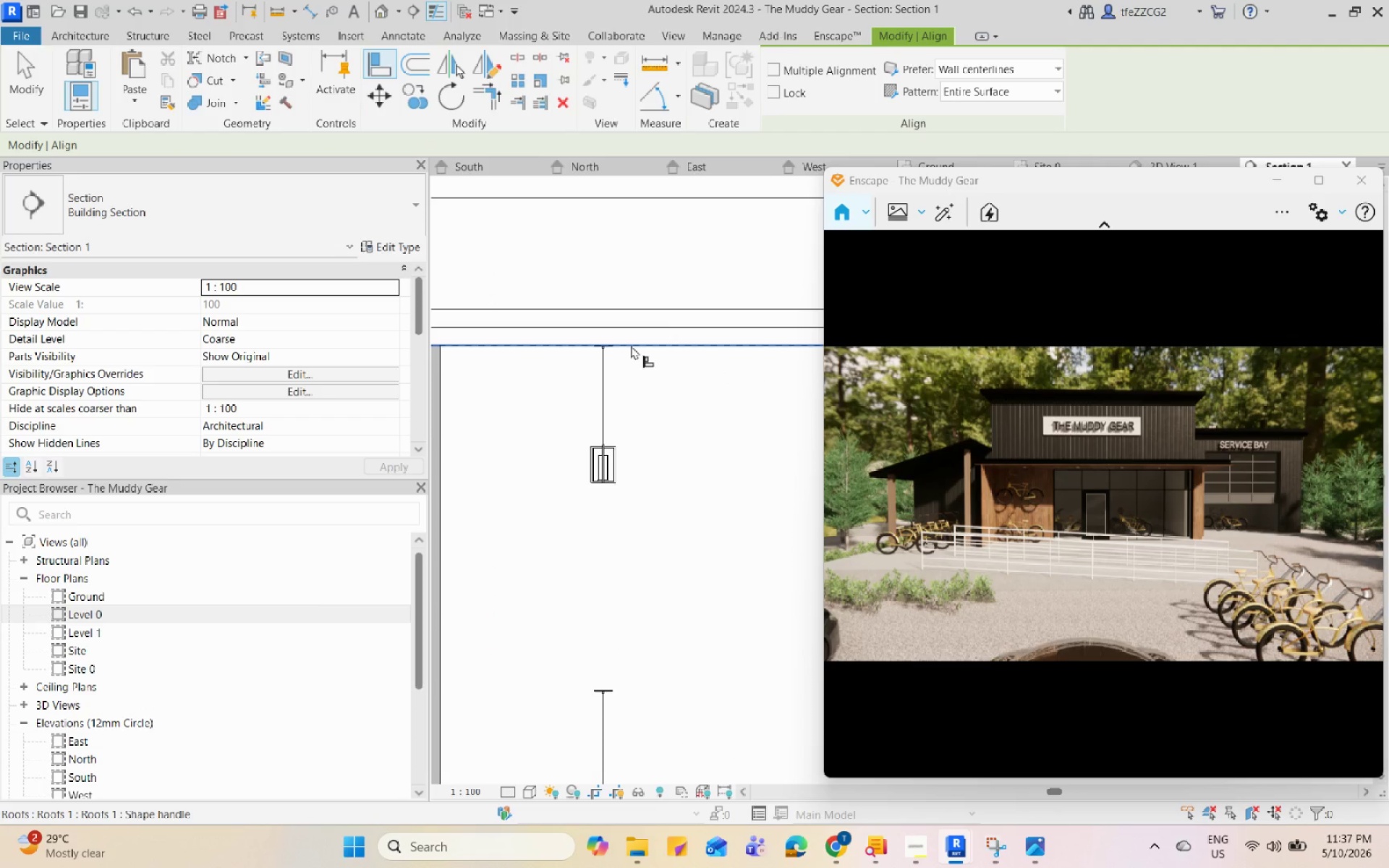 
left_click([631, 345])
 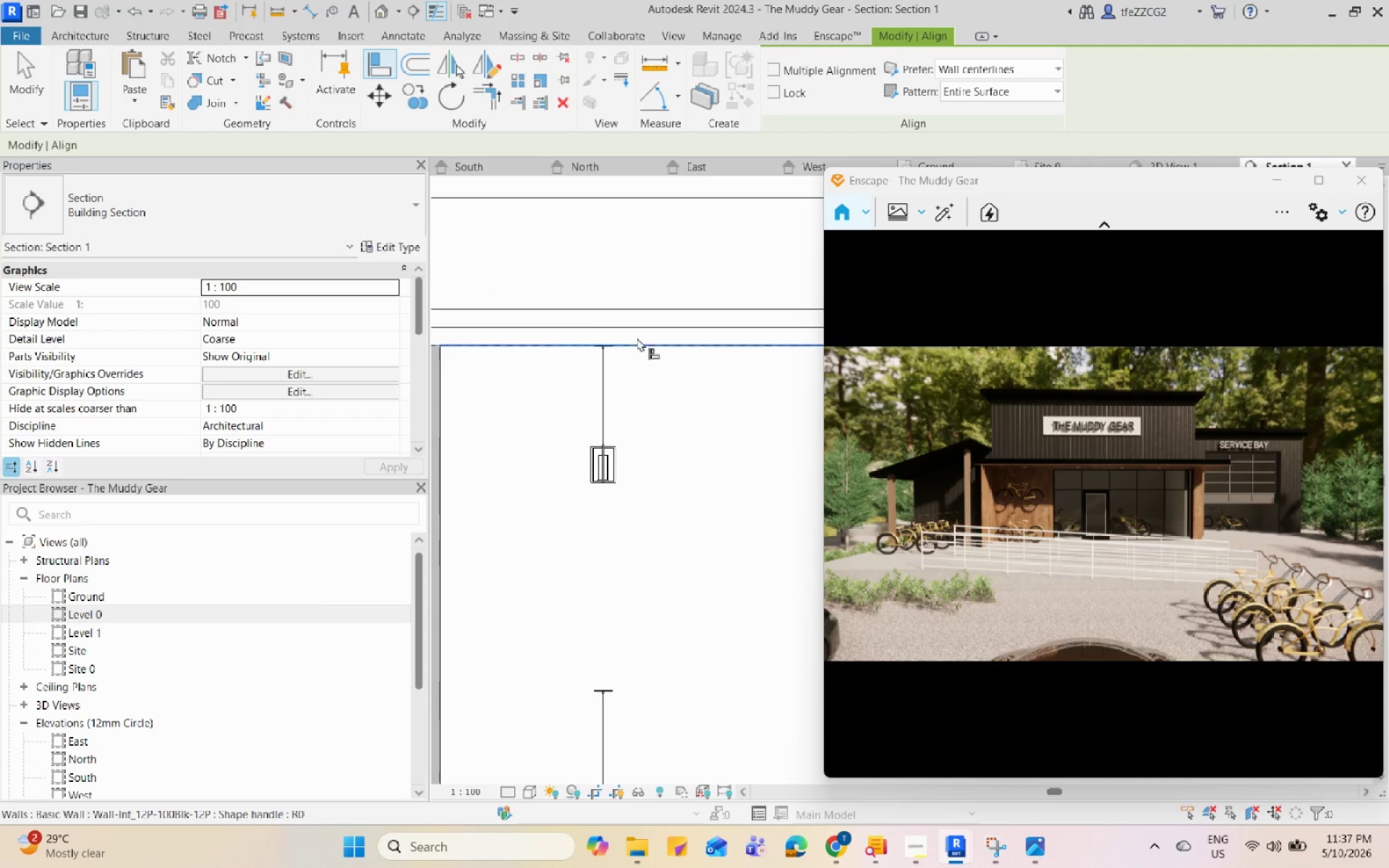 
scroll: coordinate [614, 520], scroll_direction: up, amount: 3.0
 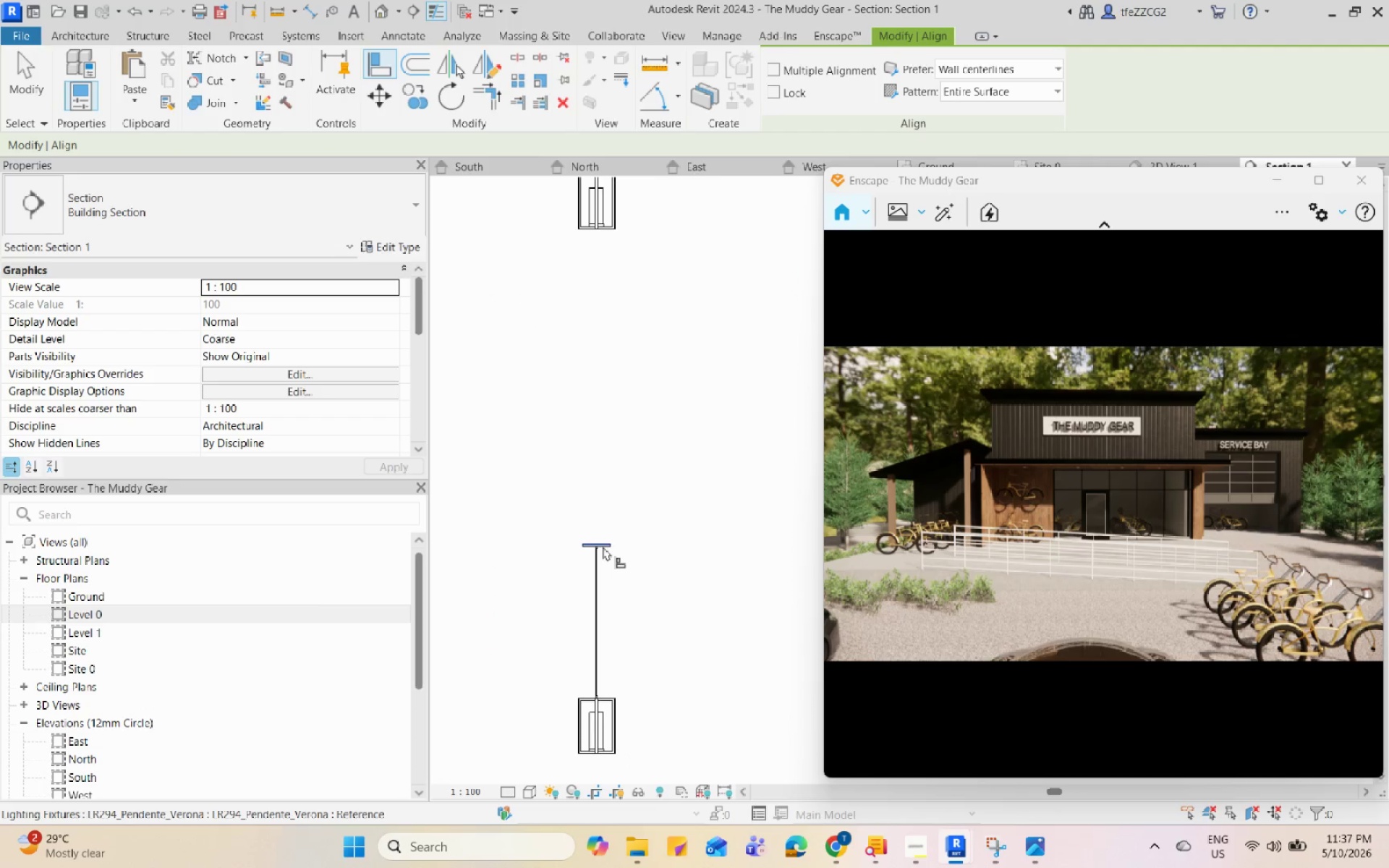 
left_click([603, 546])
 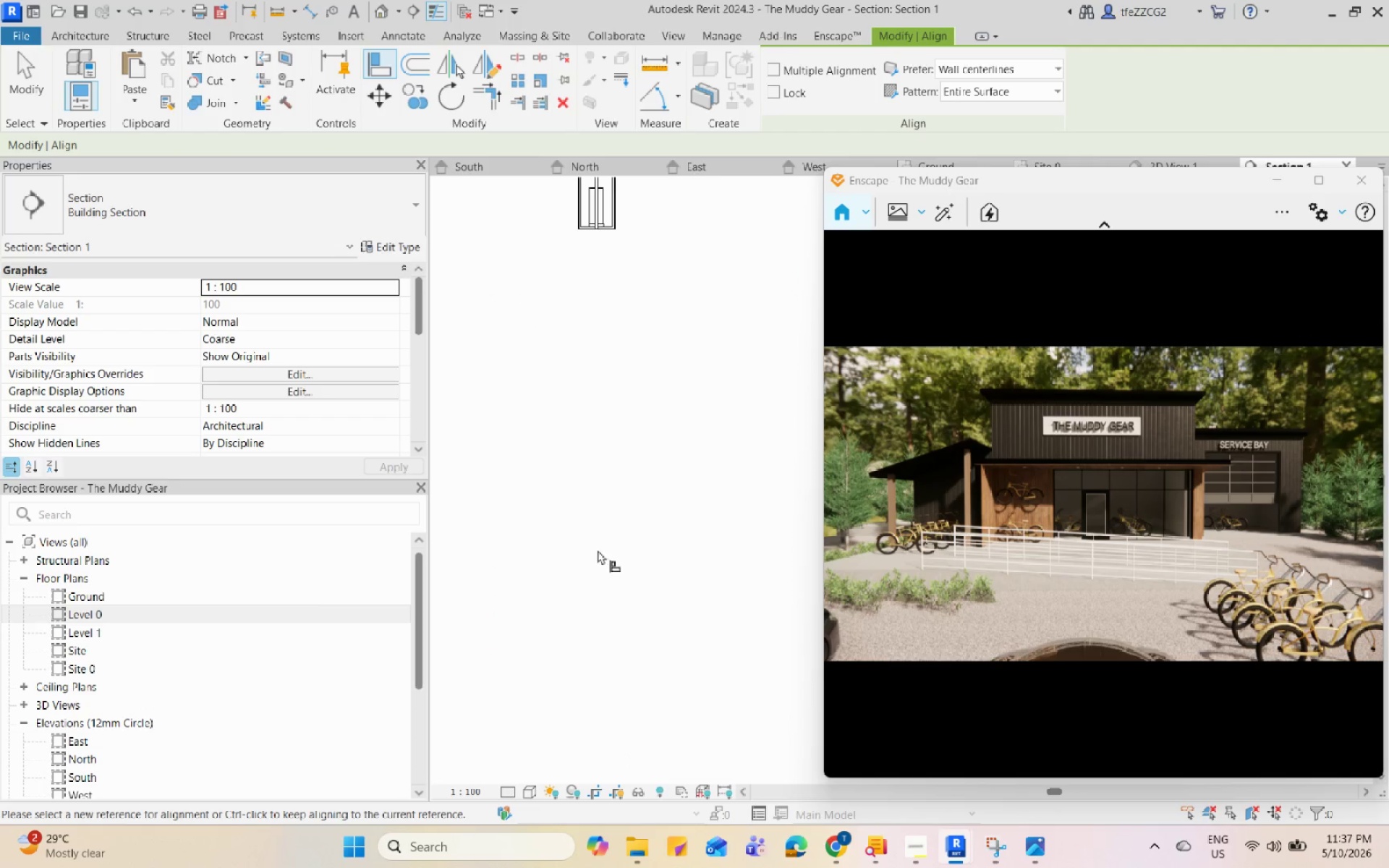 
key(Escape)
 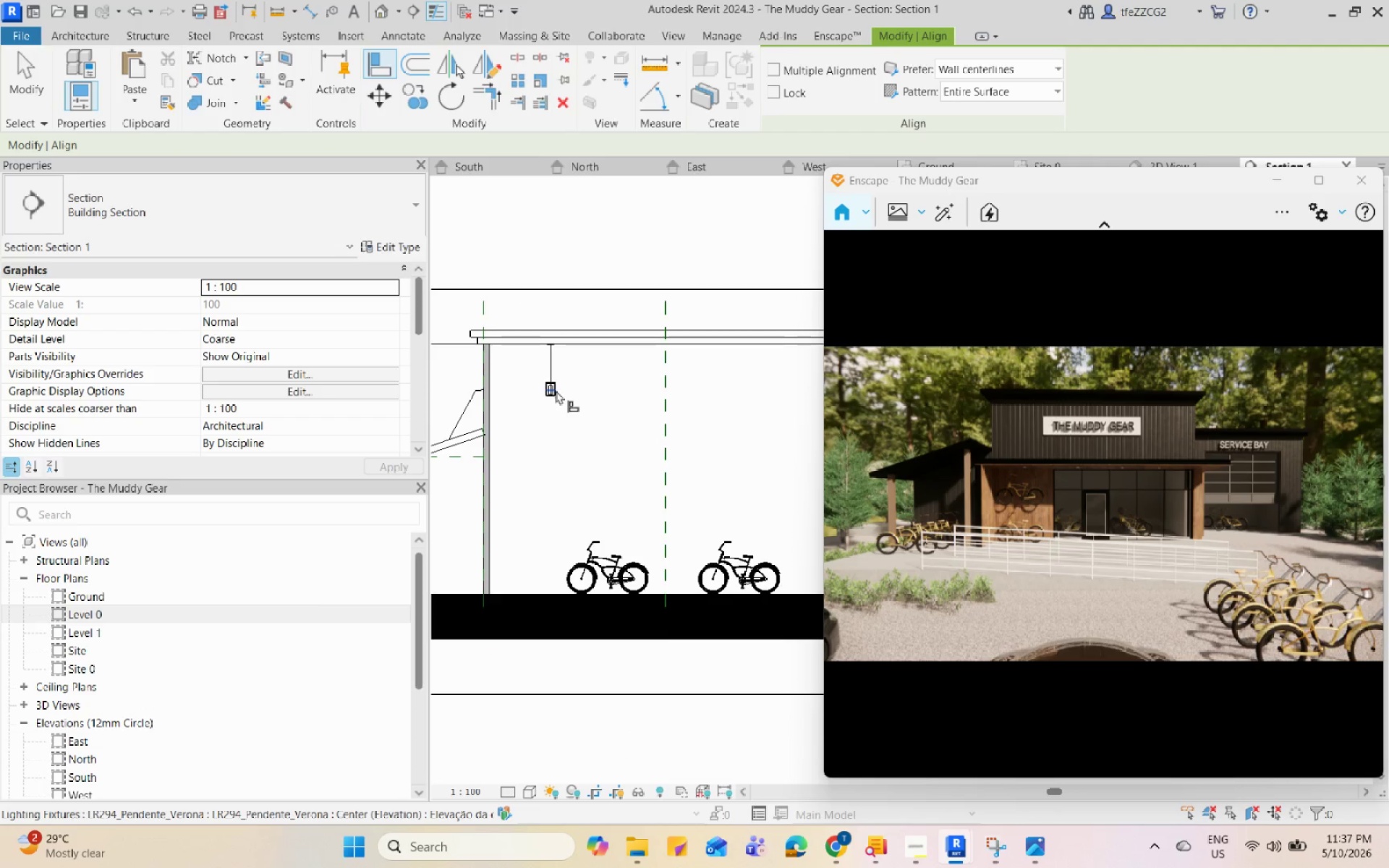 
scroll: coordinate [526, 445], scroll_direction: down, amount: 10.0
 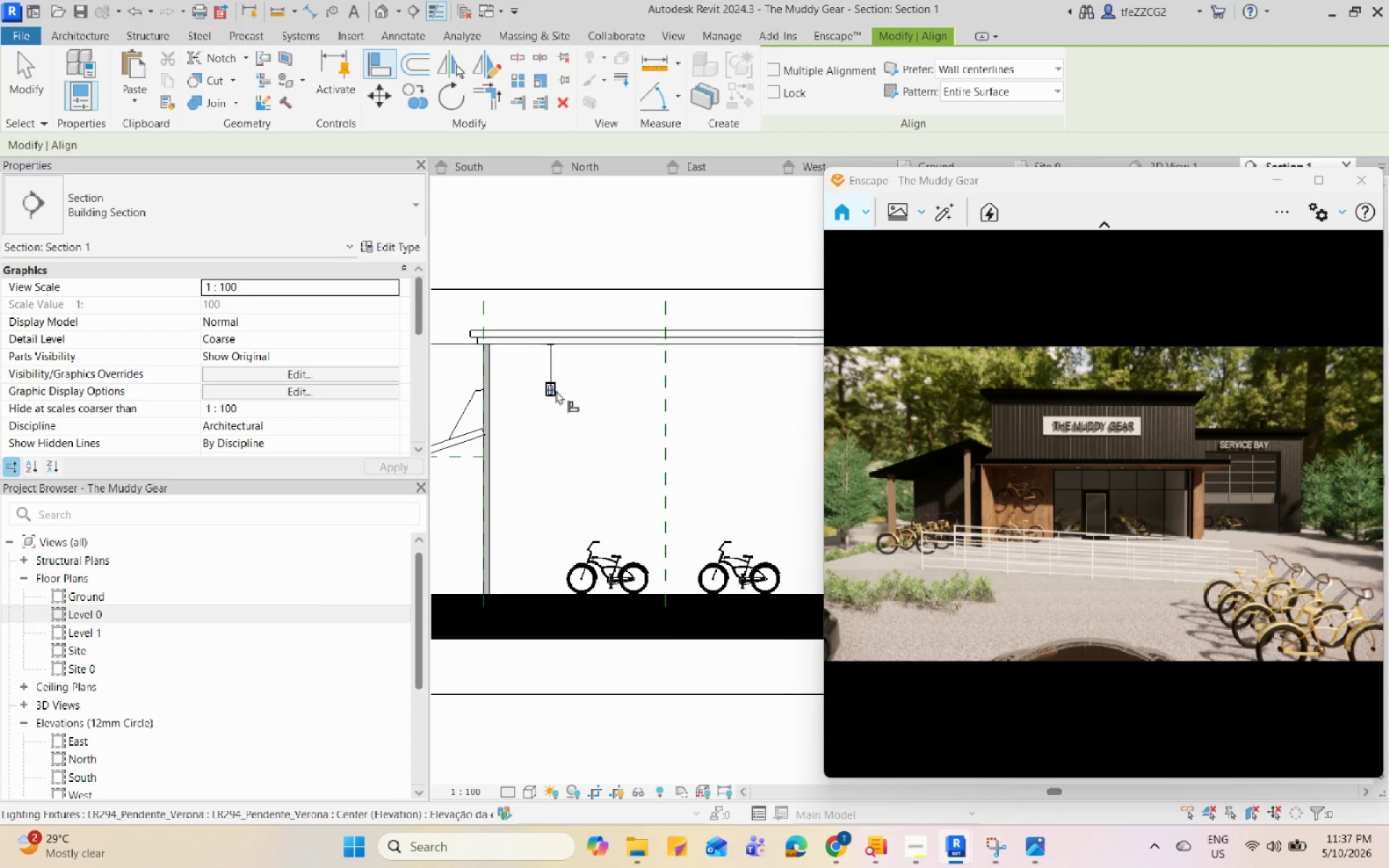 
key(Escape)
 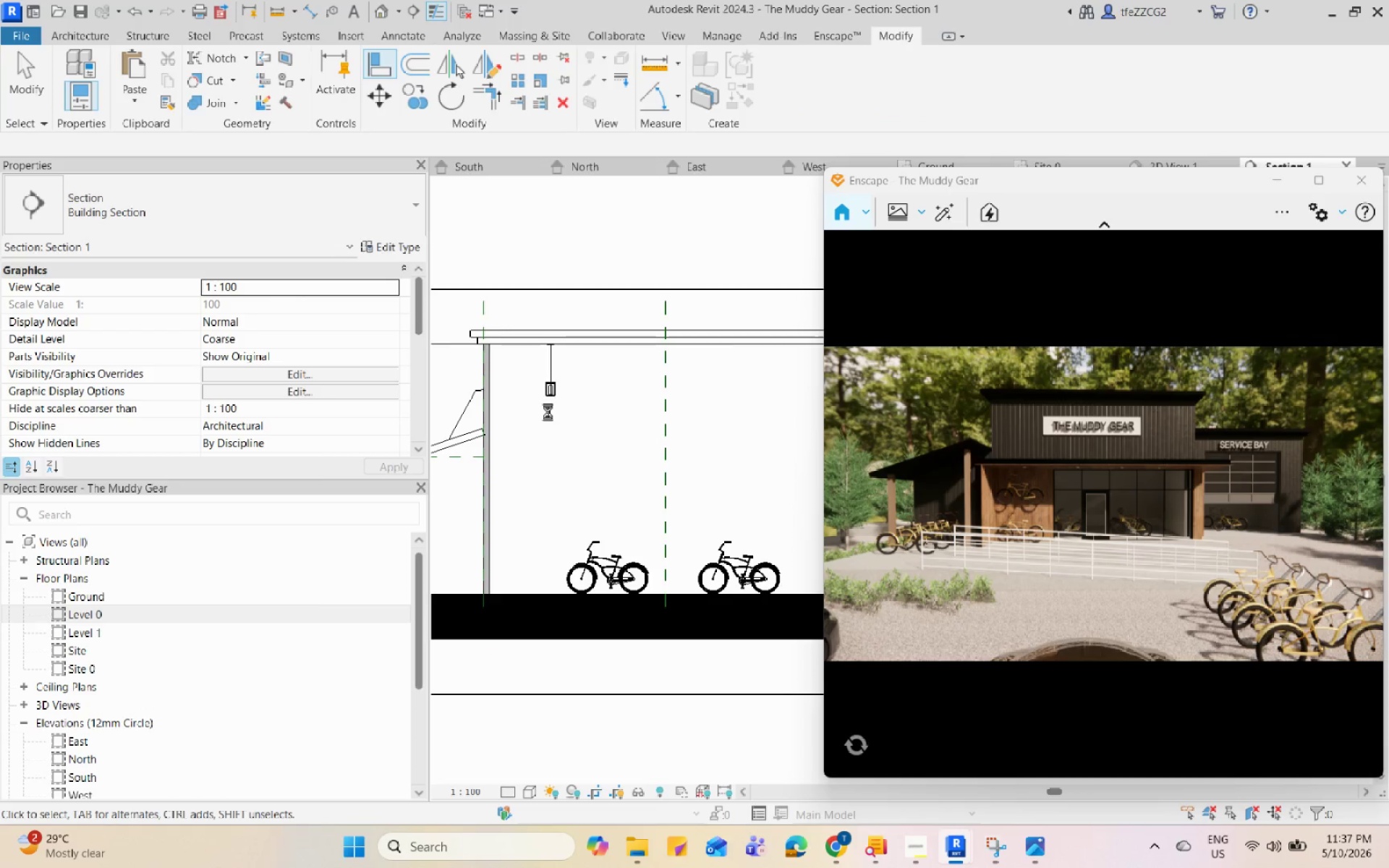 
key(Escape)
 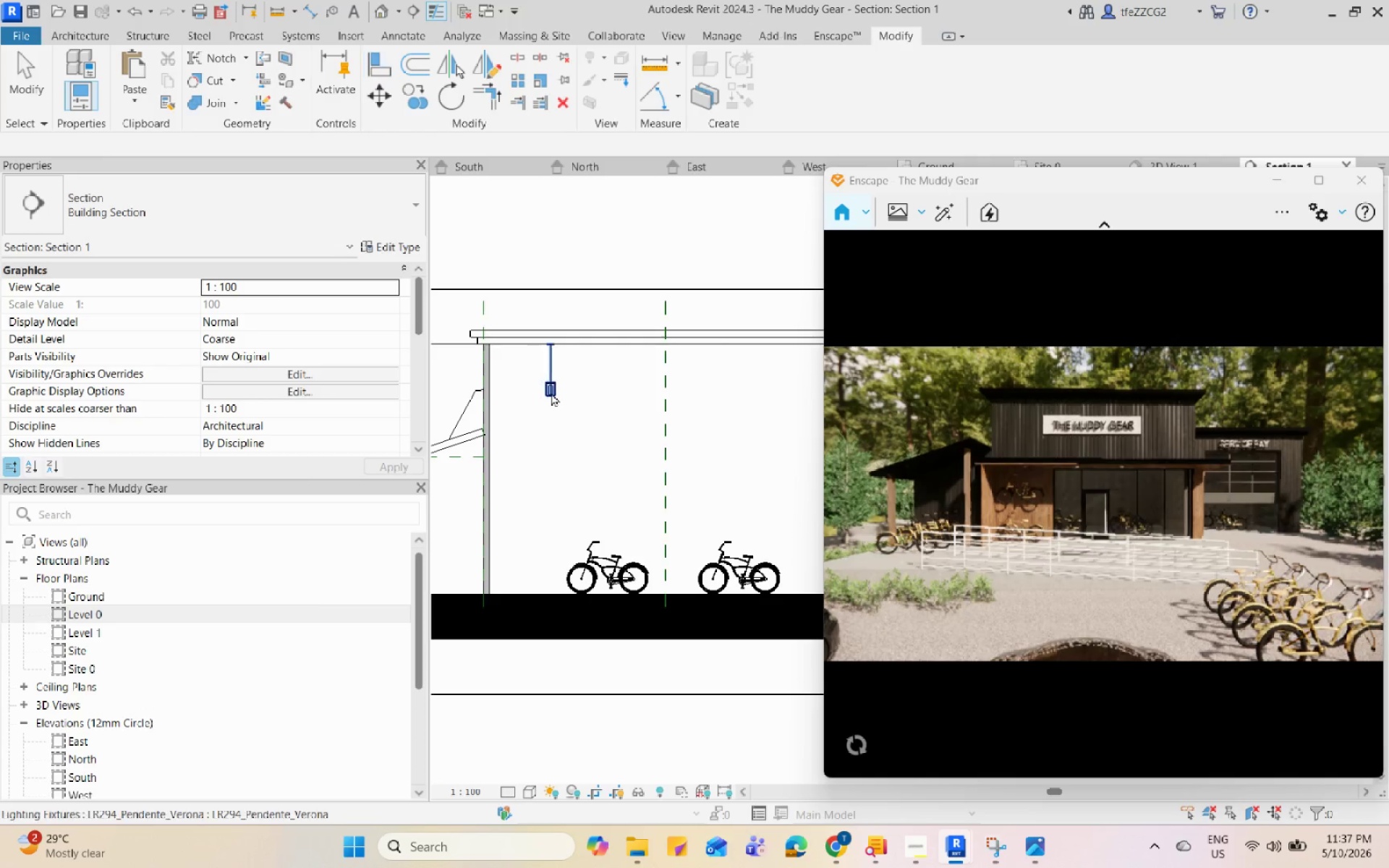 
left_click([551, 393])
 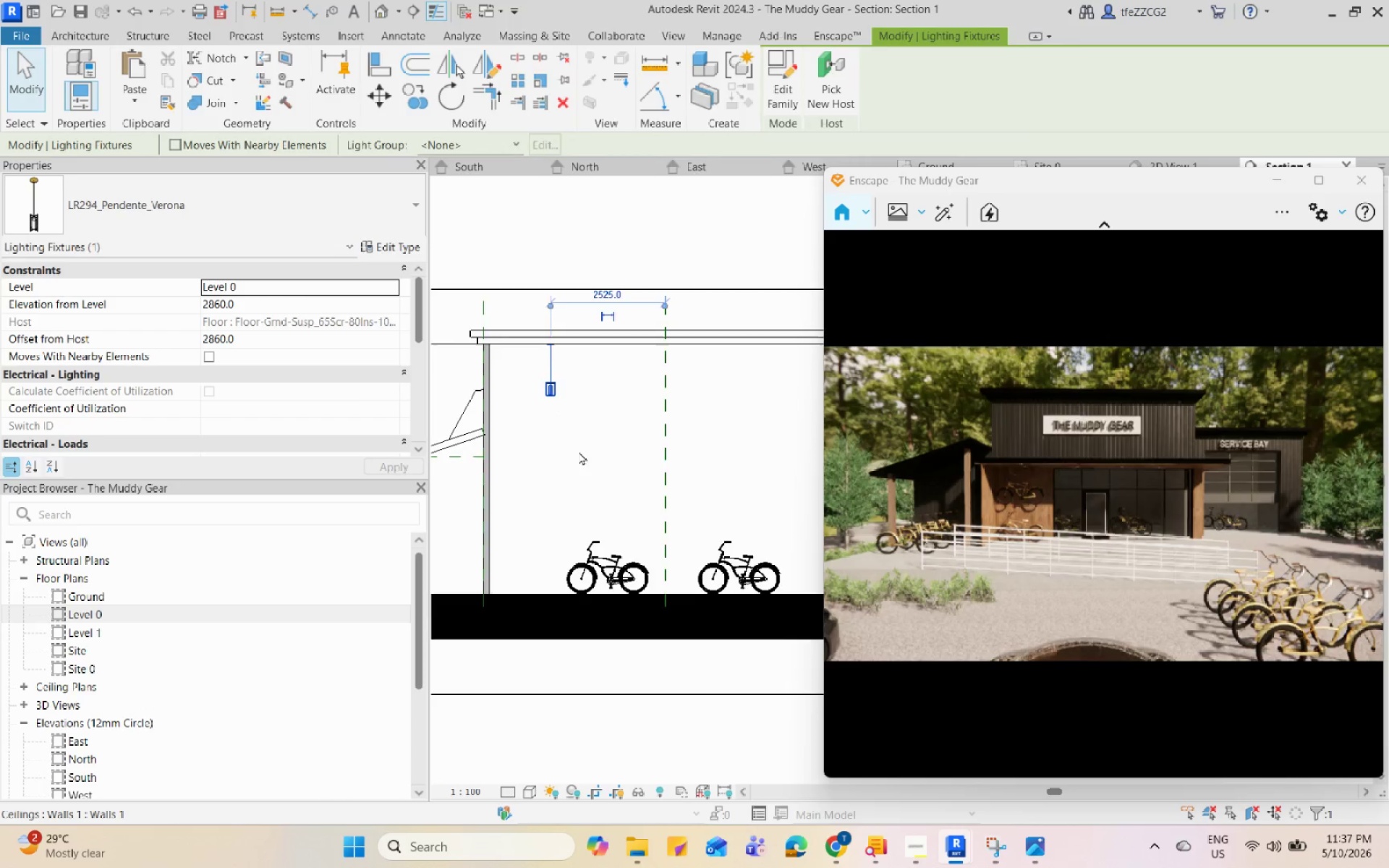 
scroll: coordinate [429, 434], scroll_direction: down, amount: 7.0
 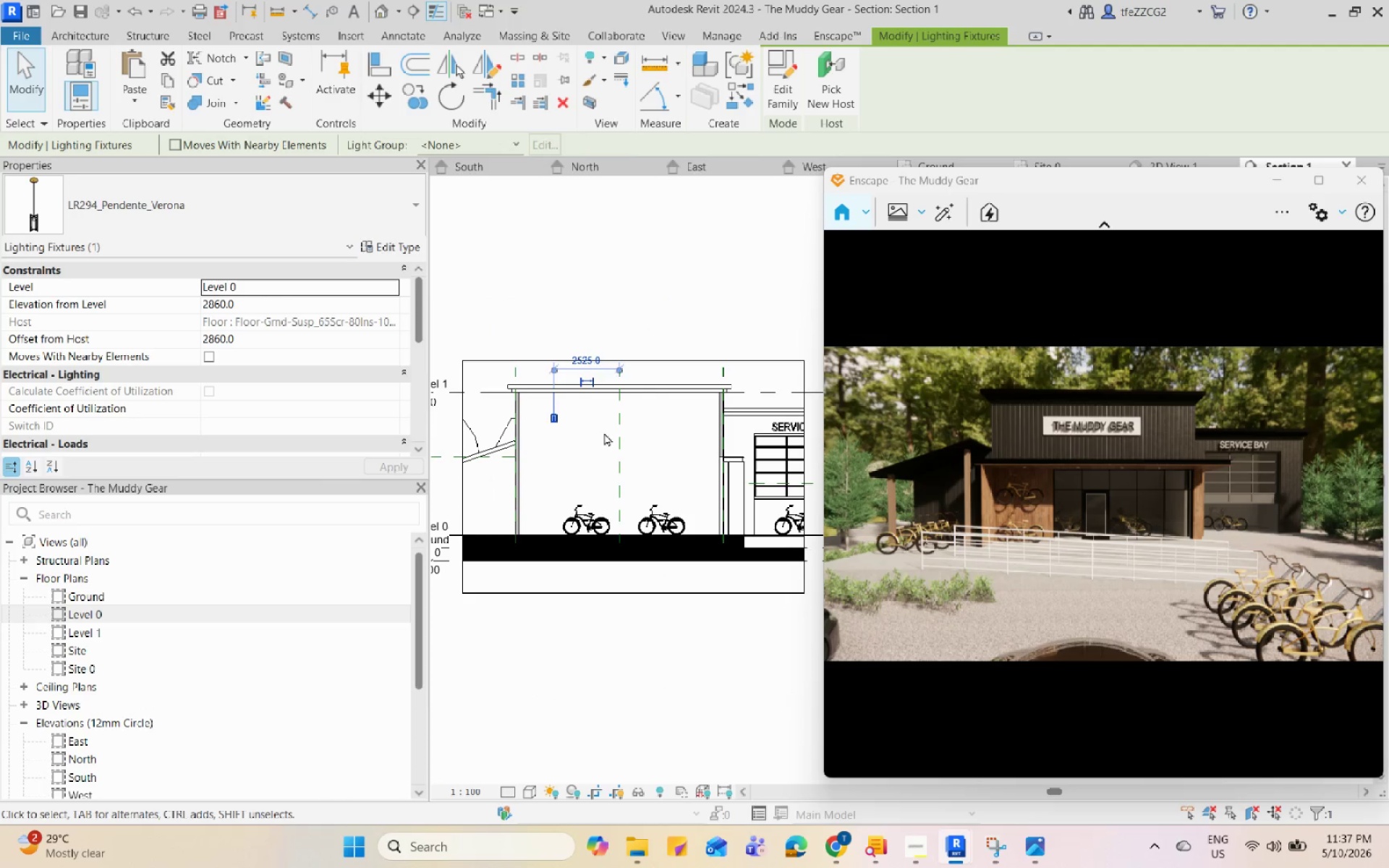 
key(C)
 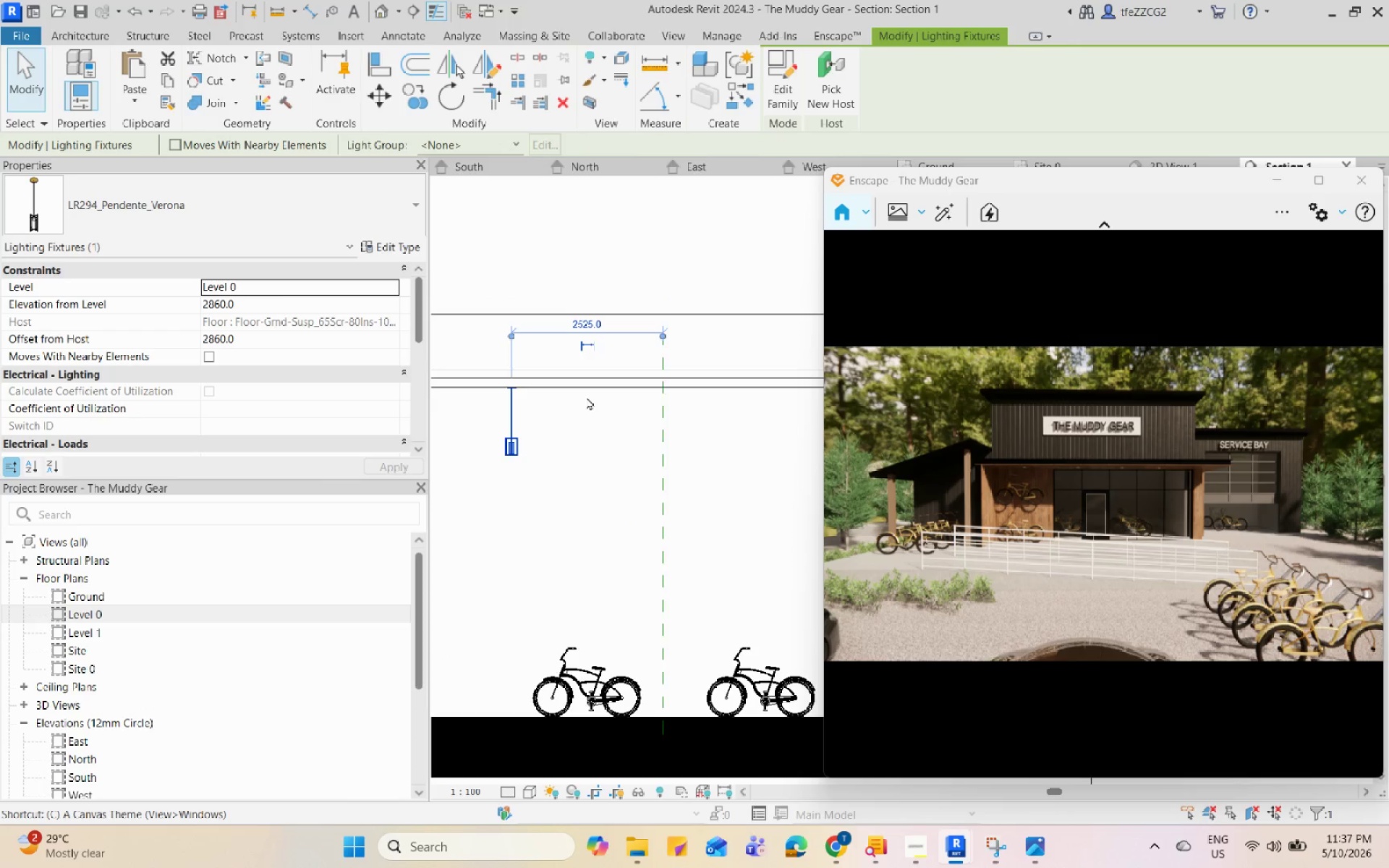 
scroll: coordinate [586, 396], scroll_direction: up, amount: 6.0
 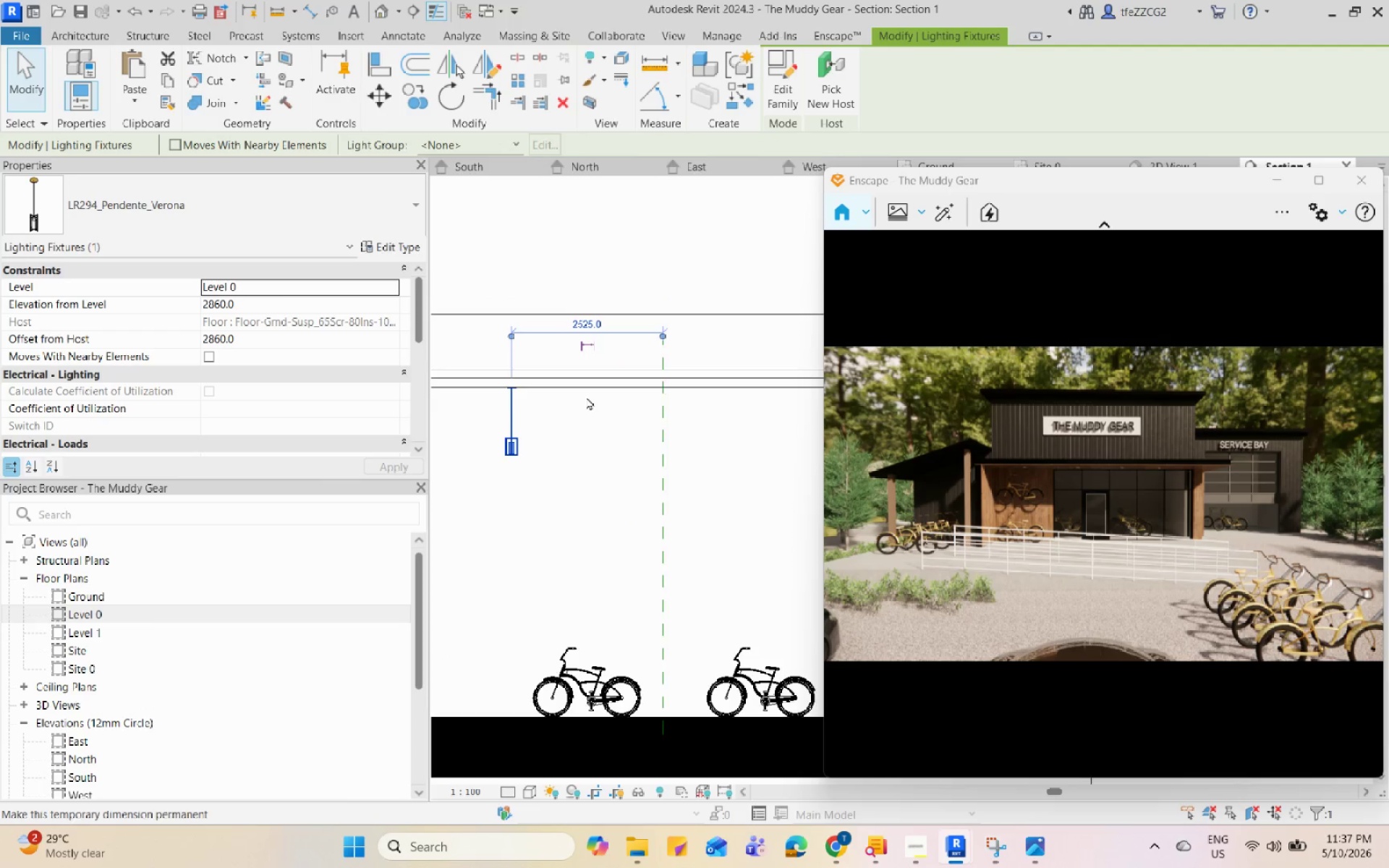 
key(O)
 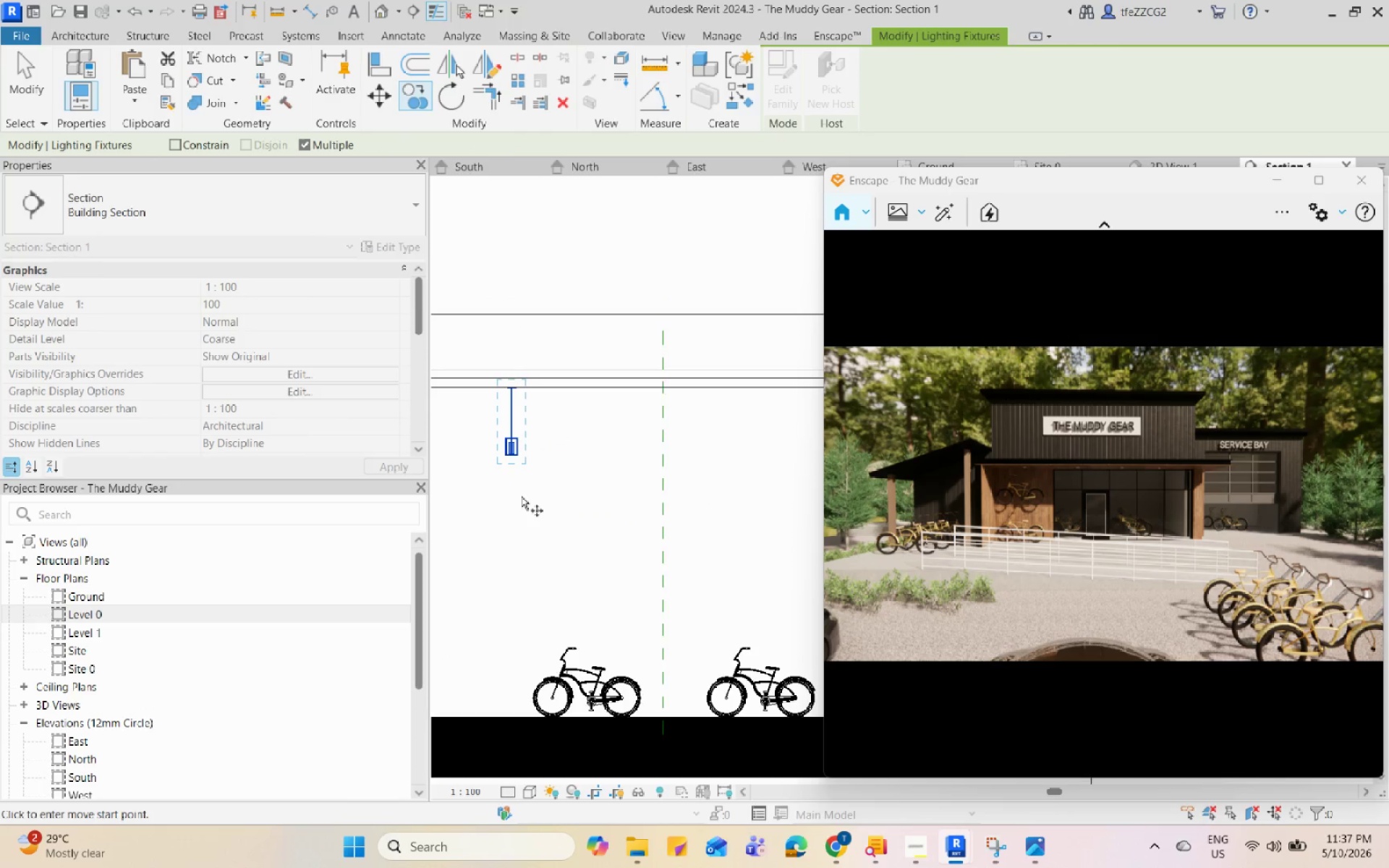 
left_click([510, 498])
 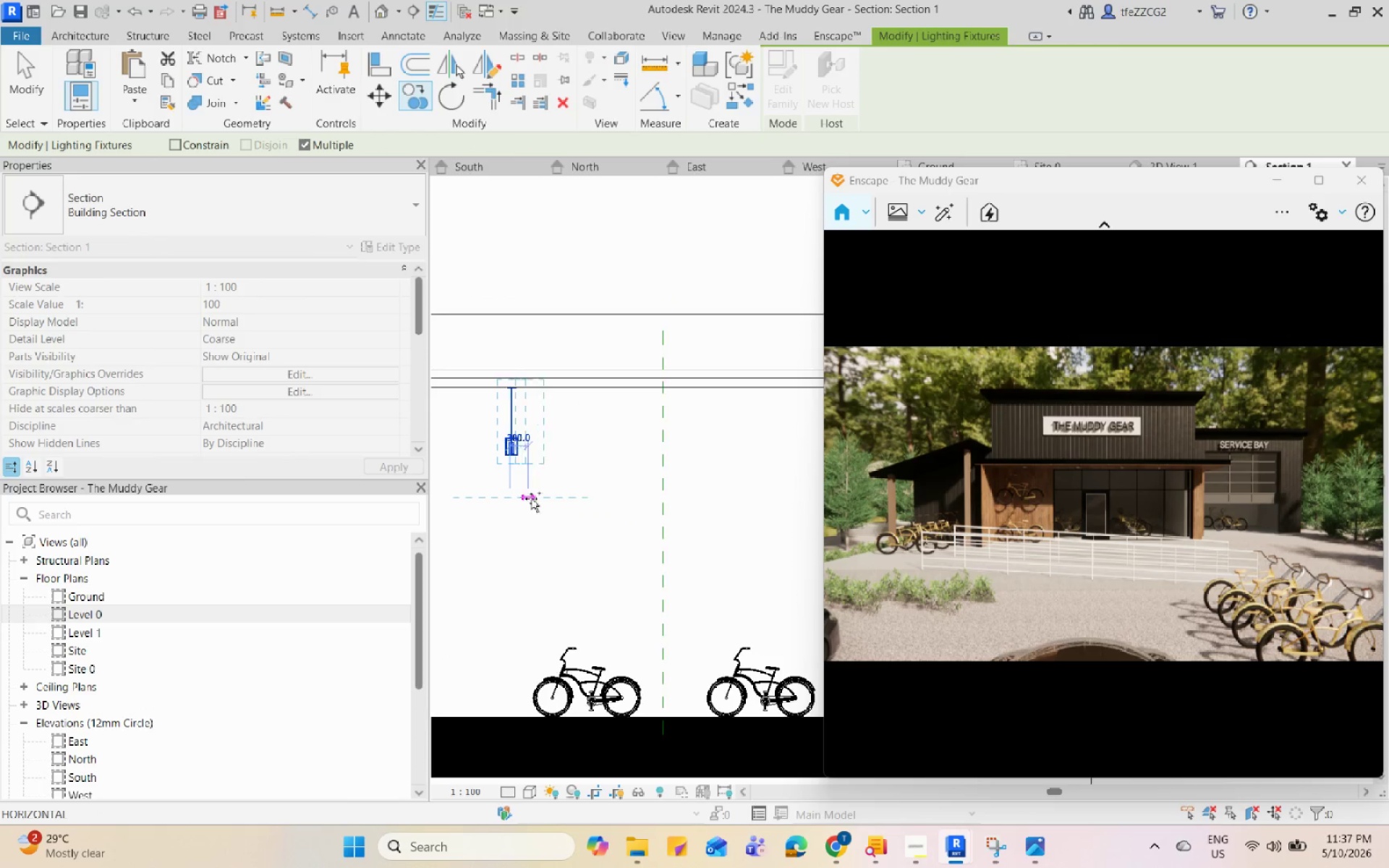 
scroll: coordinate [522, 503], scroll_direction: down, amount: 4.0
 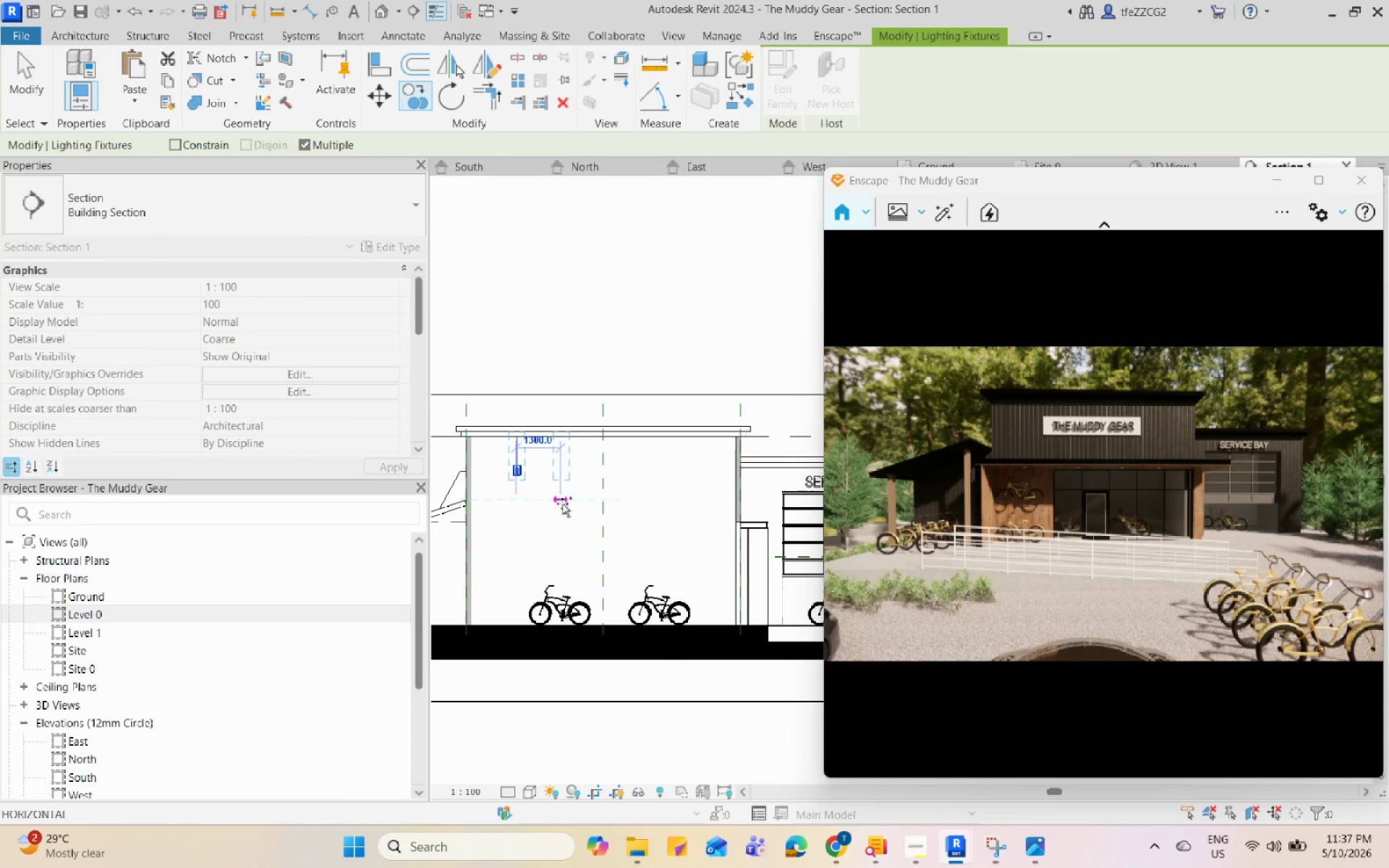 
left_click([565, 503])
 